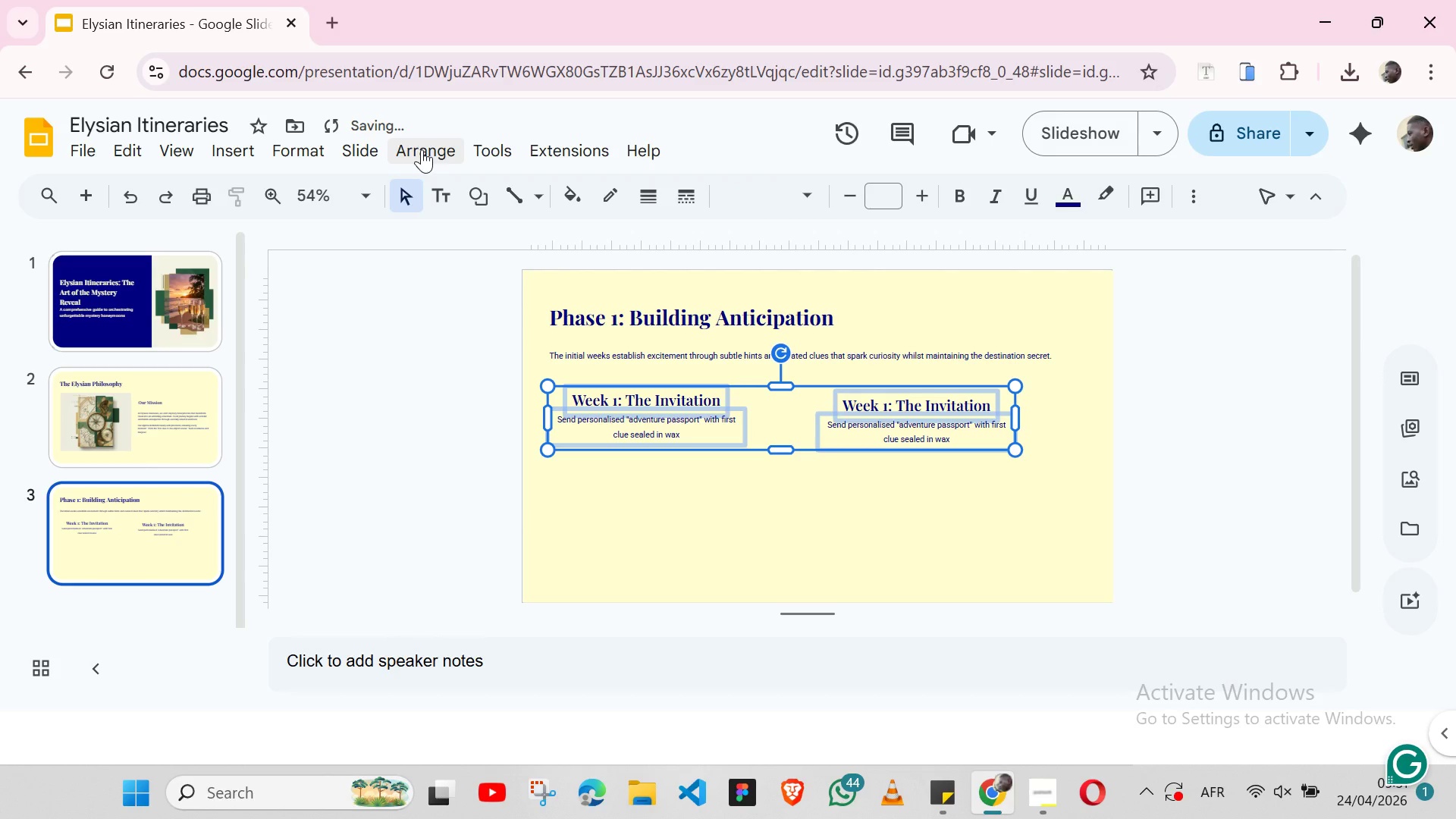 
left_click([422, 149])
 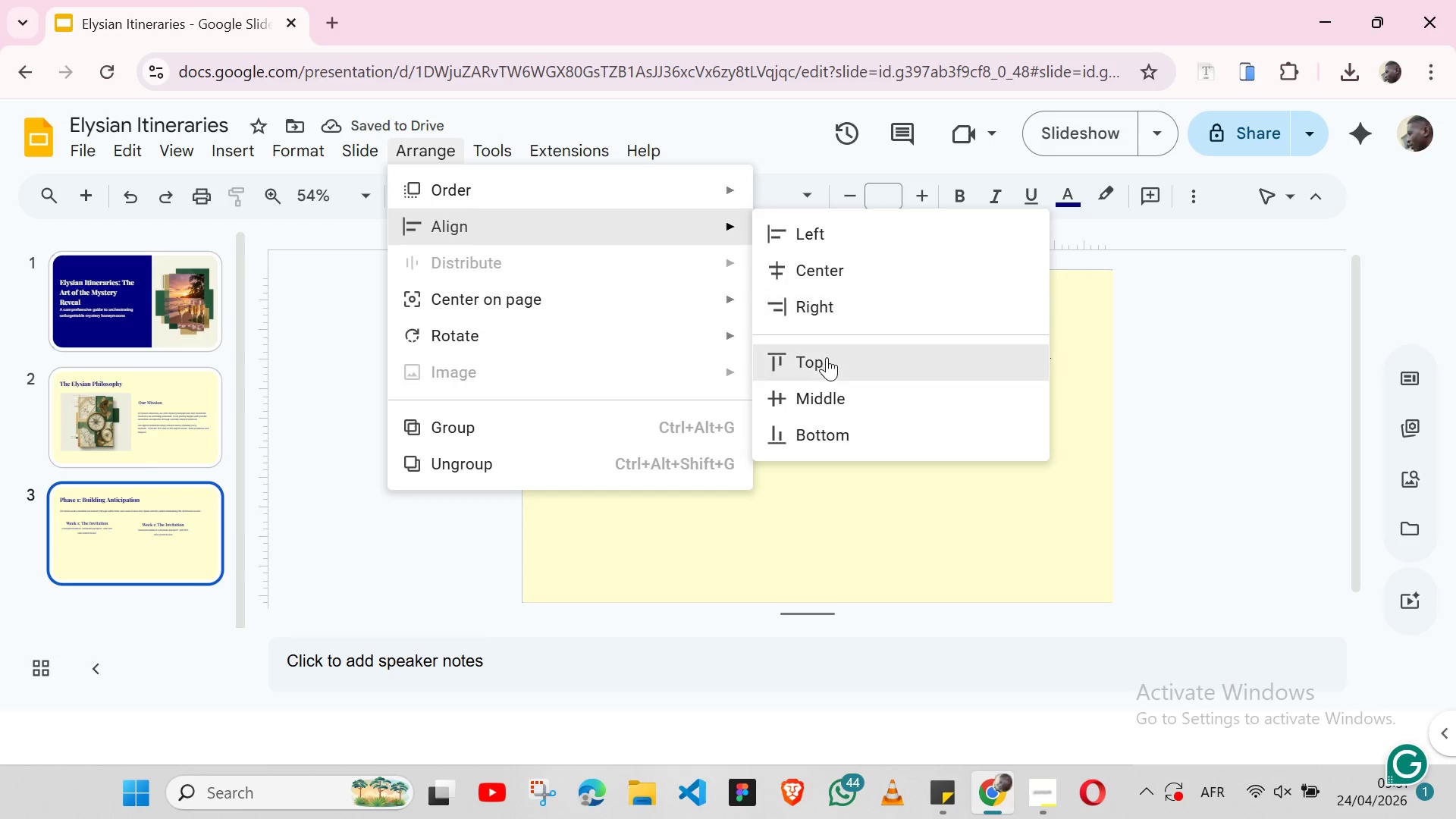 
left_click([822, 388])
 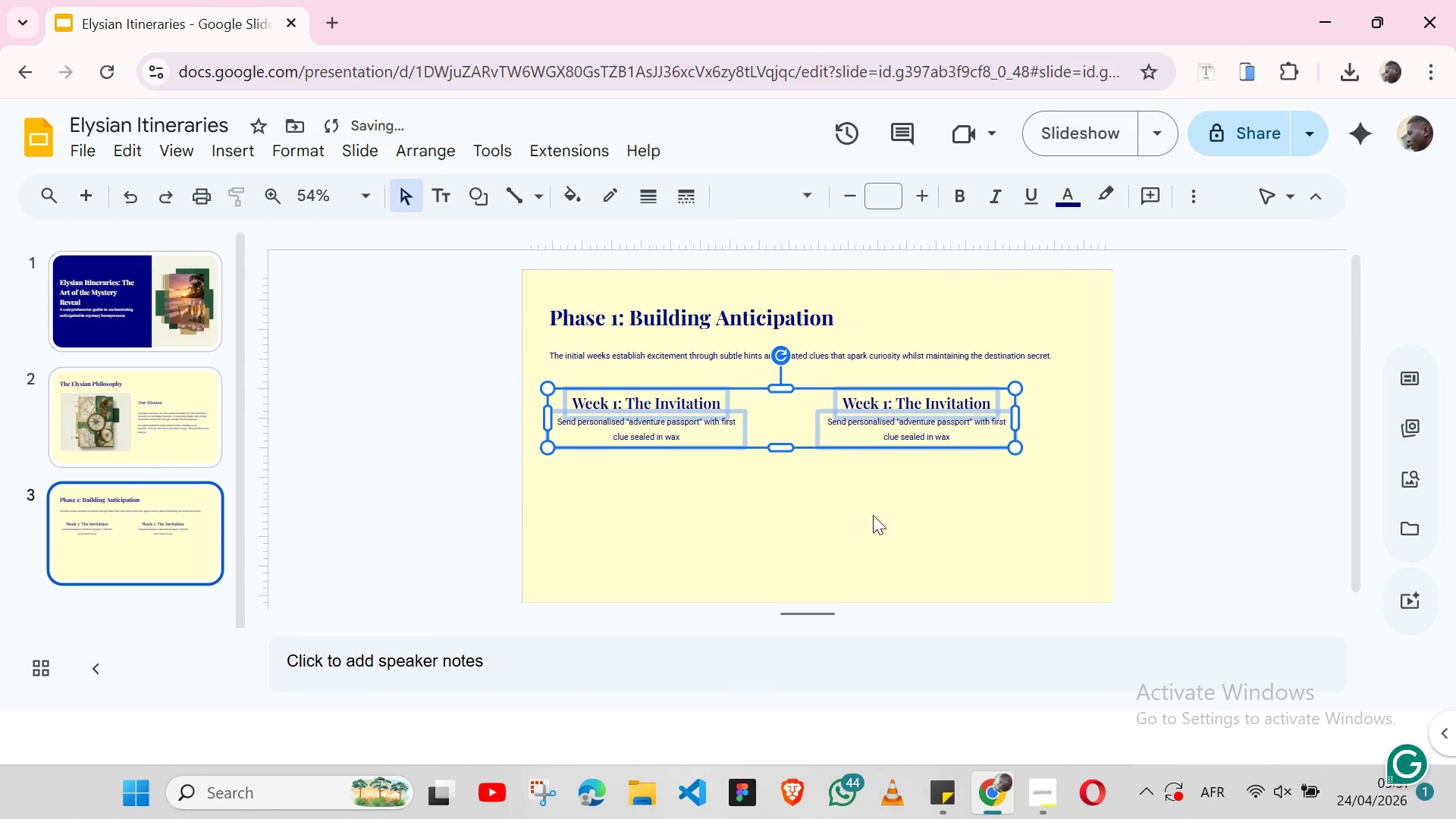 
left_click([912, 507])
 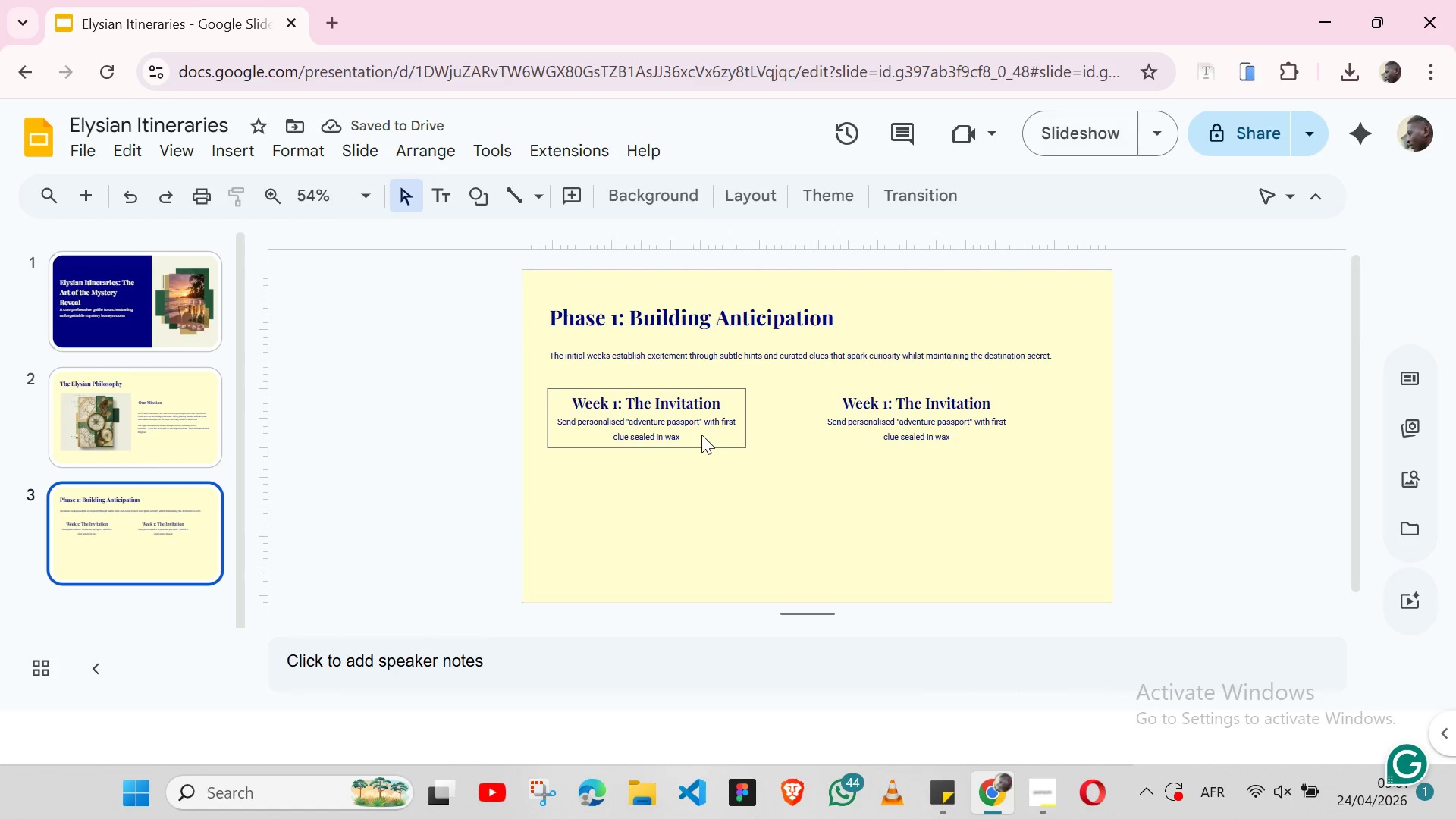 
left_click([701, 435])
 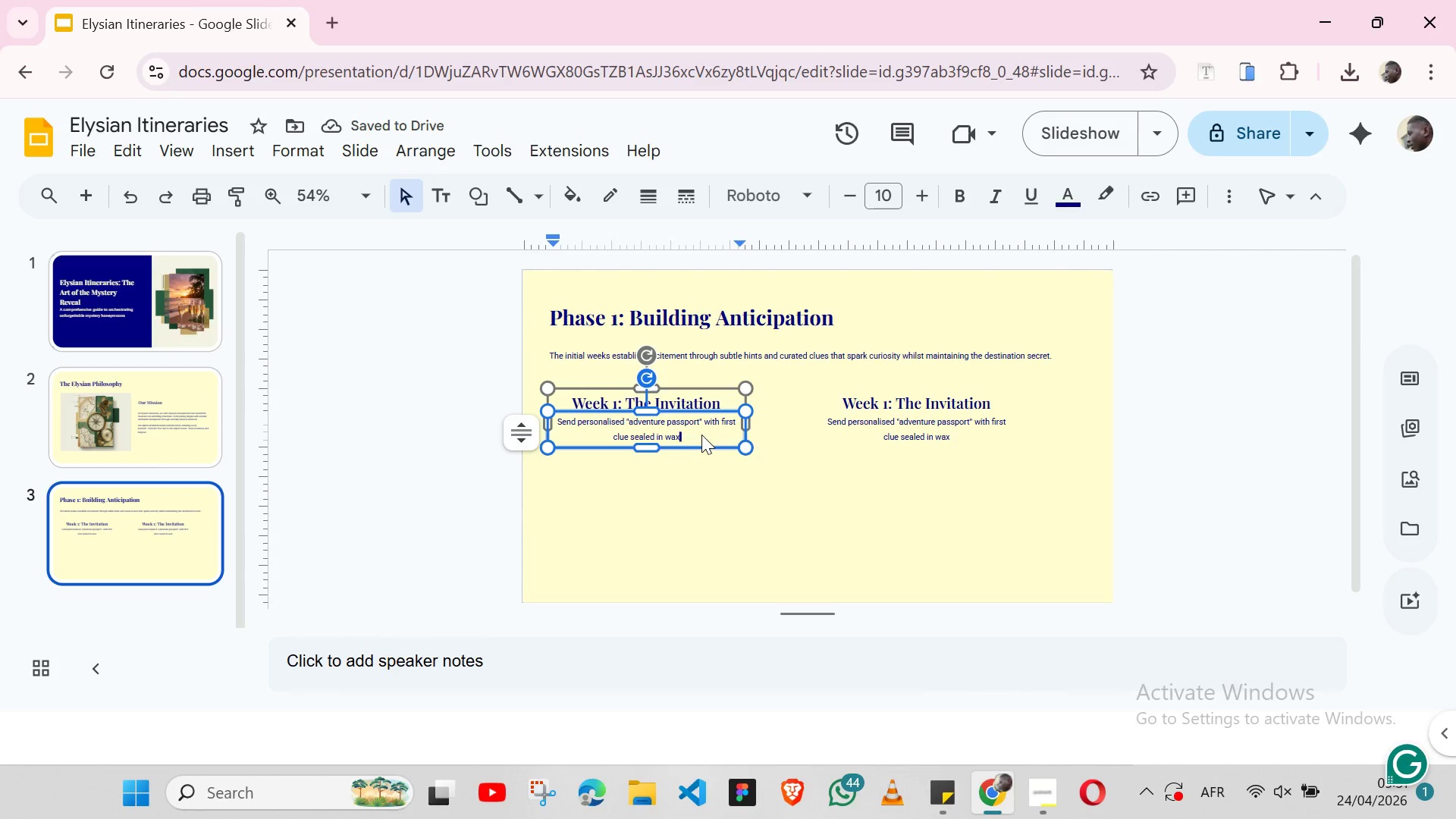 
hold_key(key=ShiftLeft, duration=1.31)
left_click([571, 343])
 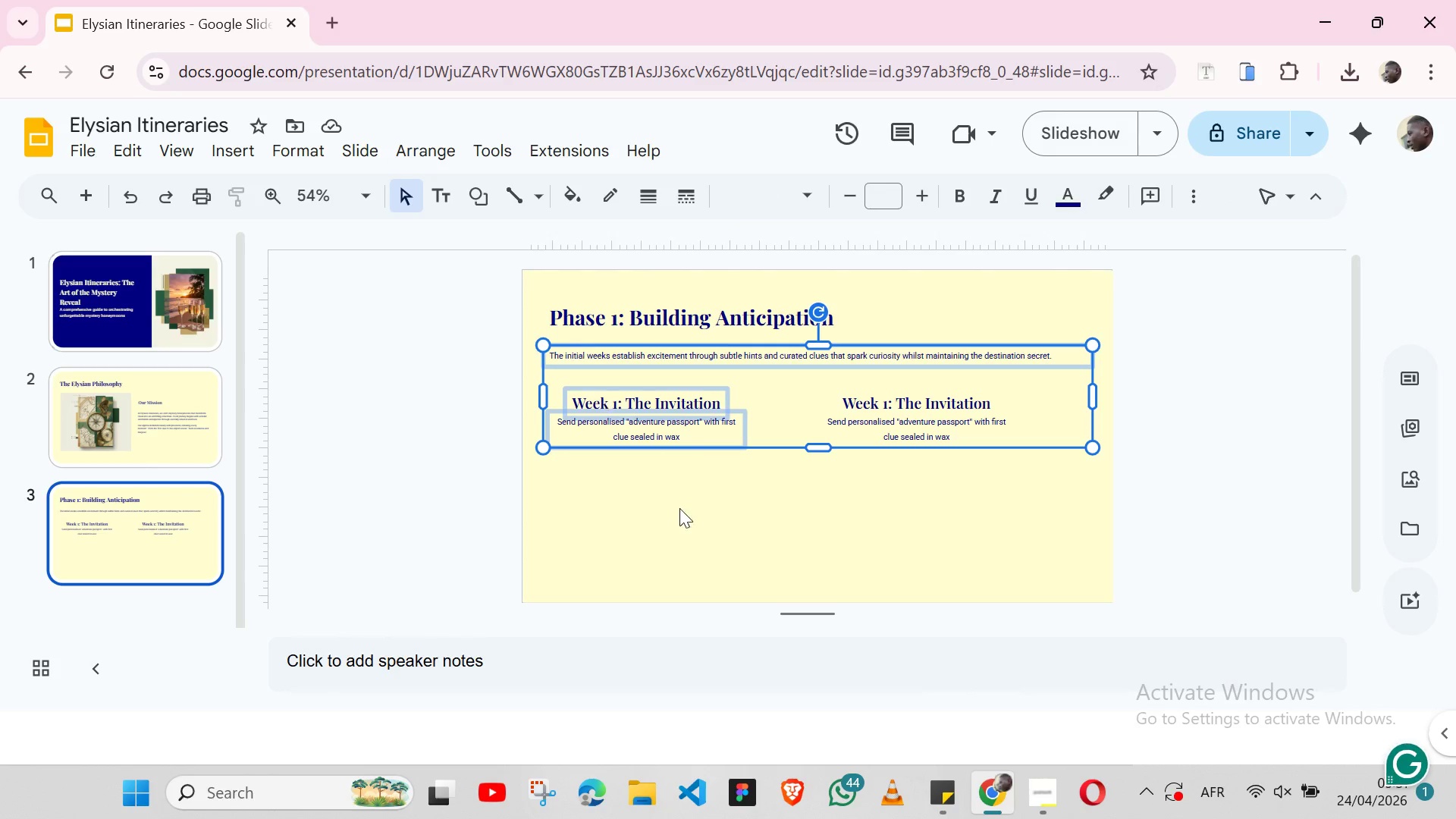 
left_click([701, 557])
 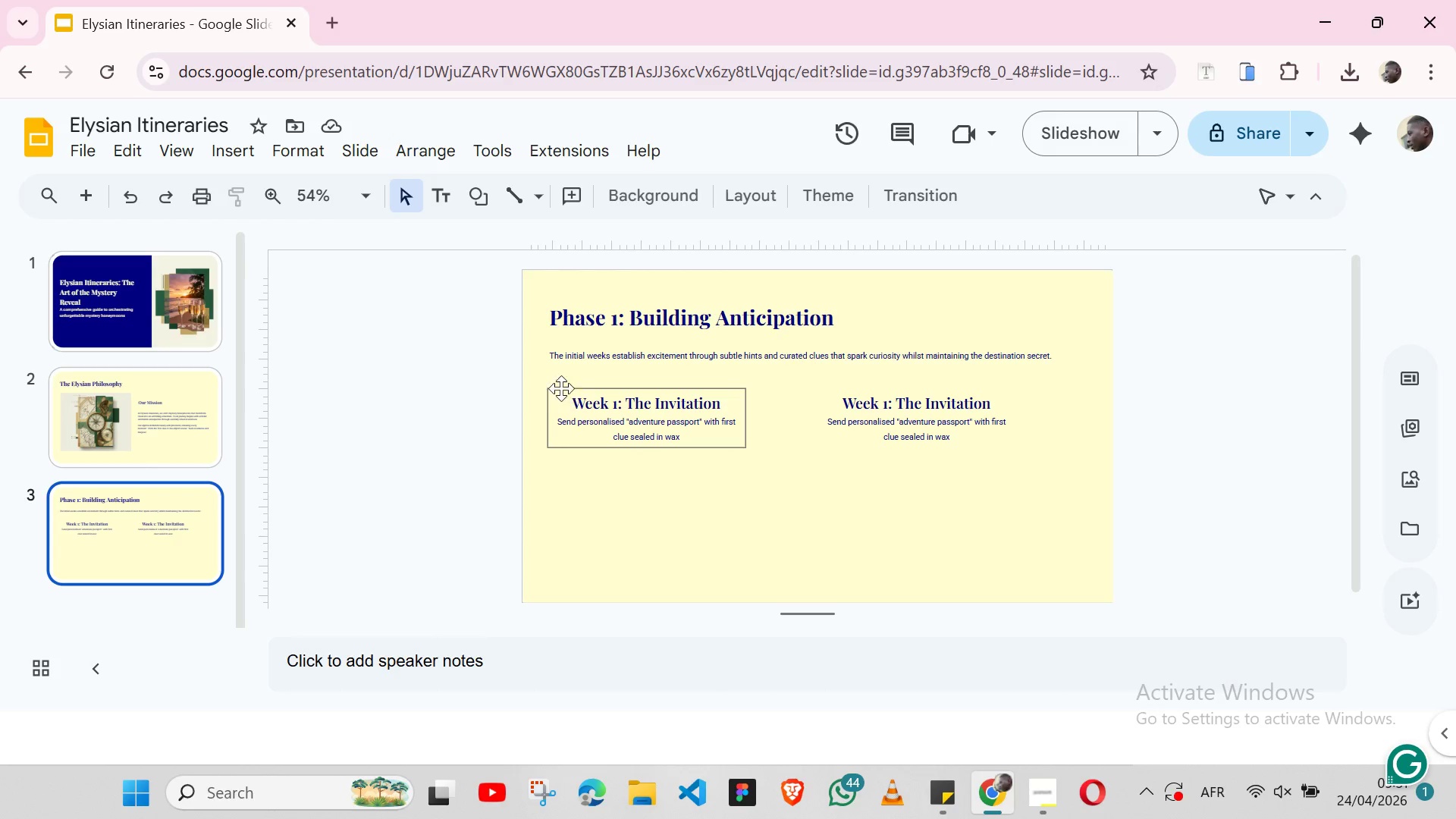 
wait(5.47)
 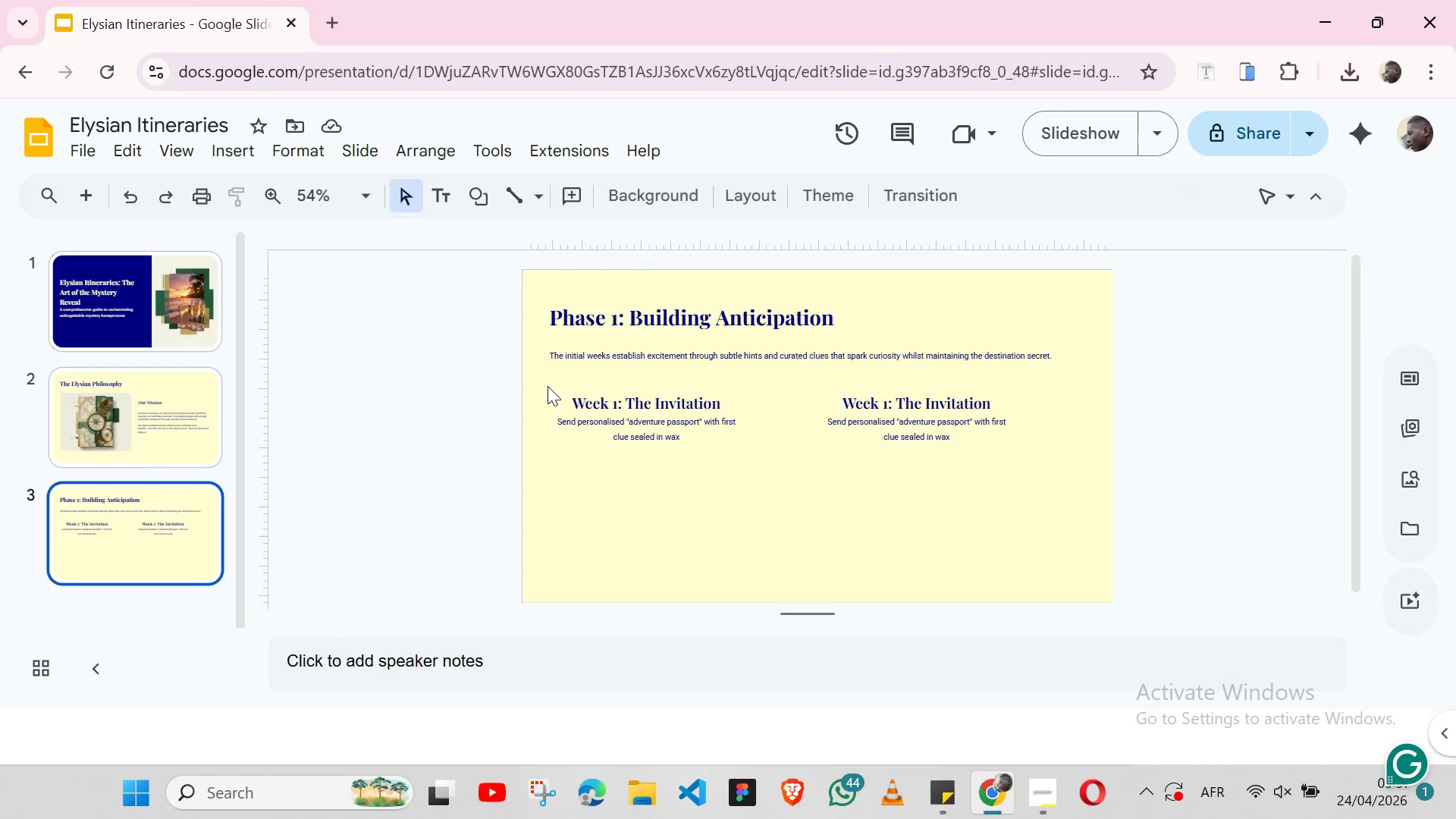 
left_click([560, 388])
 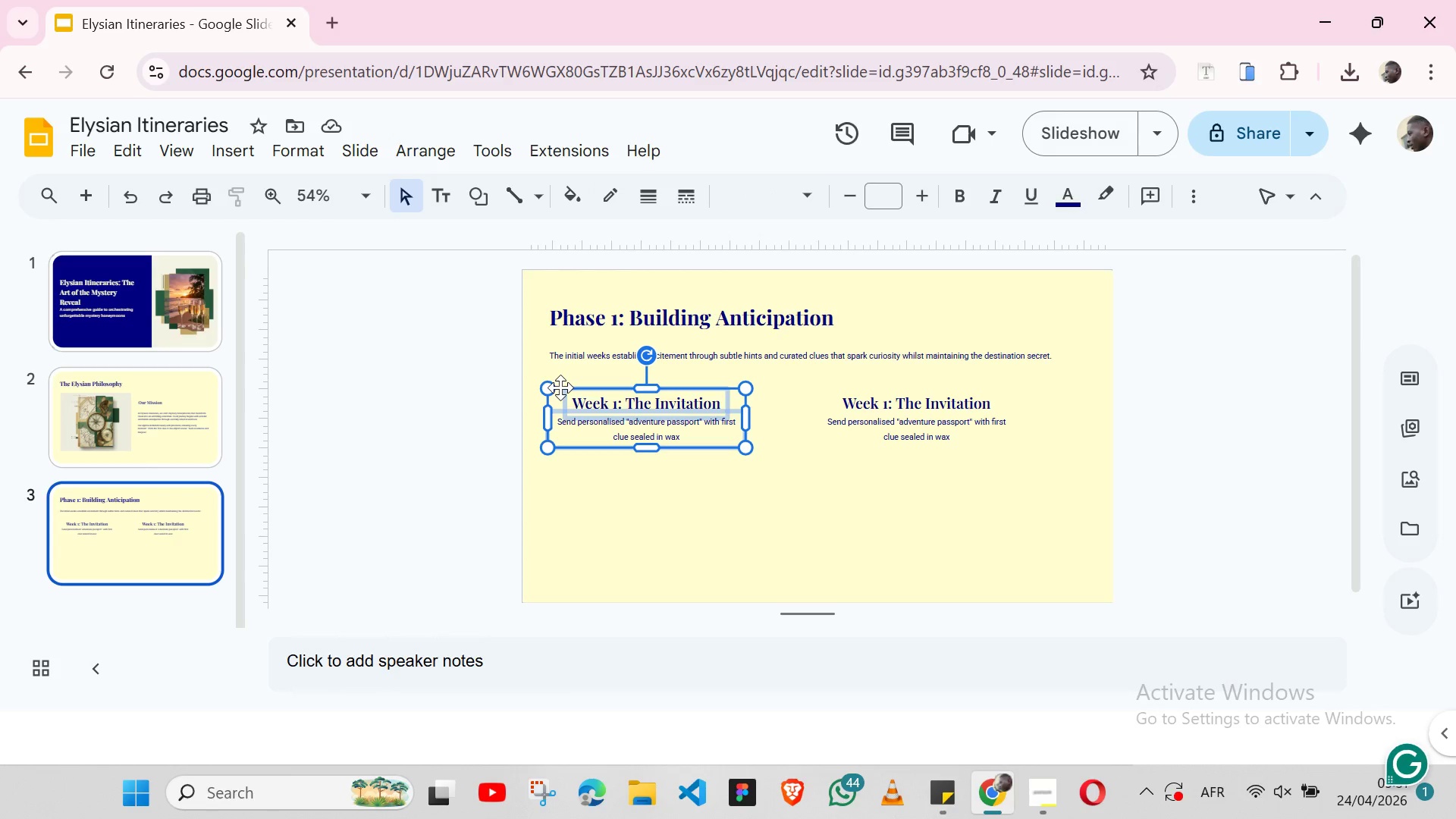 
hold_key(key=ShiftLeft, duration=1.42)
left_click([547, 365])
 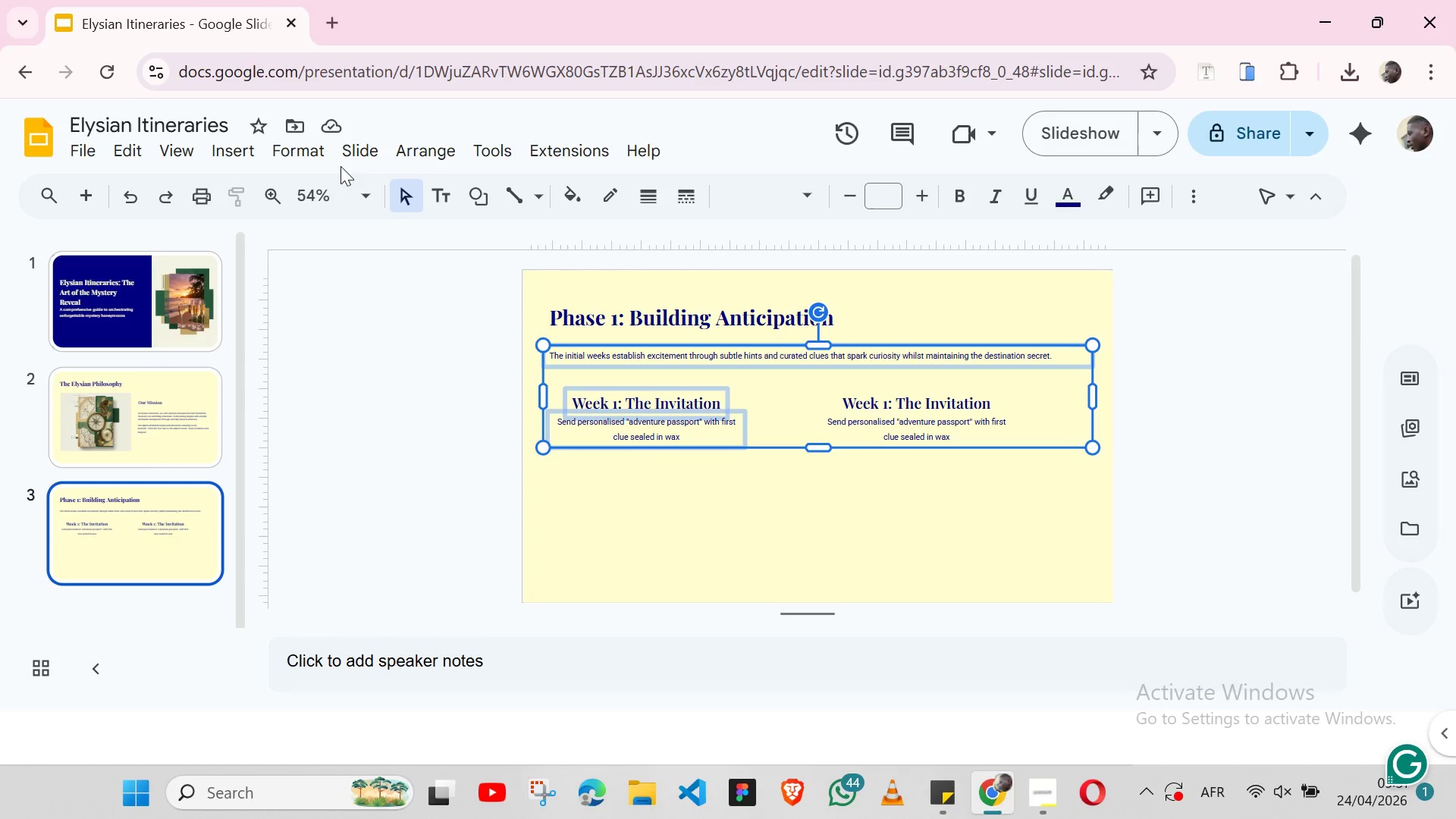 
left_click([422, 154])
 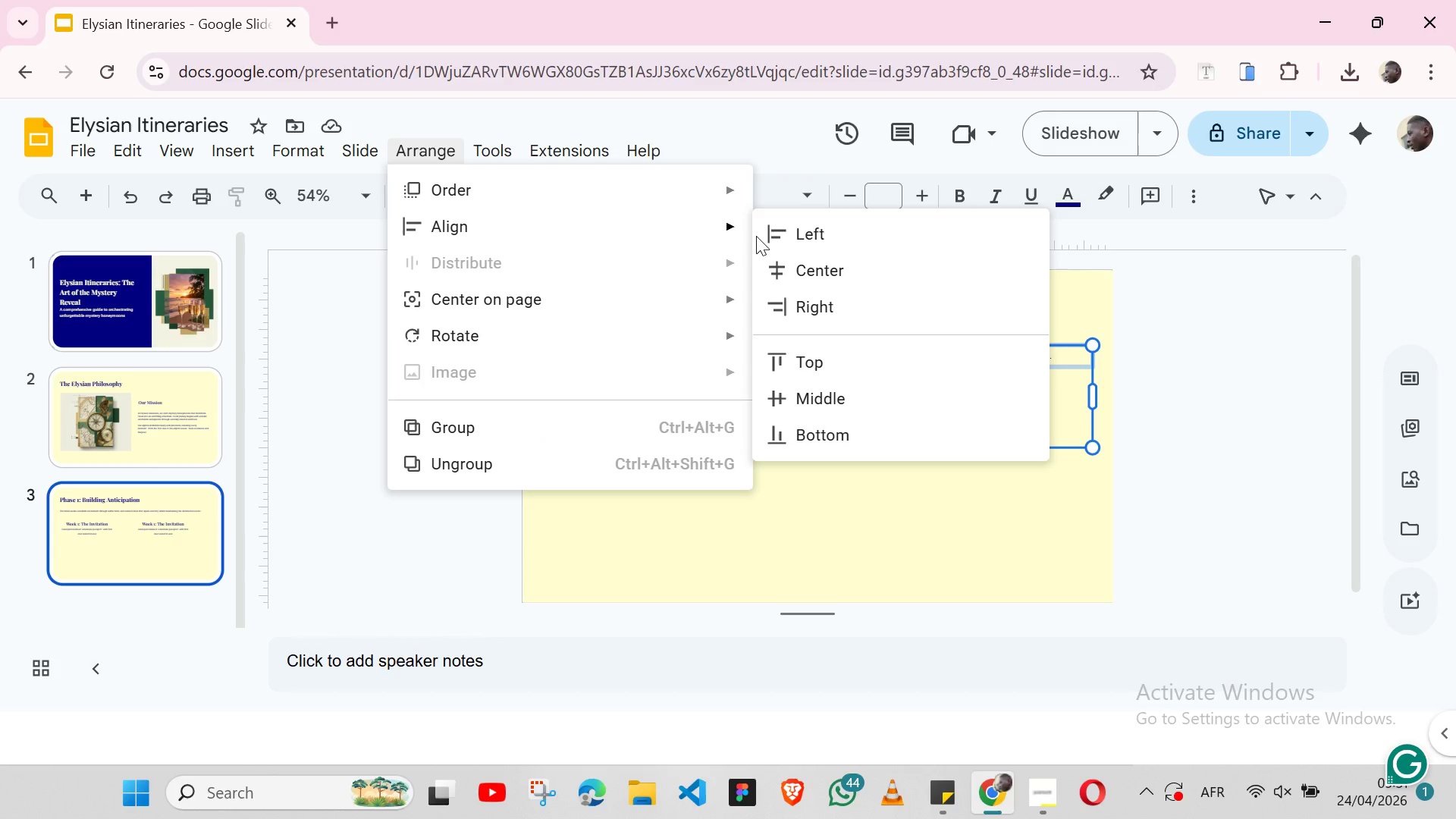 
left_click([764, 237])
 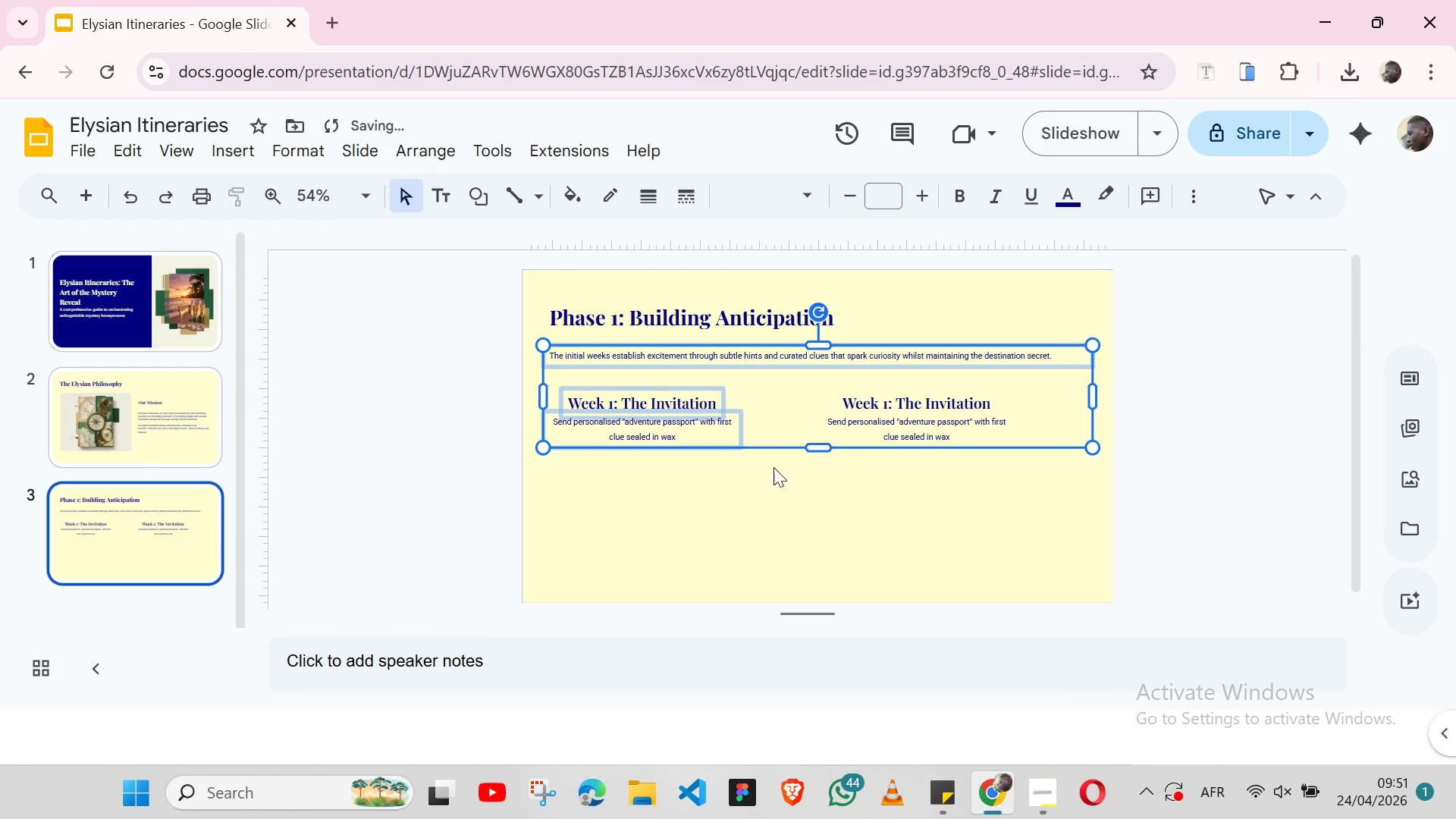 
left_click([771, 482])
 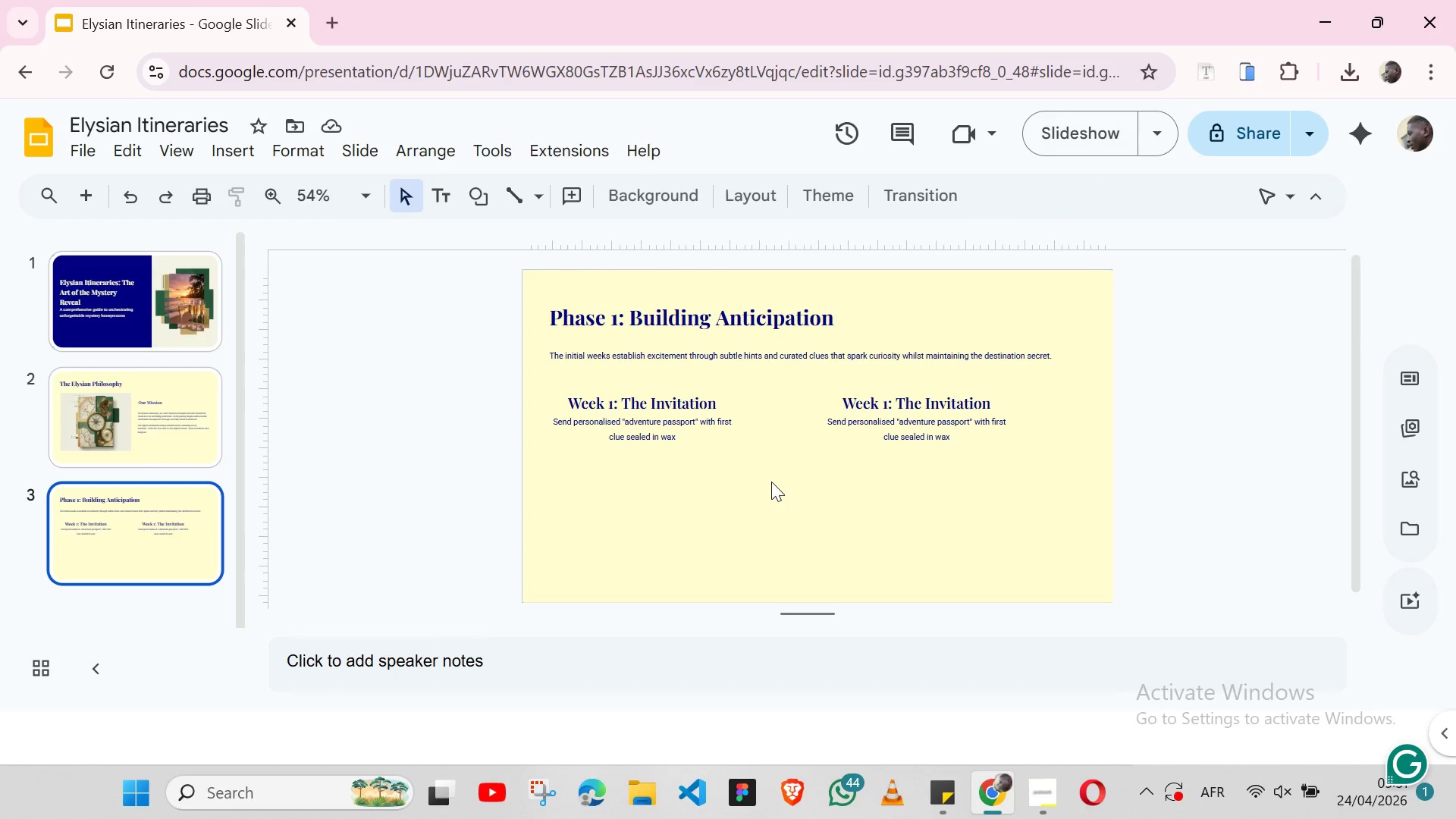 
wait(8.0)
 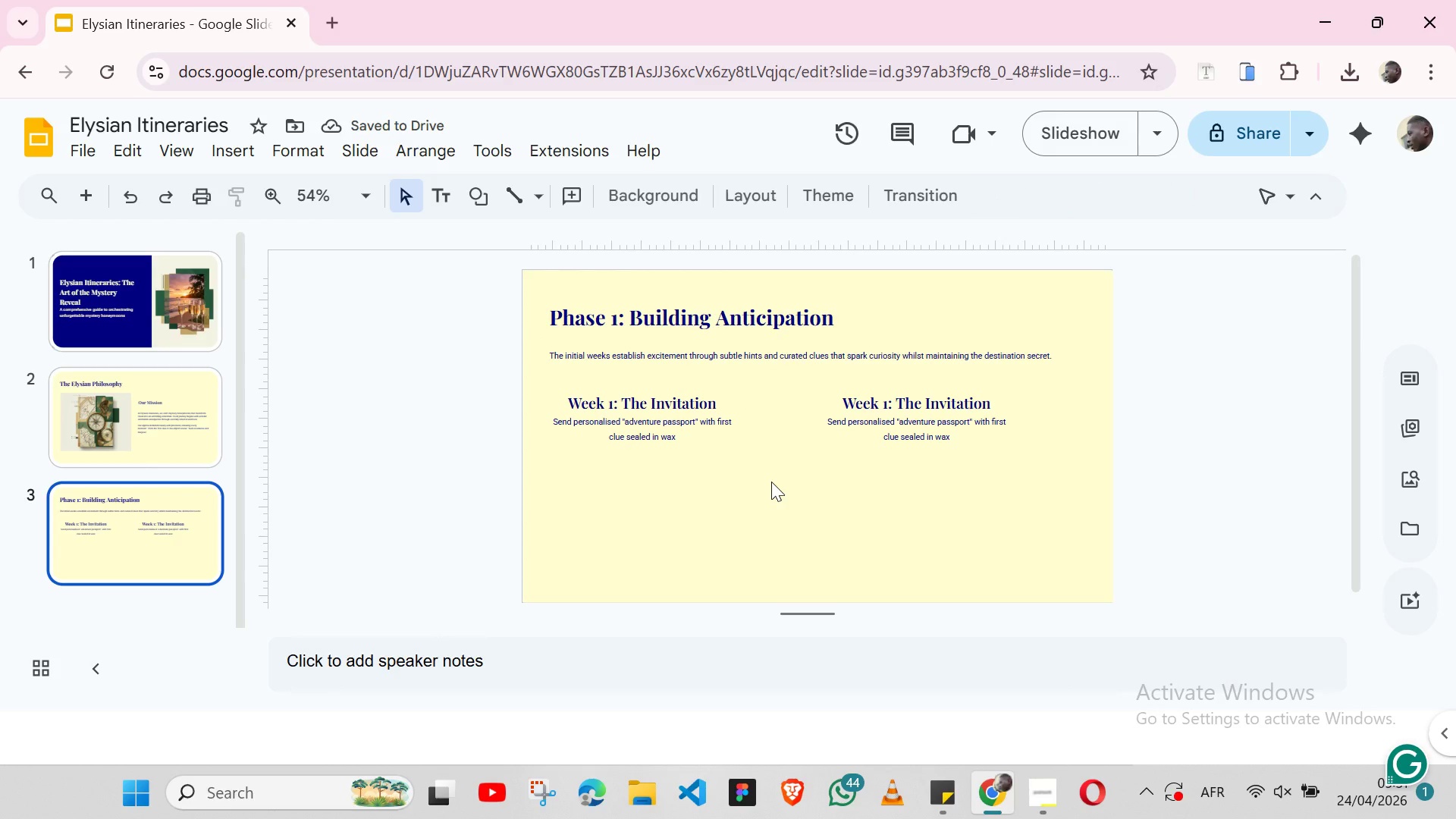 
key(Control+ControlLeft)
 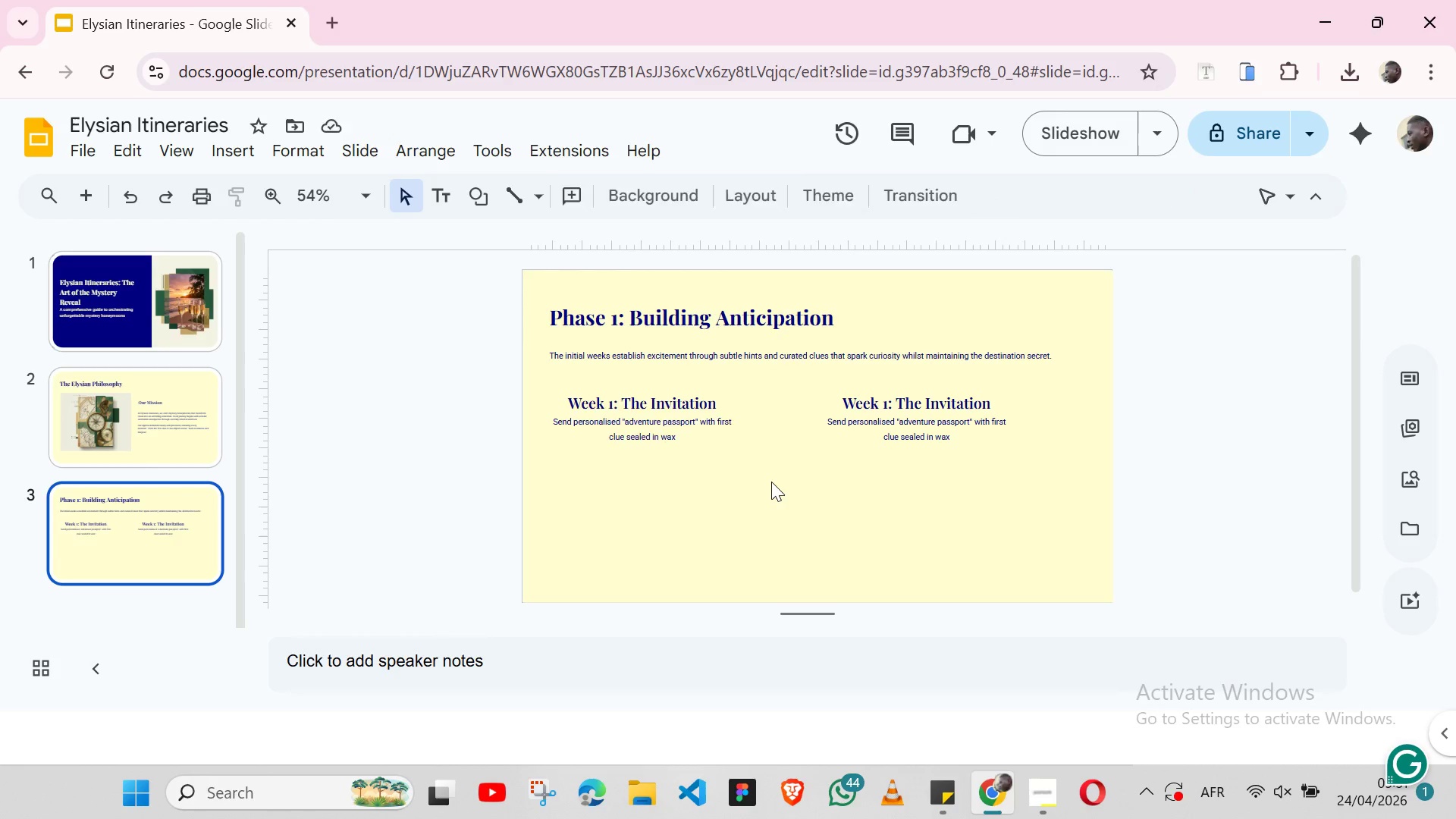 
key(Control+V)
 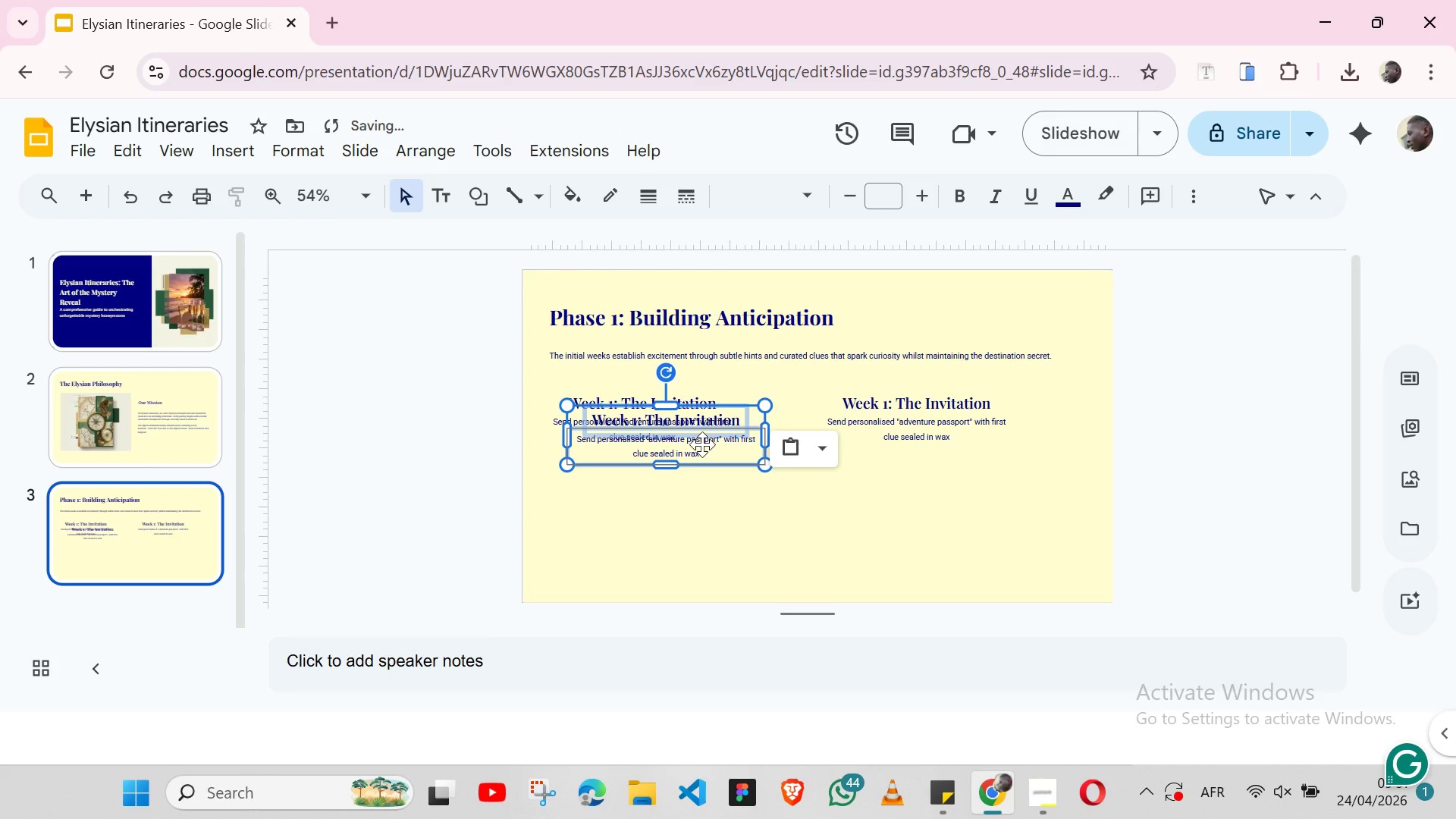 
hold_key(key=ArrowDown, duration=1.24)
 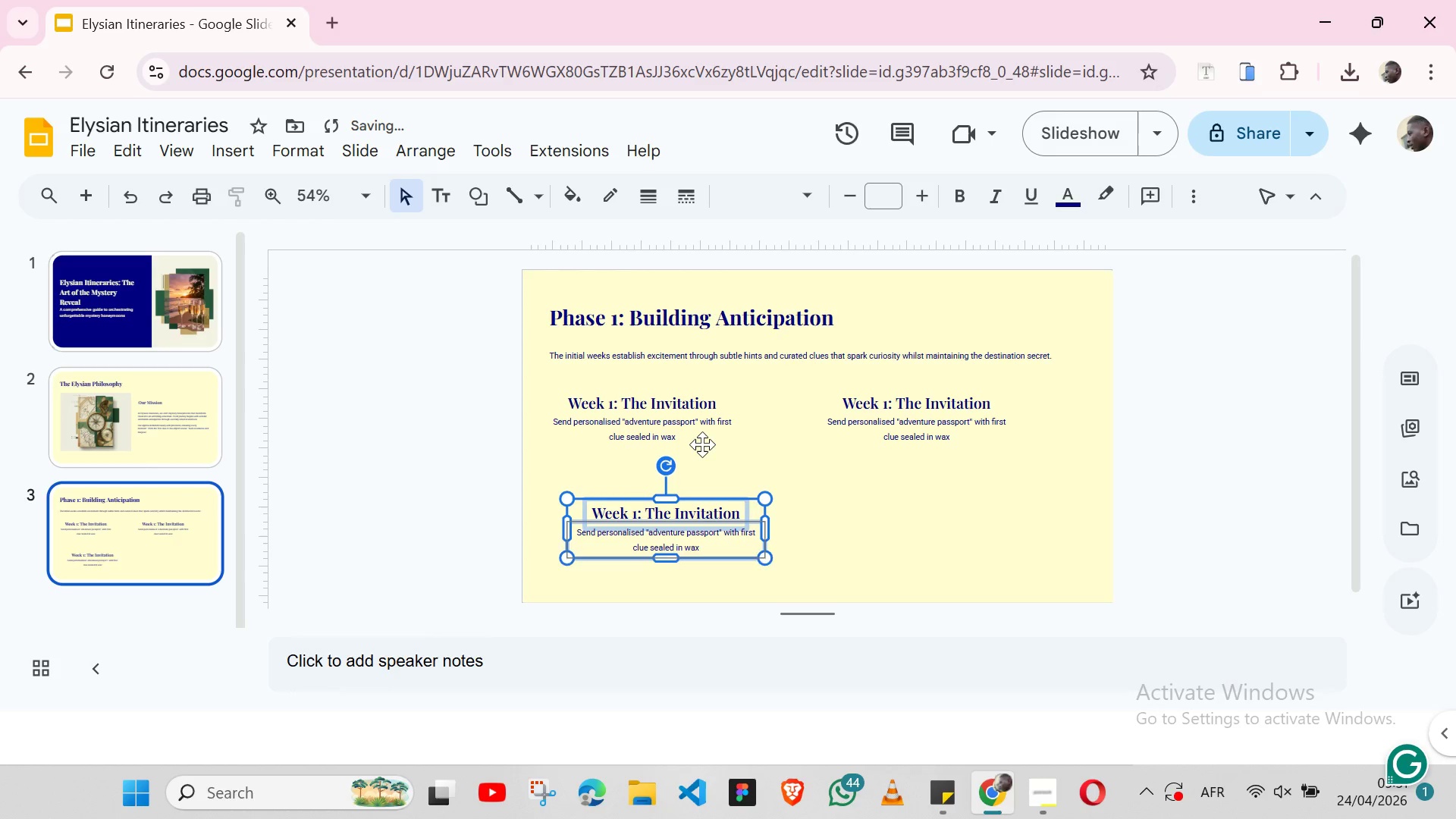 
key(Shift+ArrowDown)
 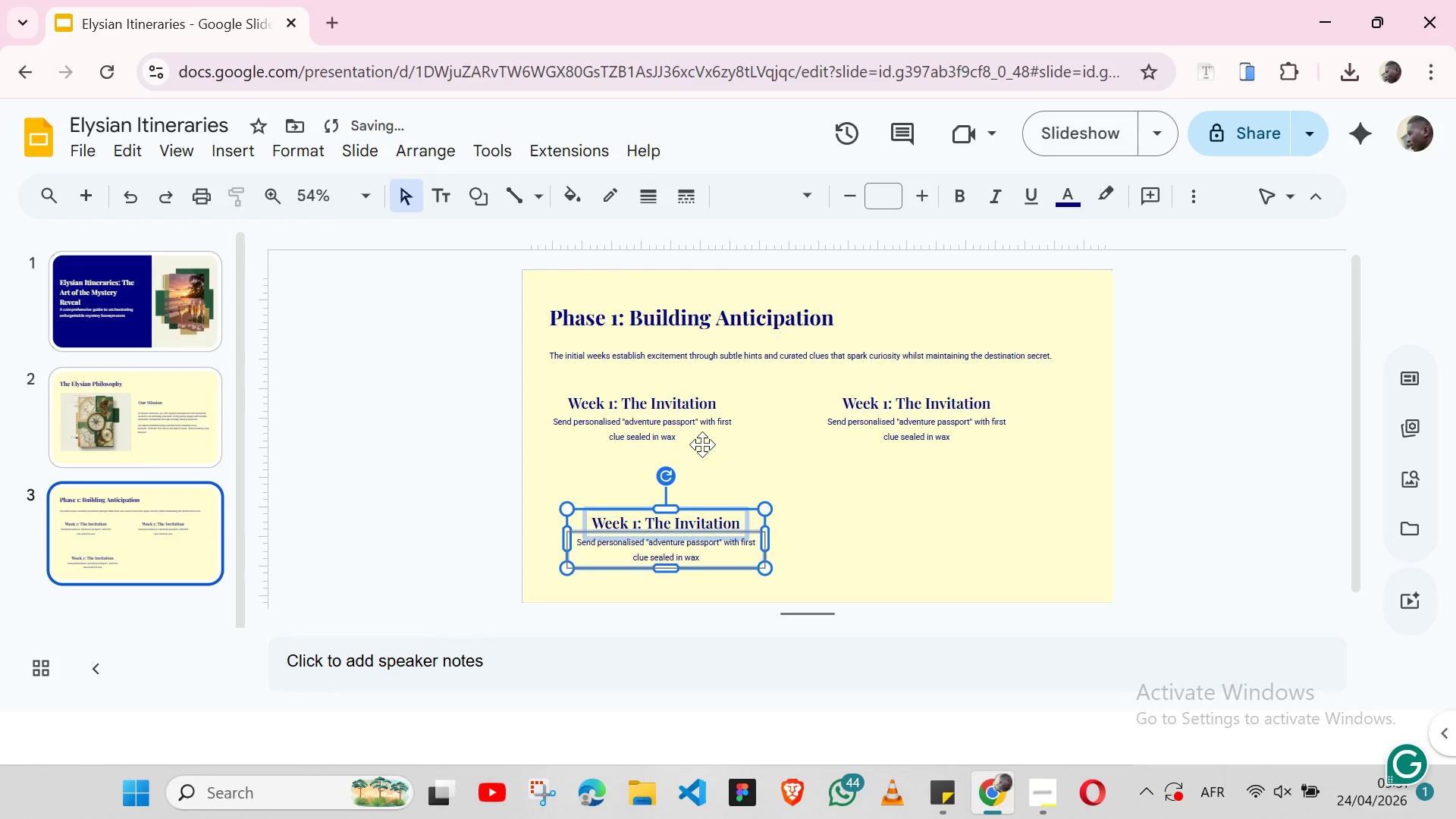 
key(Shift+ArrowDown)
 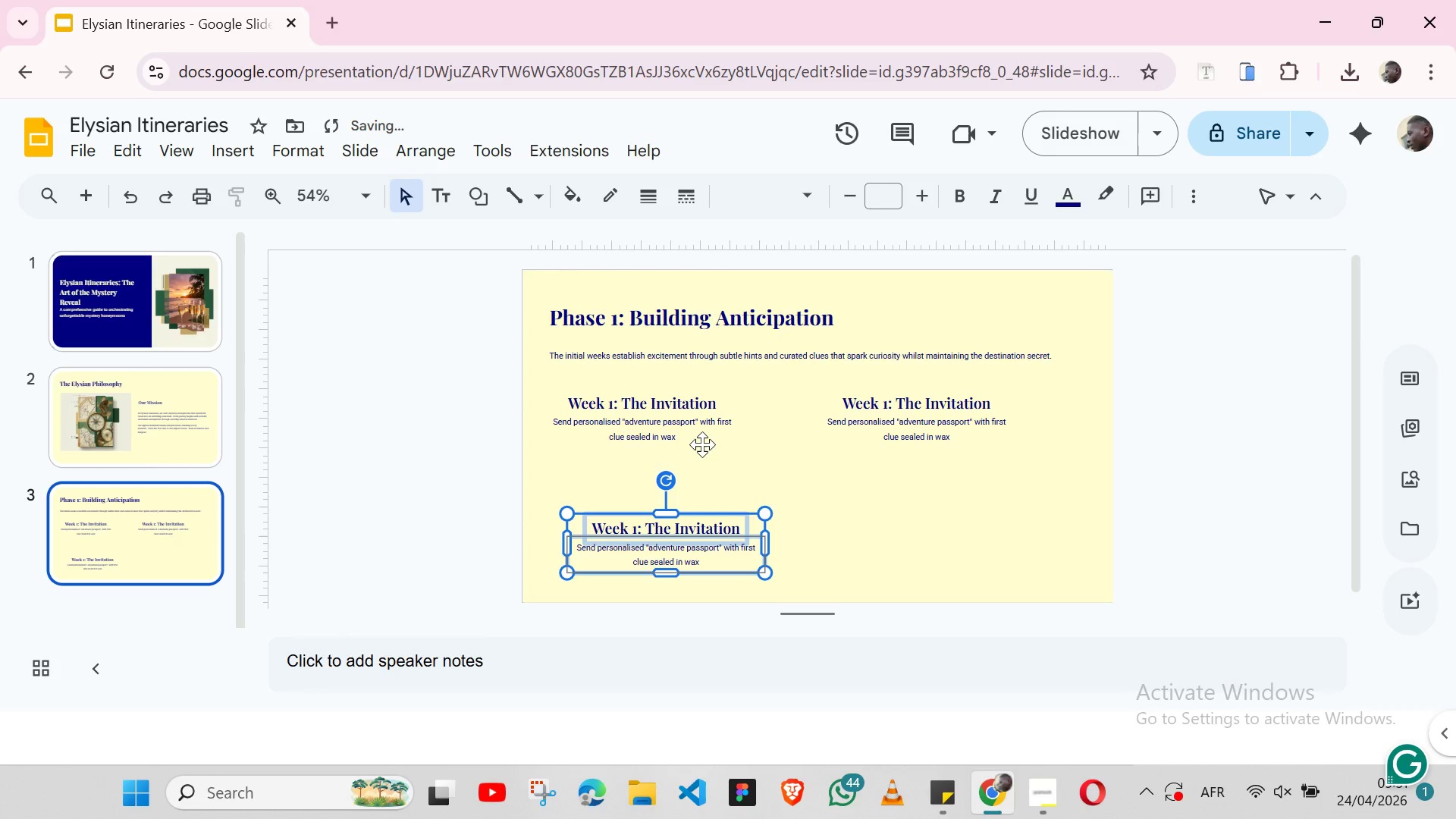 
key(Shift+ArrowDown)
 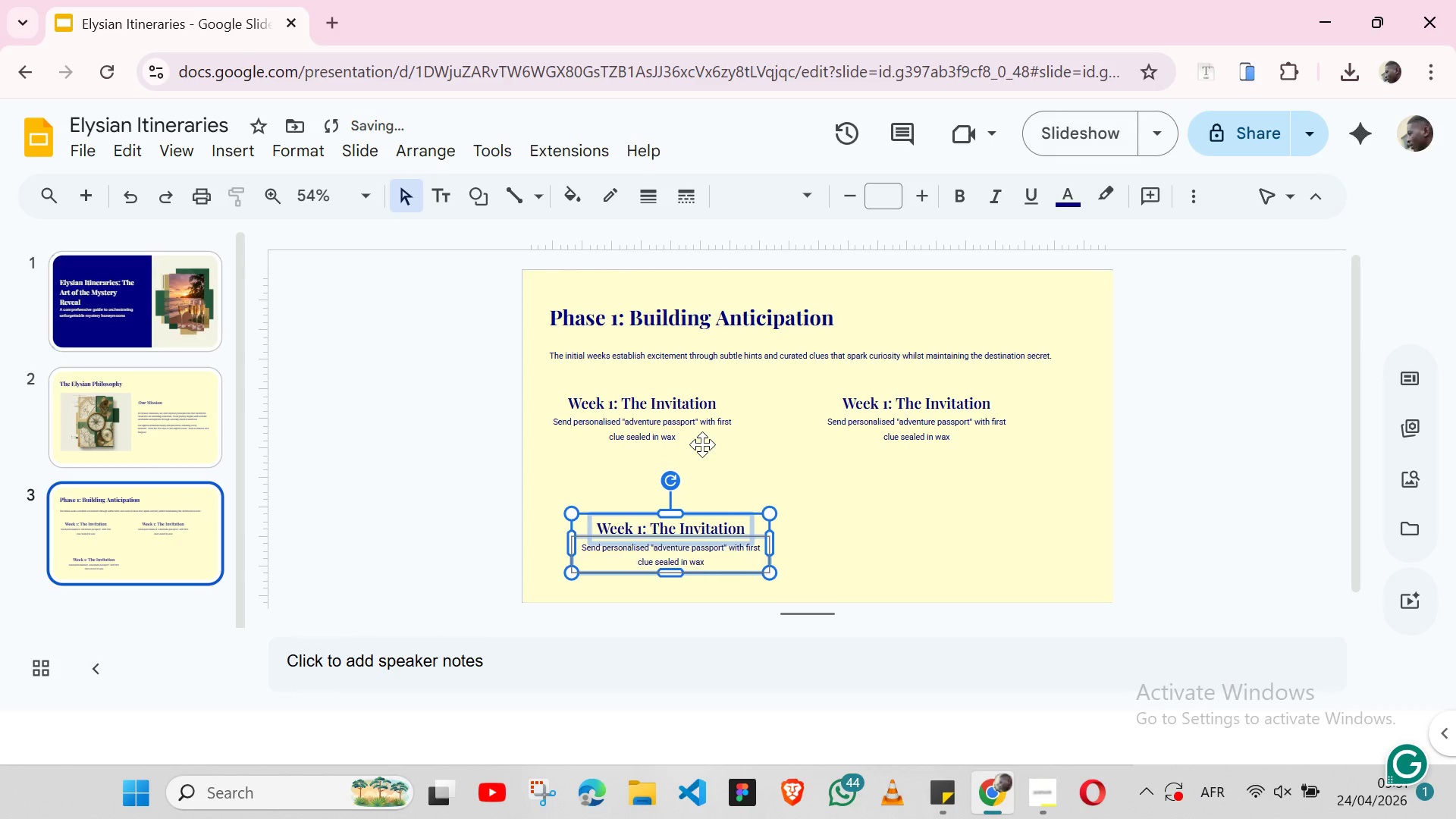 
key(Shift+ArrowRight)
 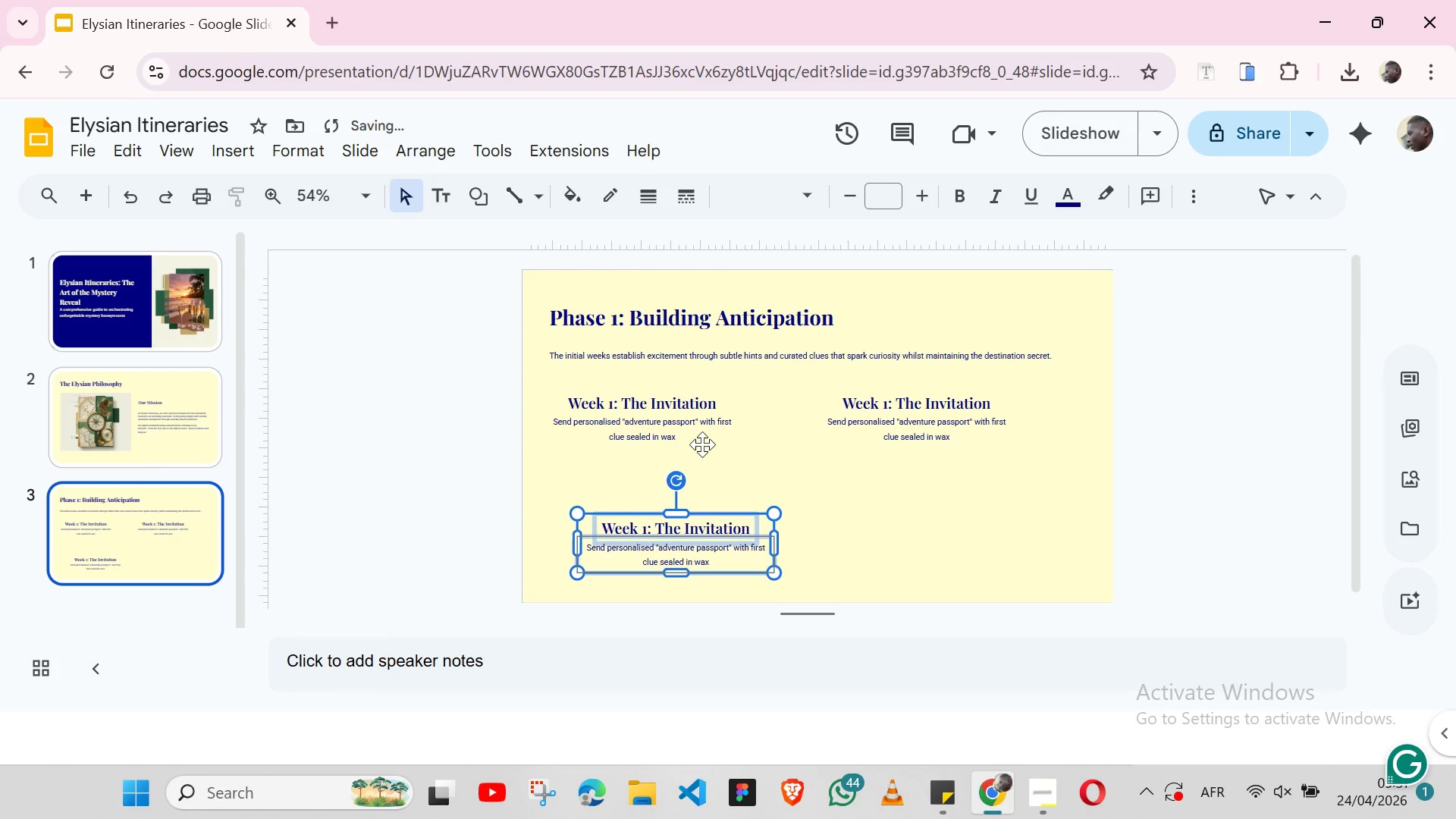 
key(Shift+ArrowRight)
 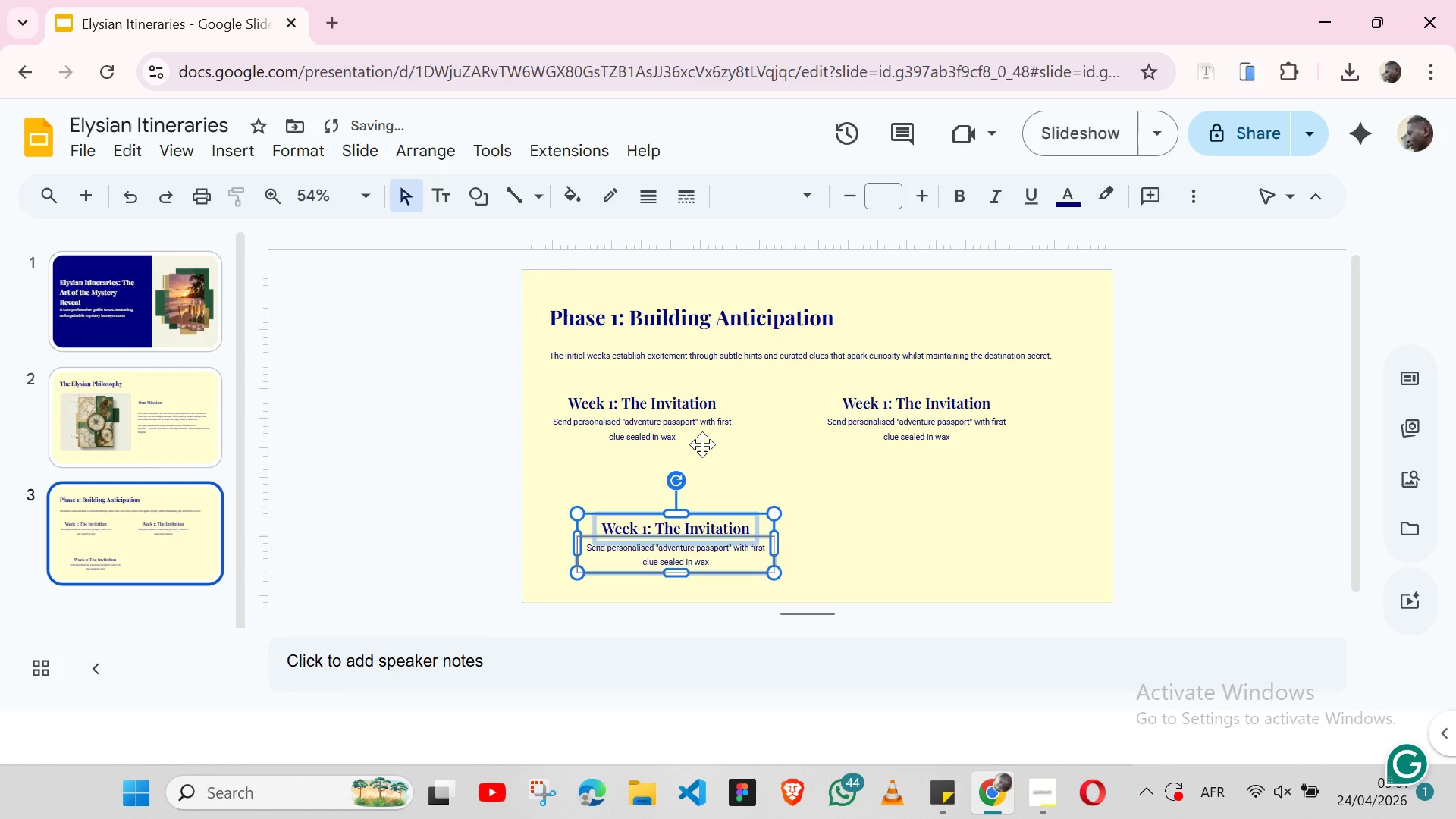 
hold_key(key=ArrowRight, duration=0.86)
 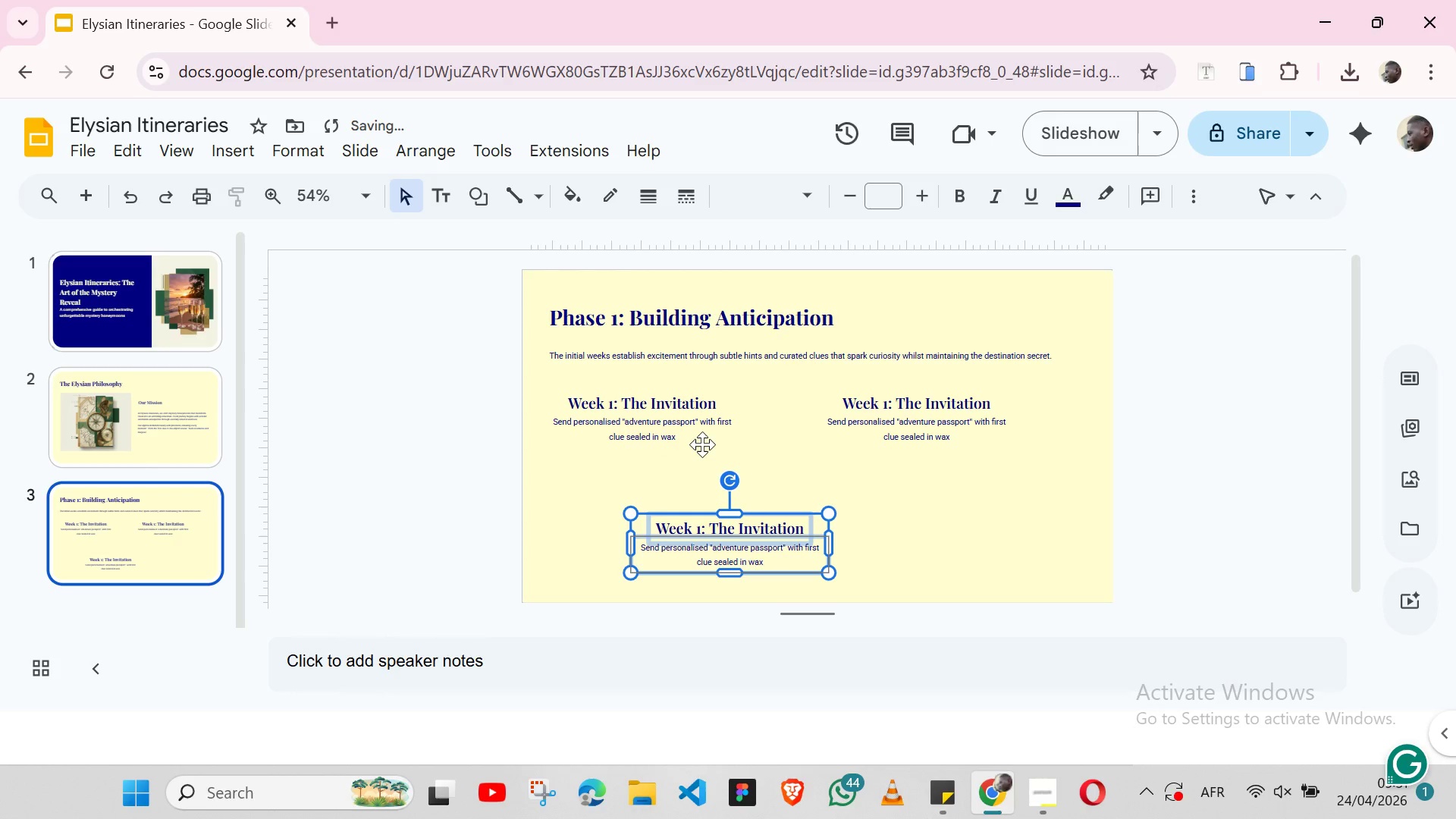 
hold_key(key=ArrowRight, duration=1.67)
 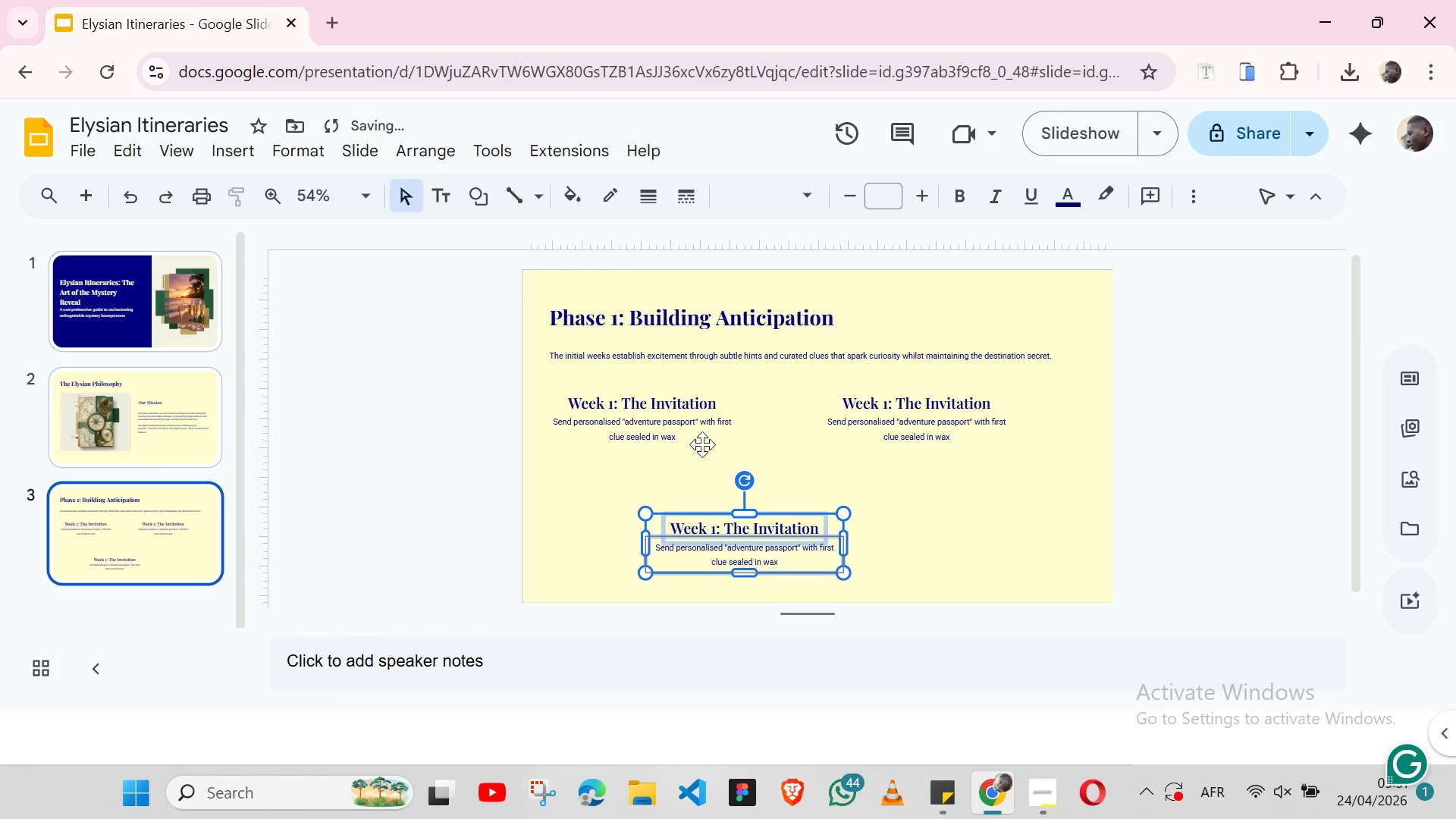 
hold_key(key=ArrowRight, duration=0.58)
 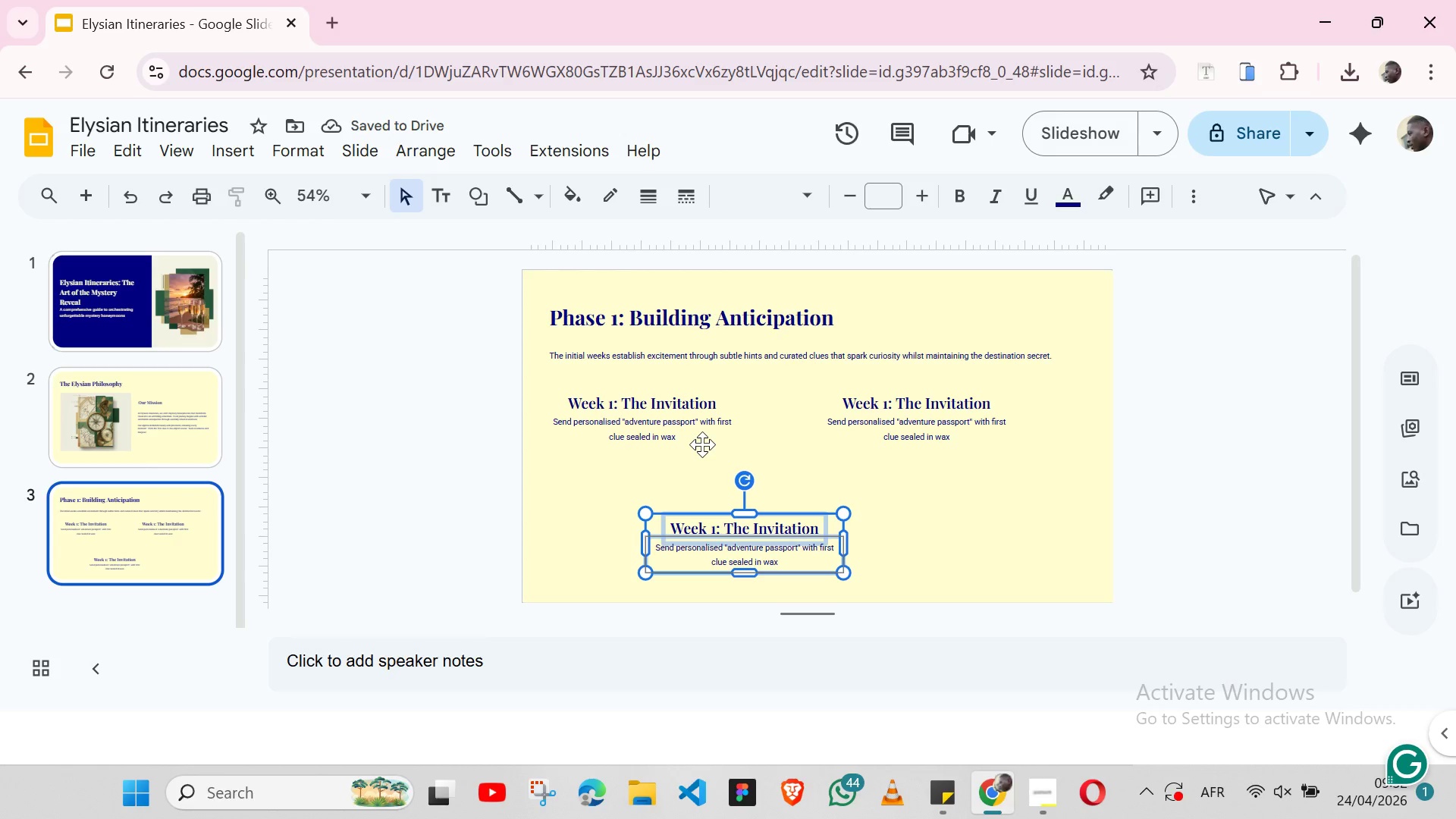 
left_click([938, 534])
 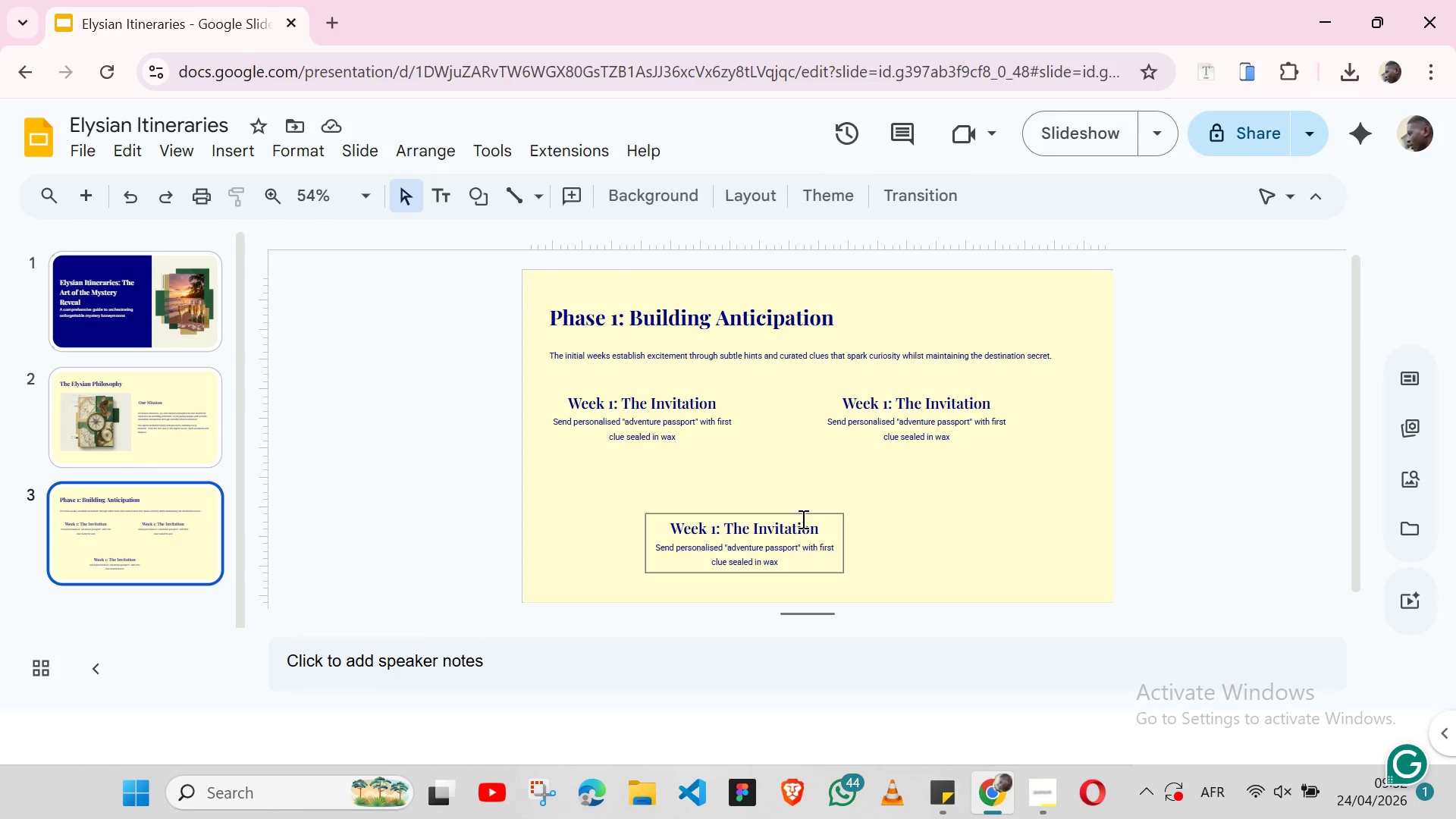 
left_click([802, 519])
 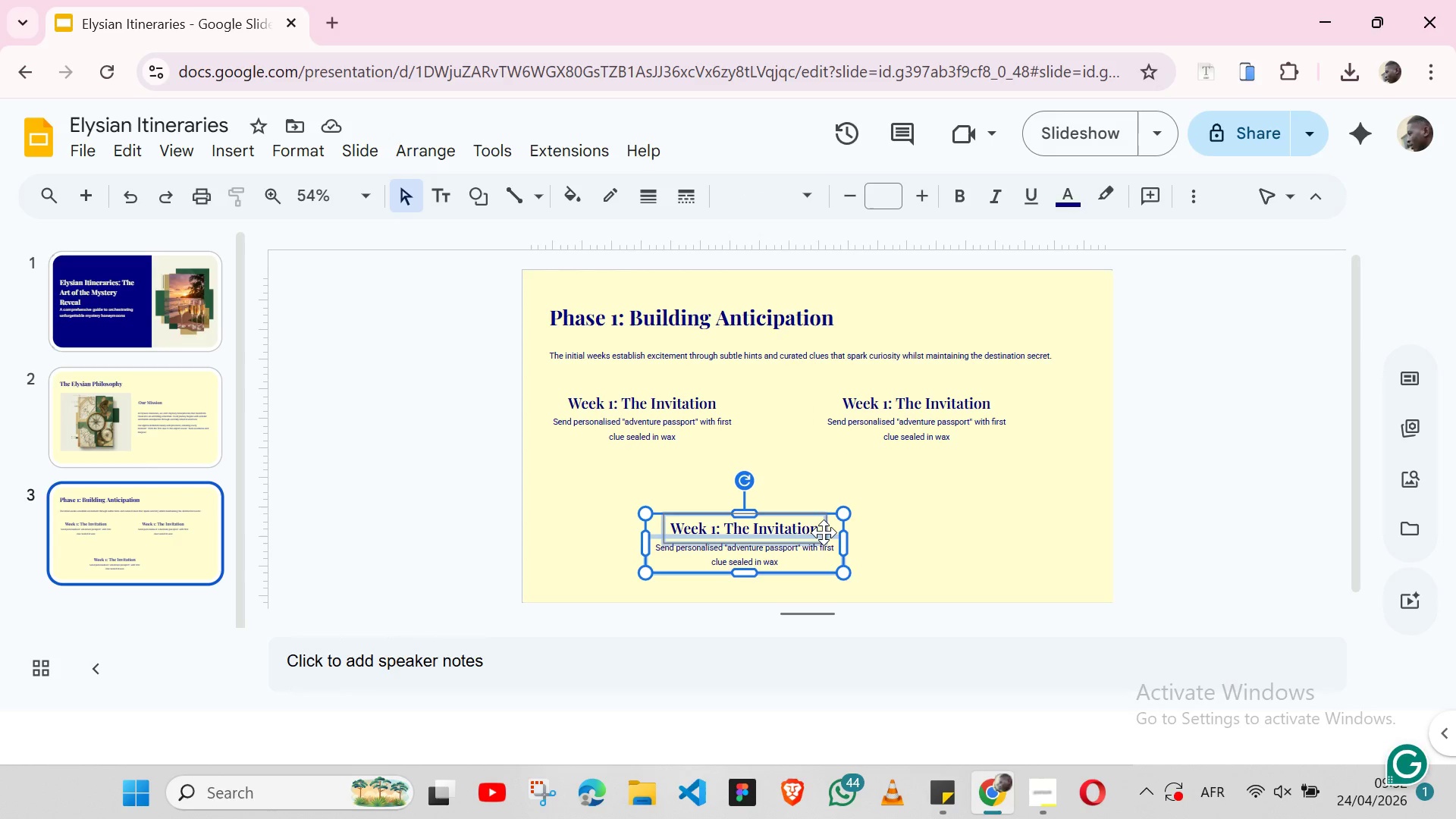 
left_click([824, 532])
 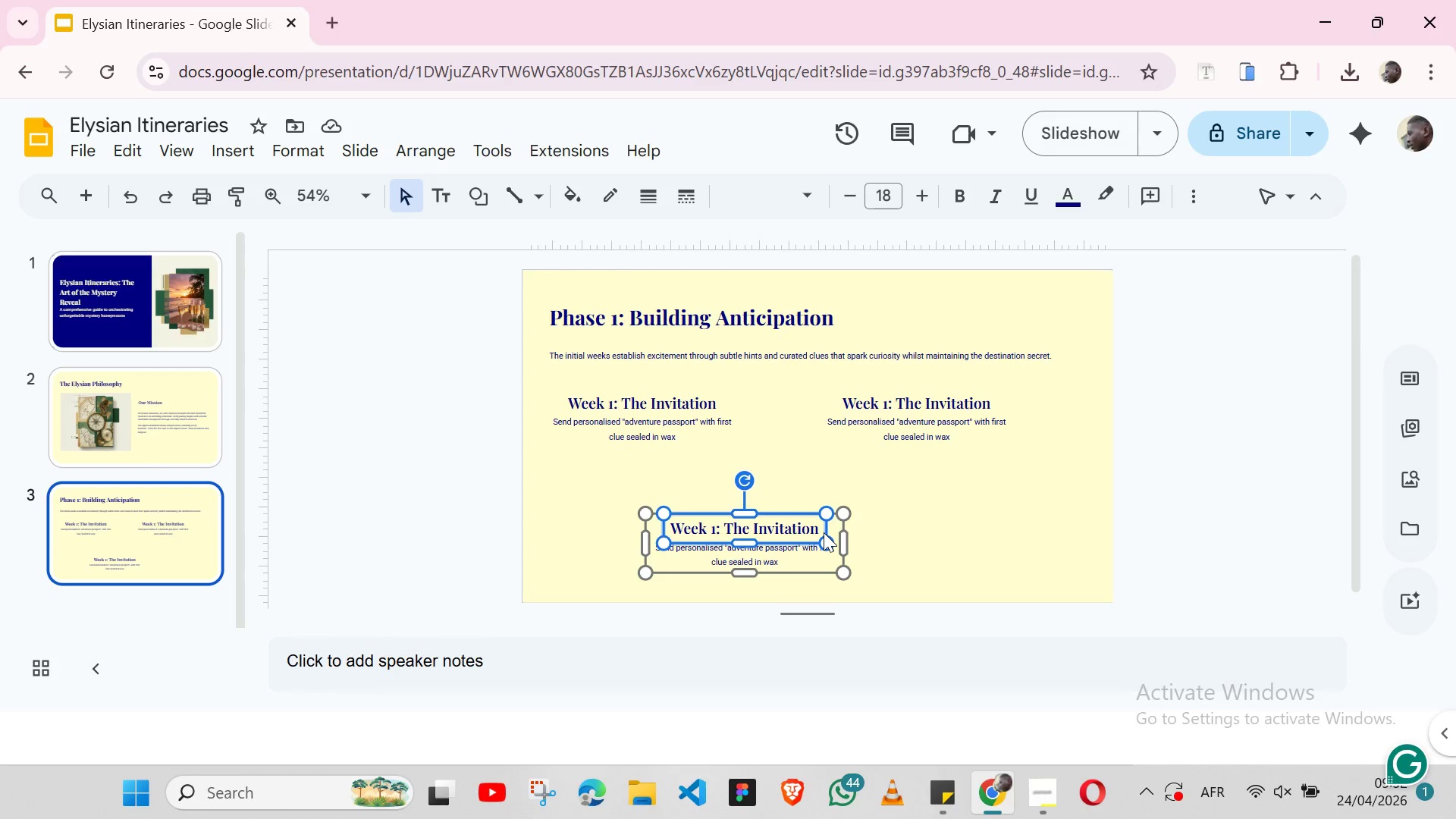 
key(Control+C)
 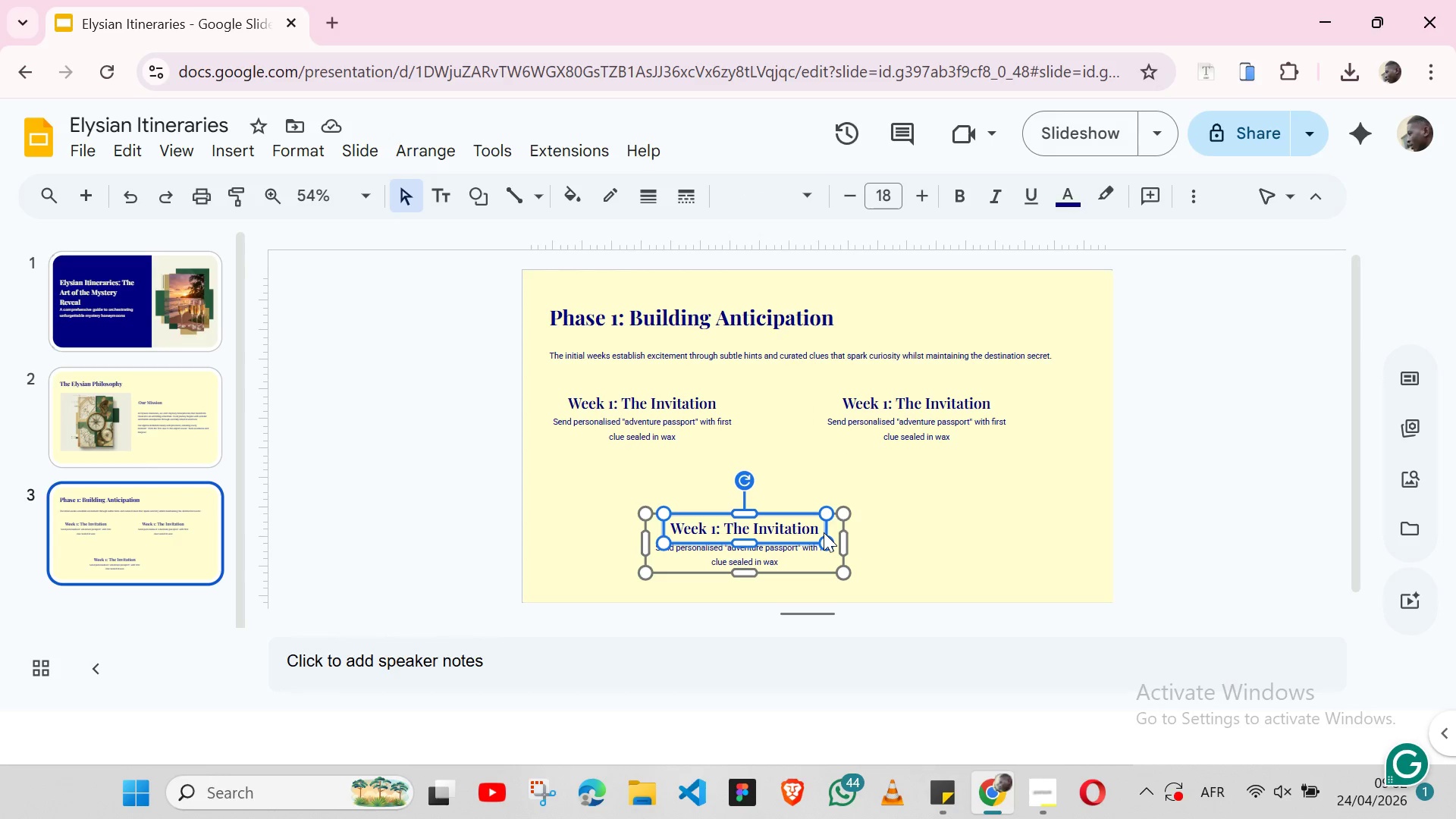 
key(Control+V)
 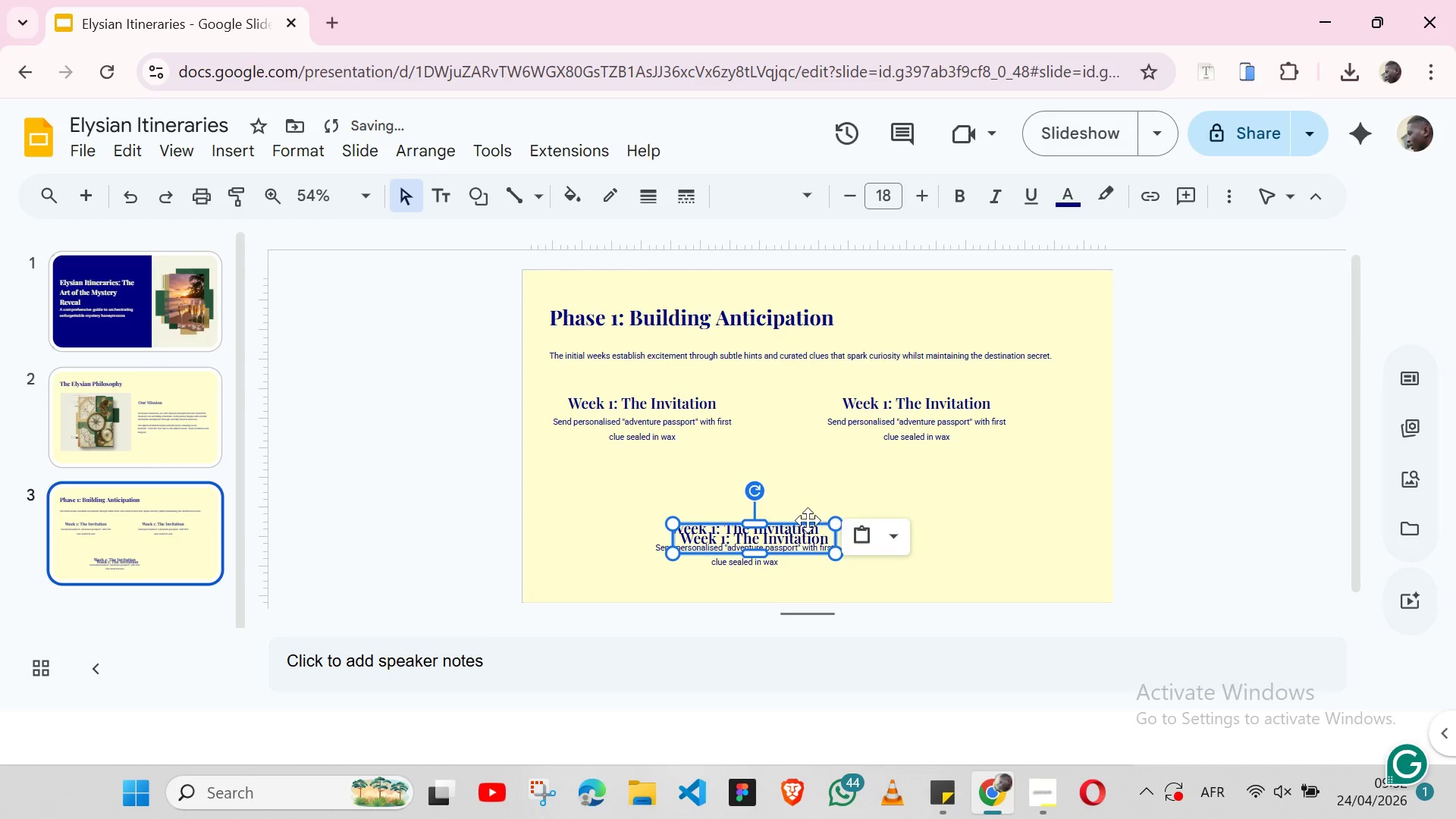 
left_click_drag(start_coordinate=[787, 529], to_coordinate=[688, 473])
 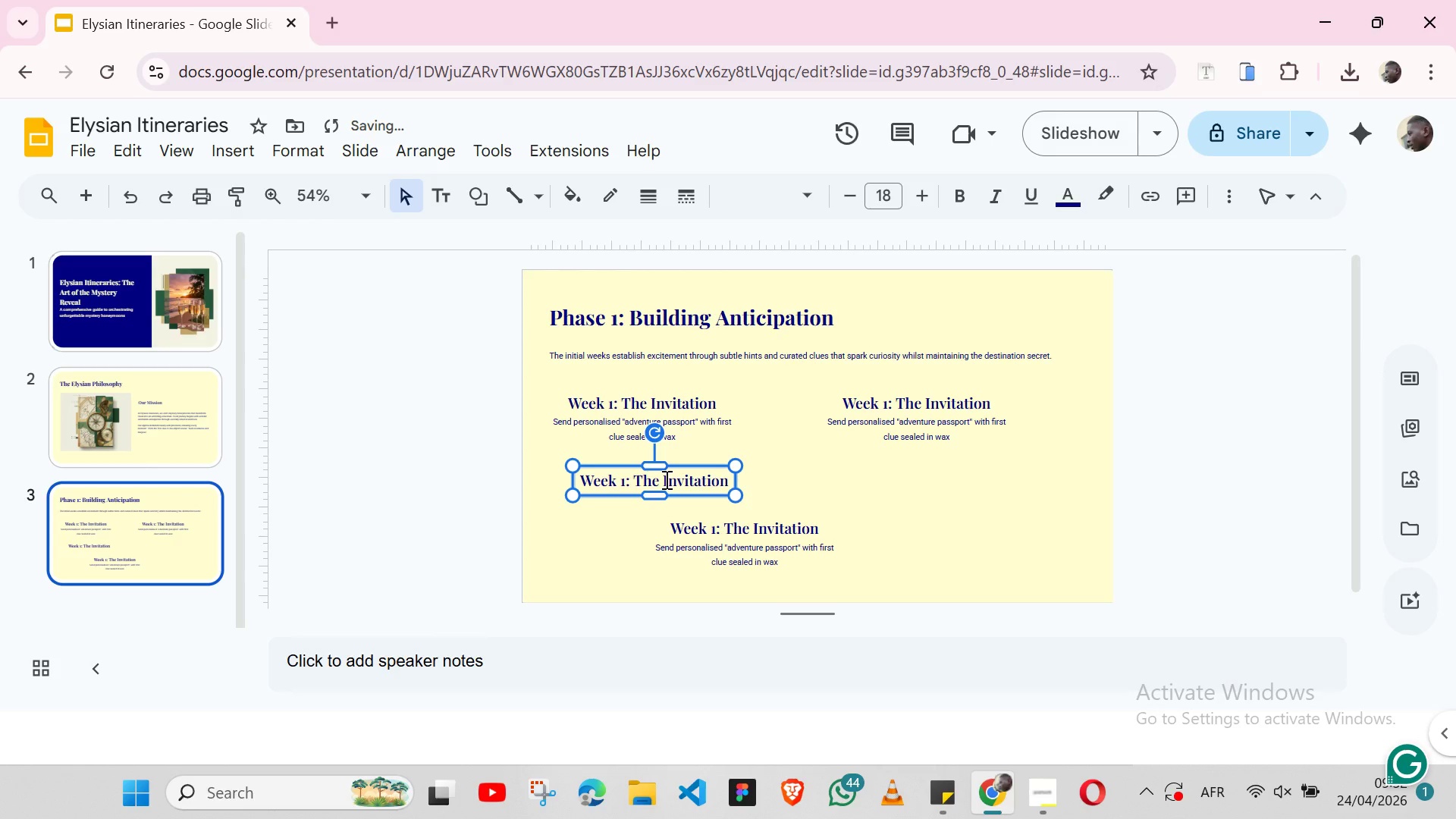 
double_click([665, 479])
 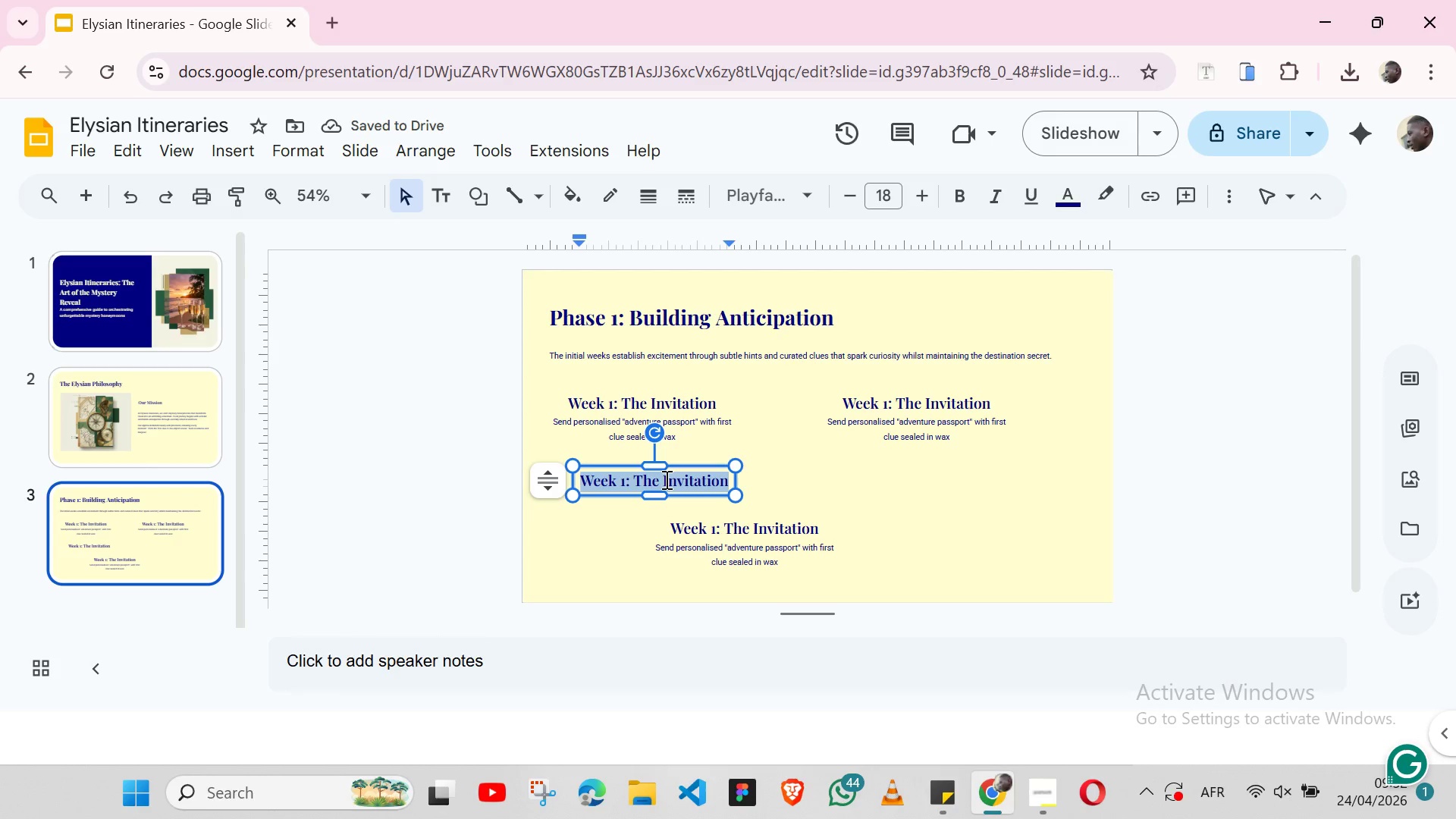 
triple_click([665, 479])
 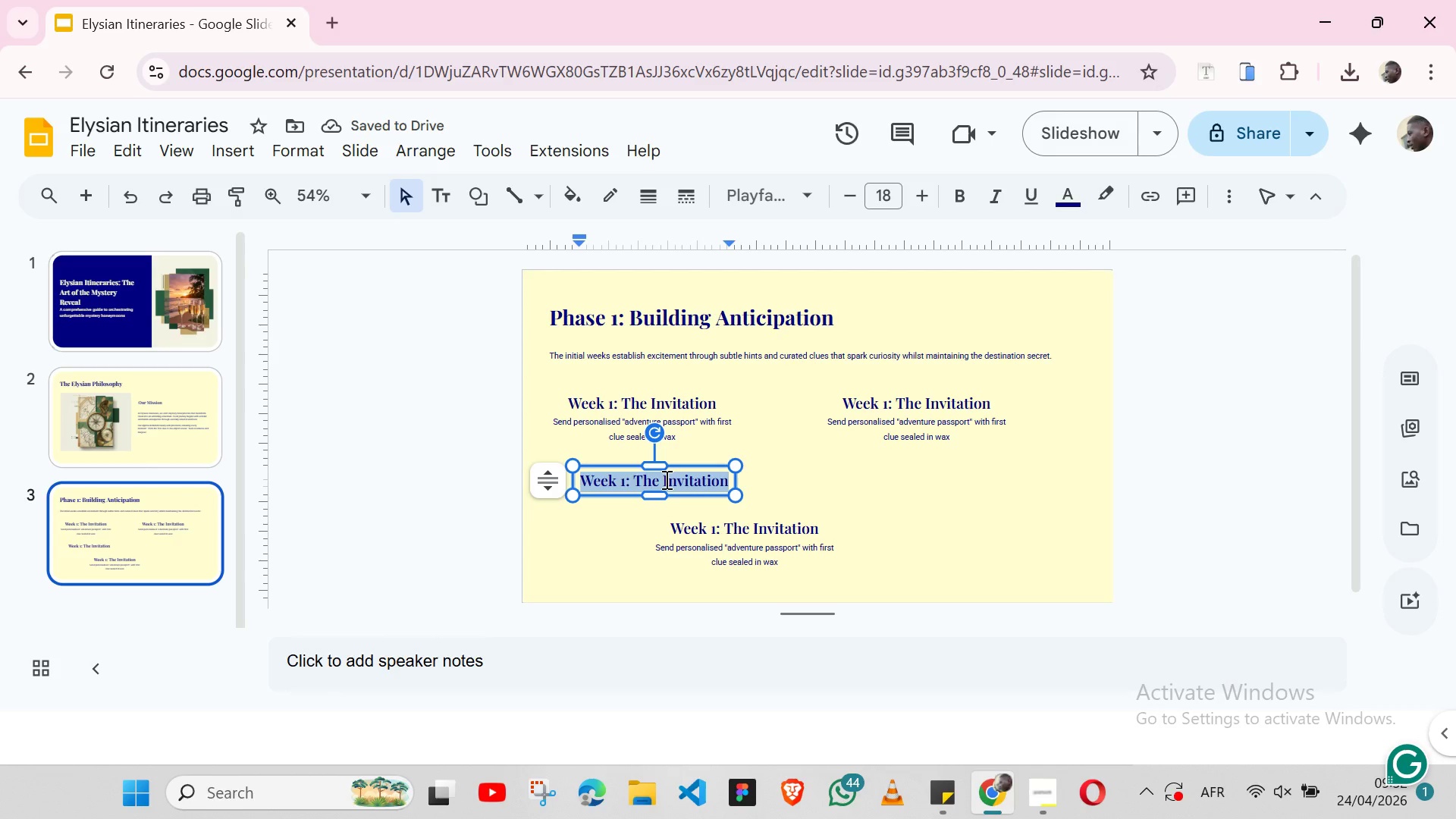 
key(1)
 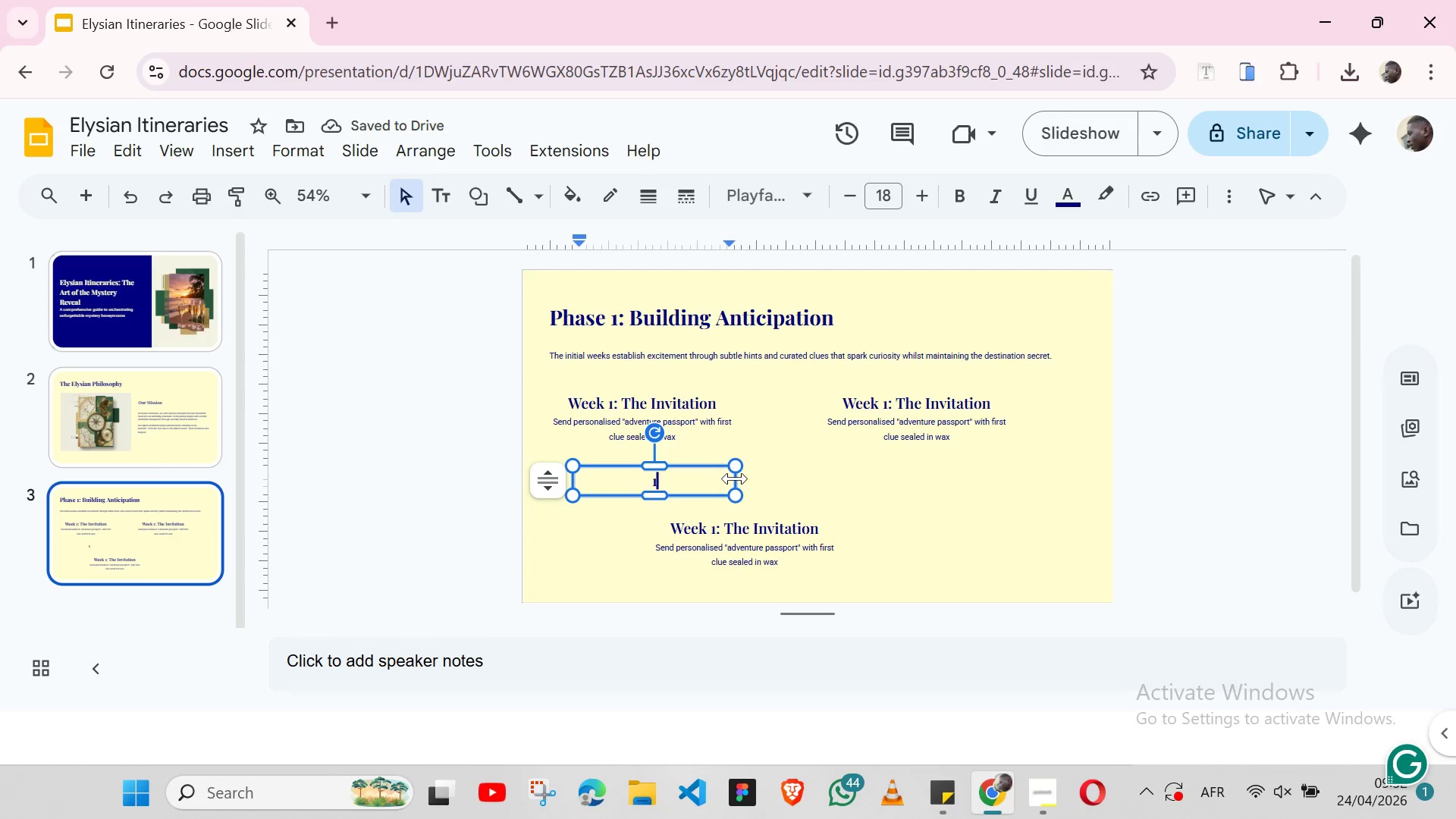 
left_click_drag(start_coordinate=[735, 479], to_coordinate=[629, 481])
 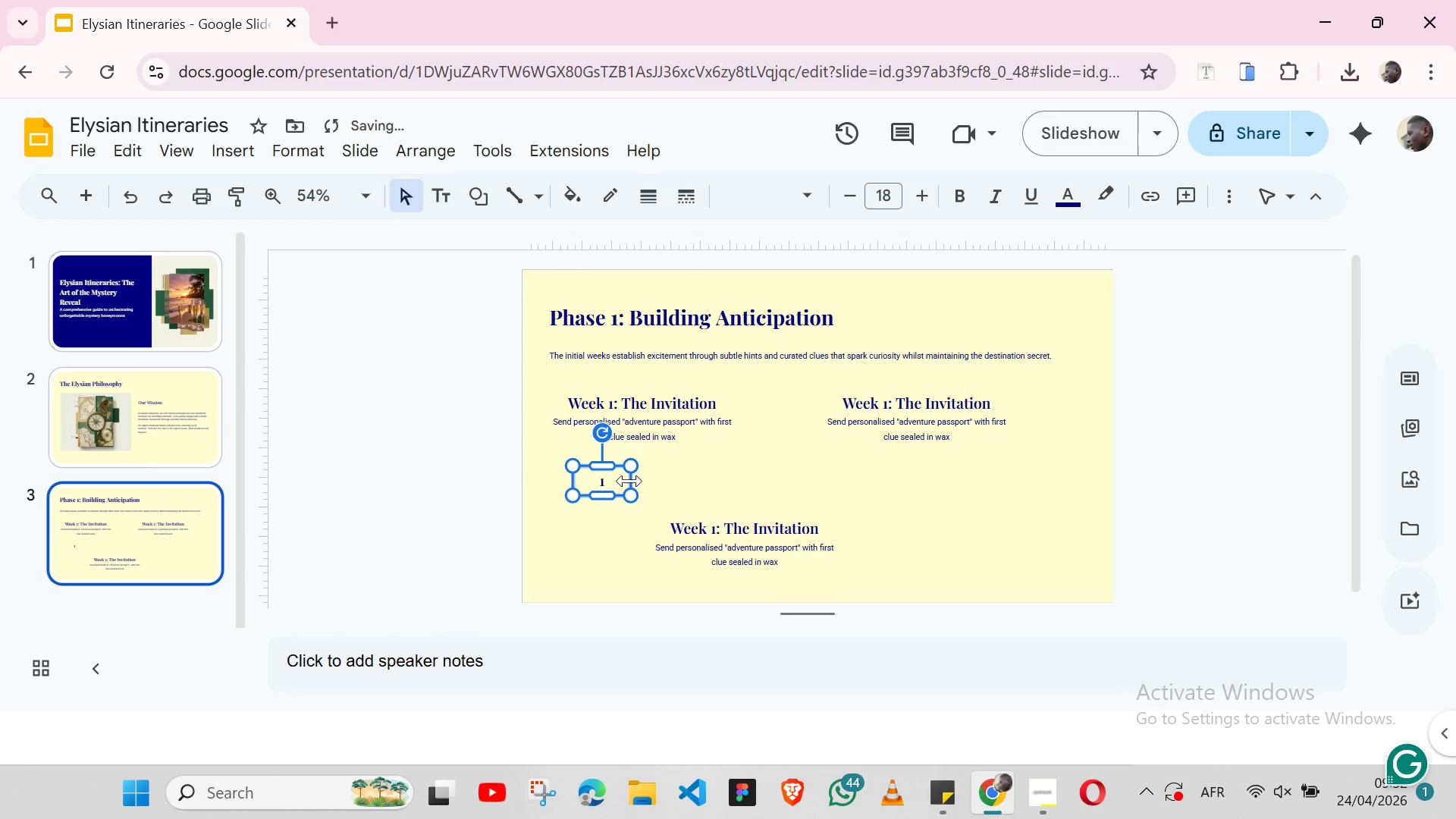 
left_click_drag(start_coordinate=[629, 481], to_coordinate=[600, 481])
 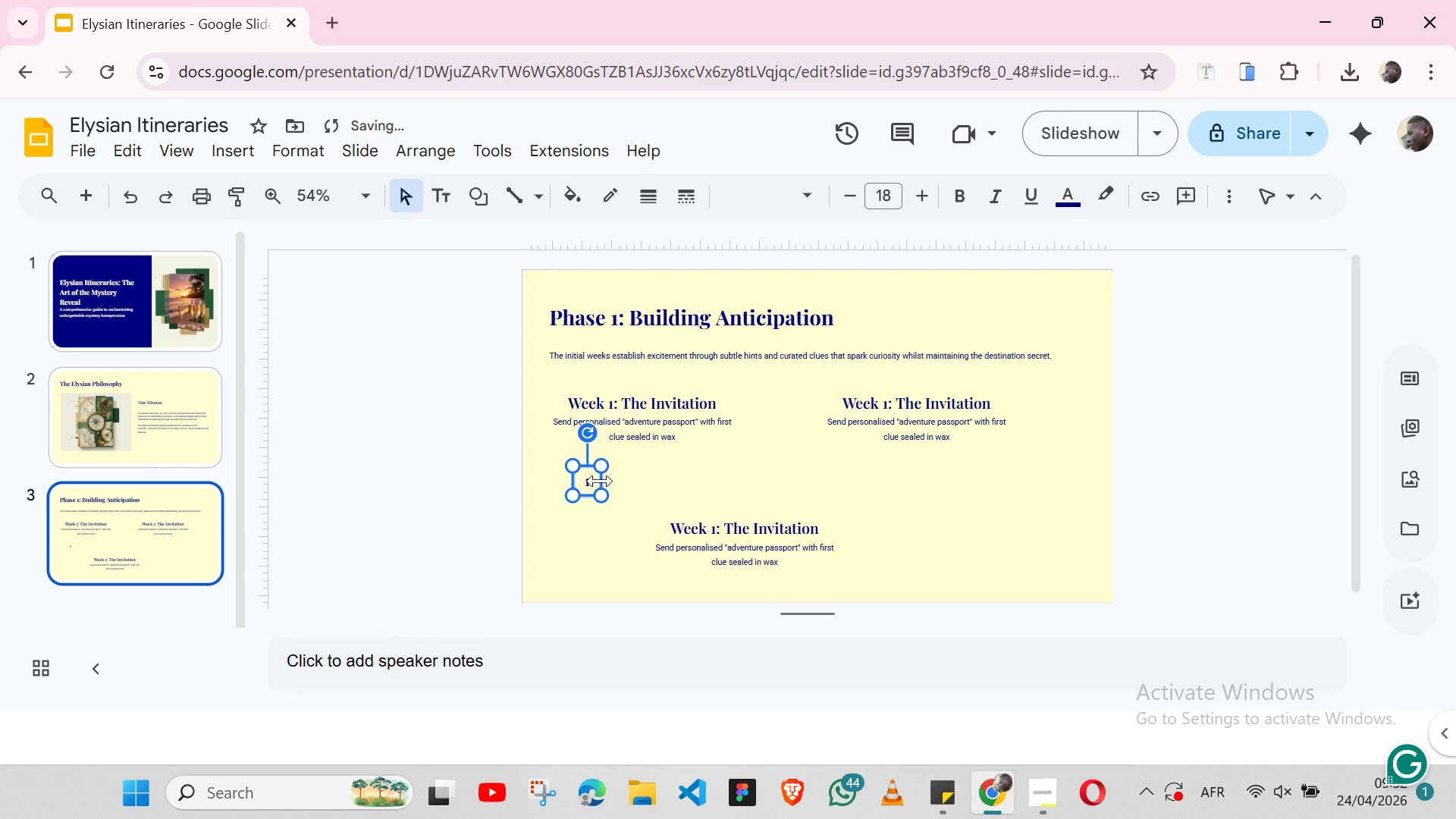 
hold_key(key=ShiftLeft, duration=1.33)
 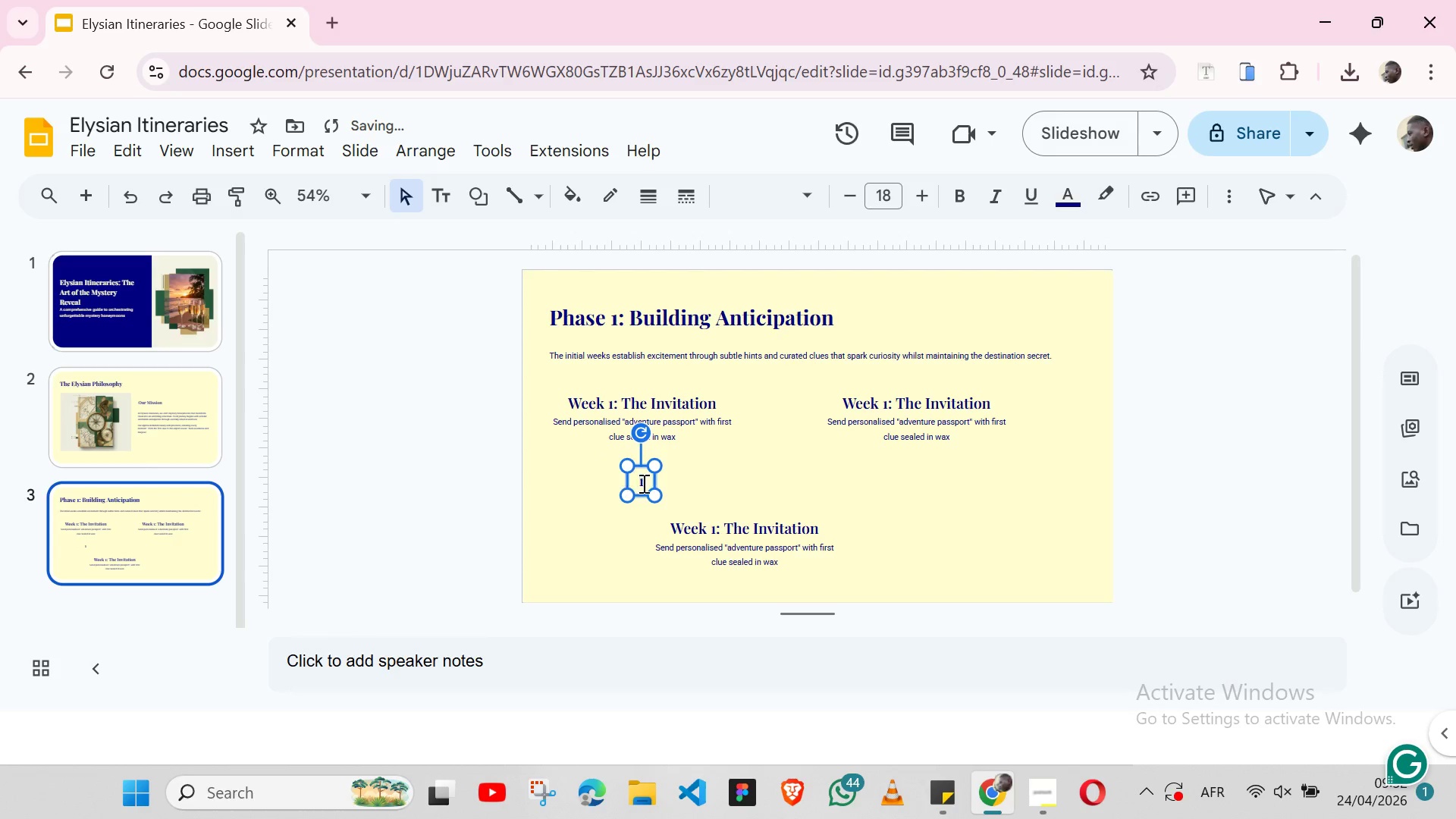 
hold_key(key=ArrowRight, duration=0.91)
 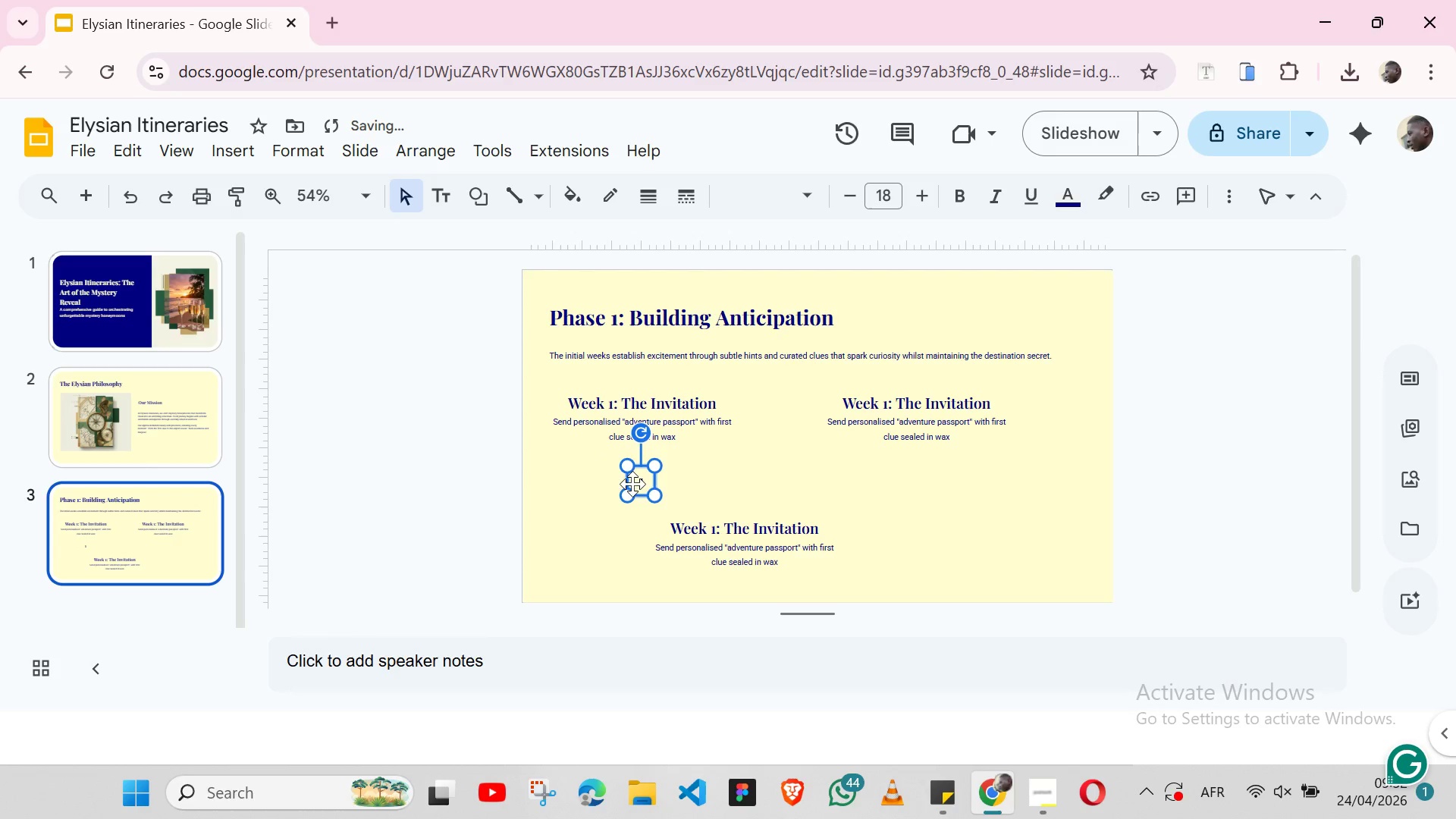 
mouse_move([637, 467])
 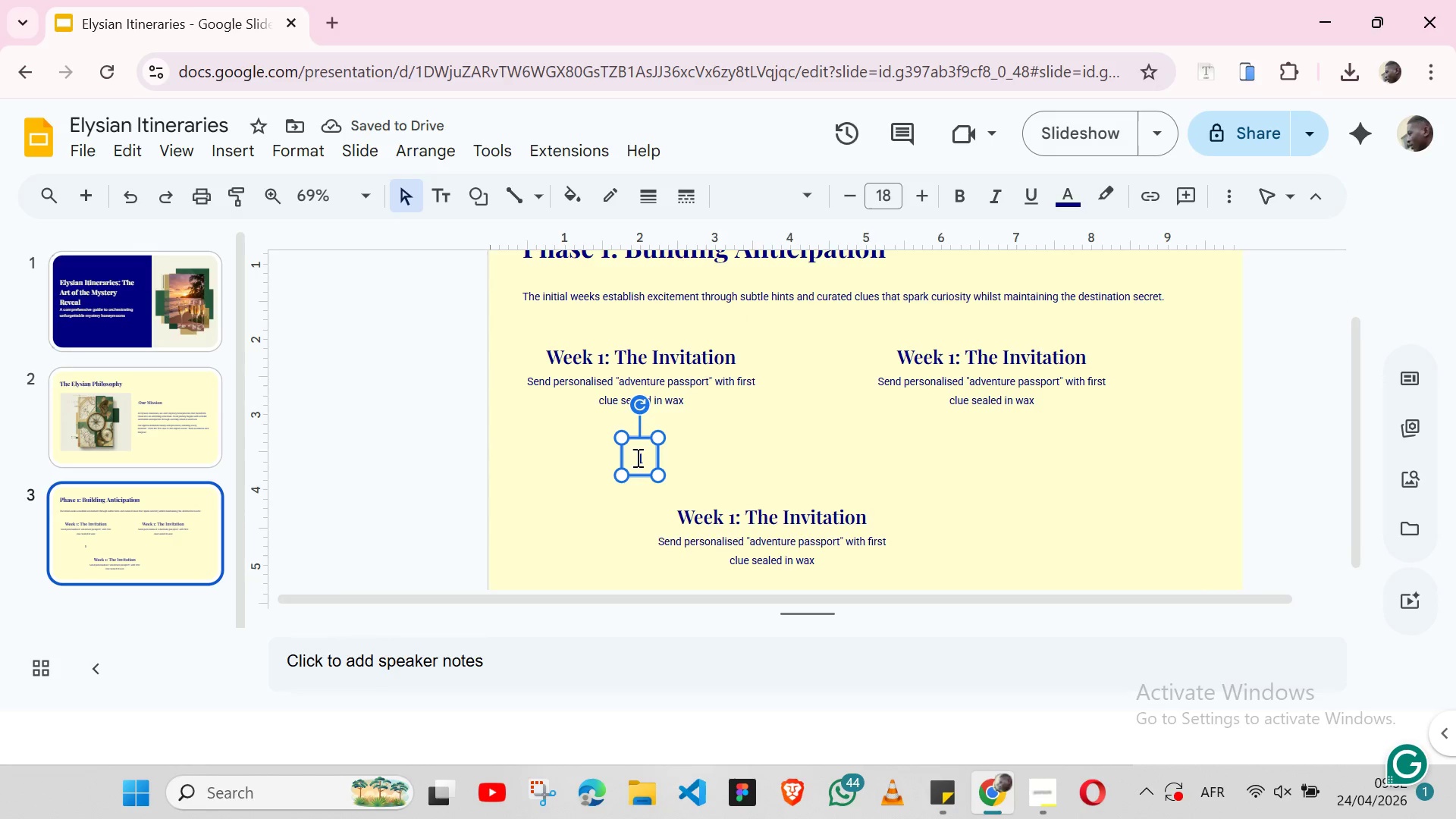 
double_click([636, 457])
 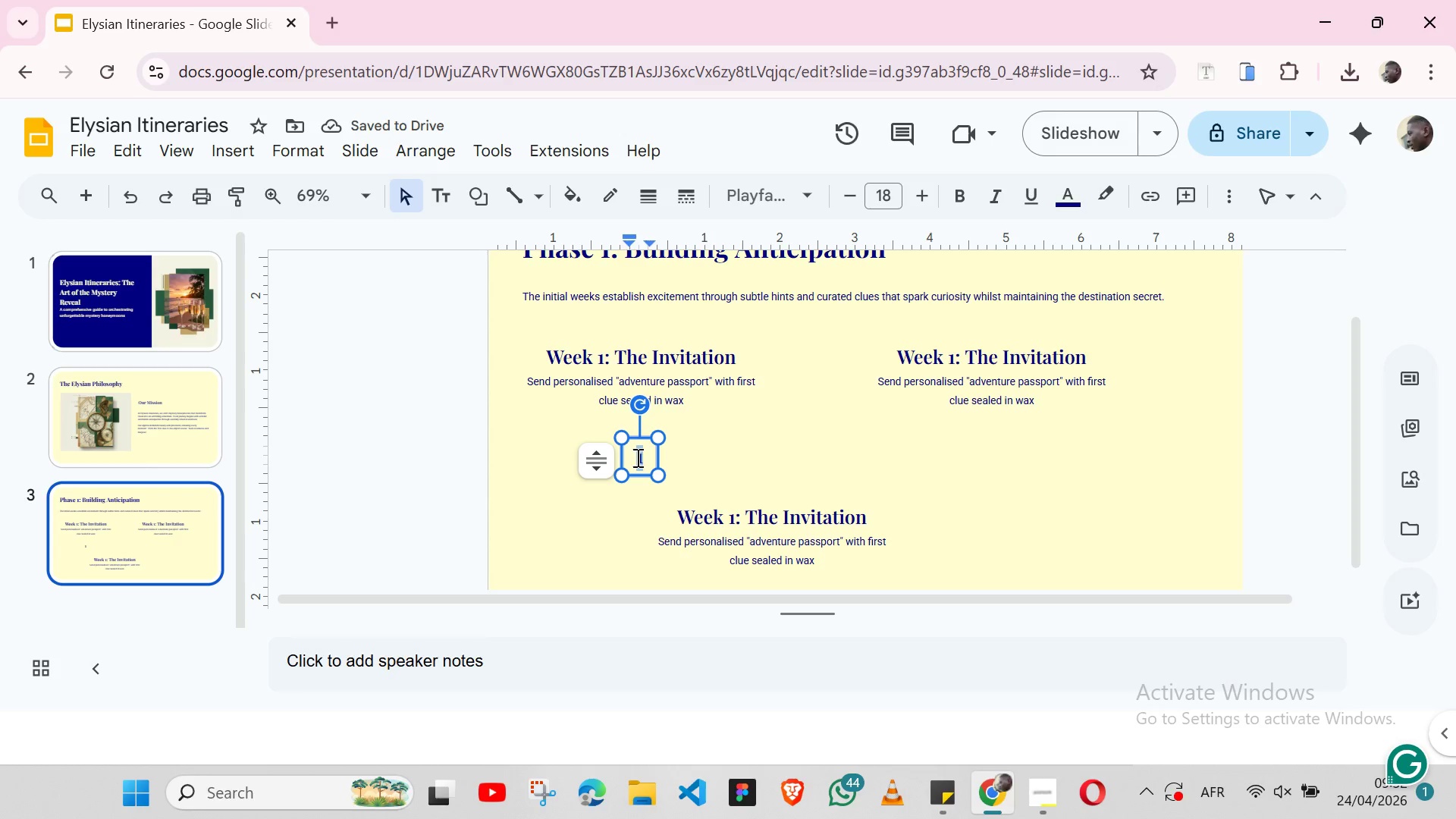 
triple_click([636, 457])
 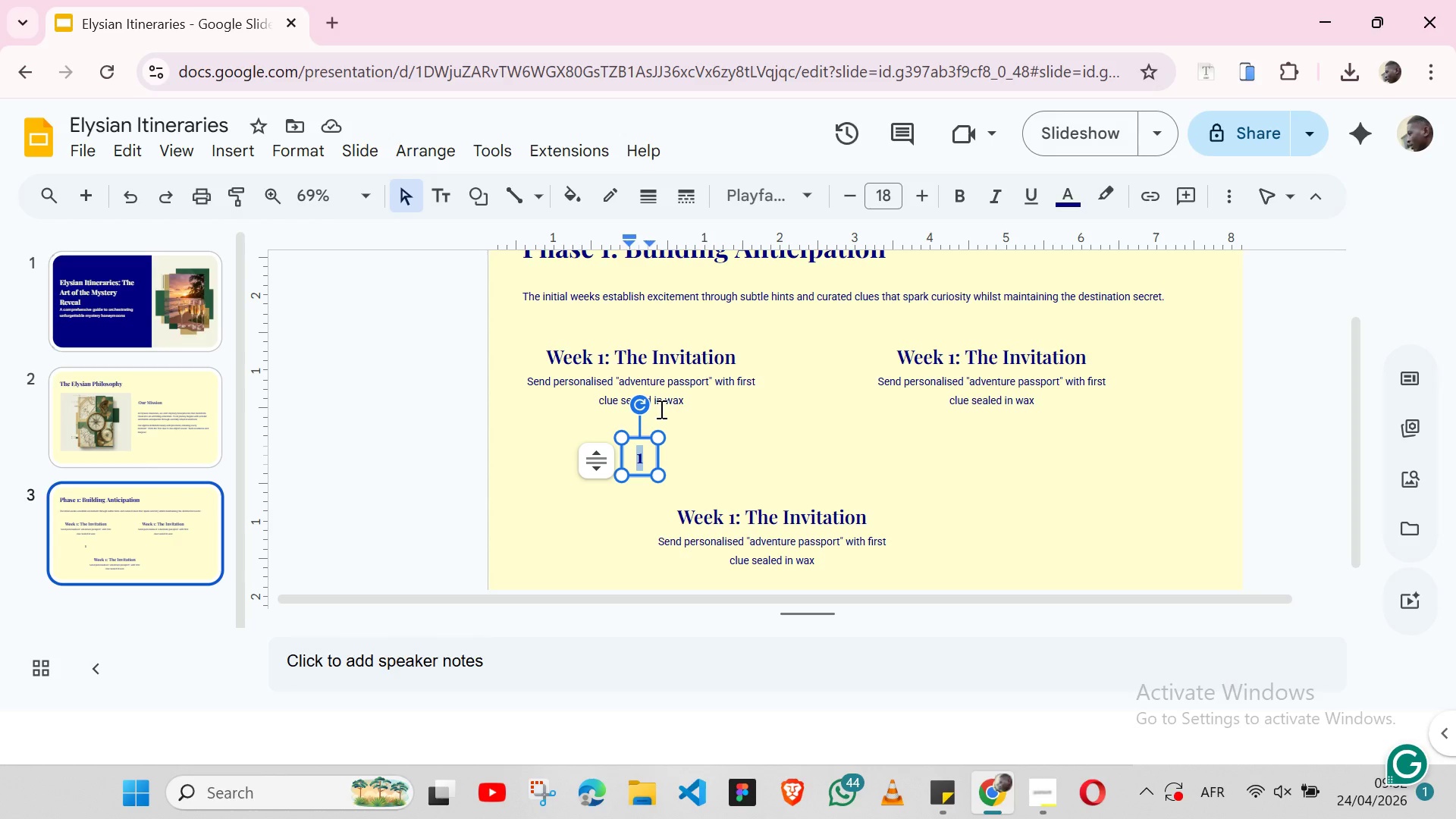 
wait(5.78)
 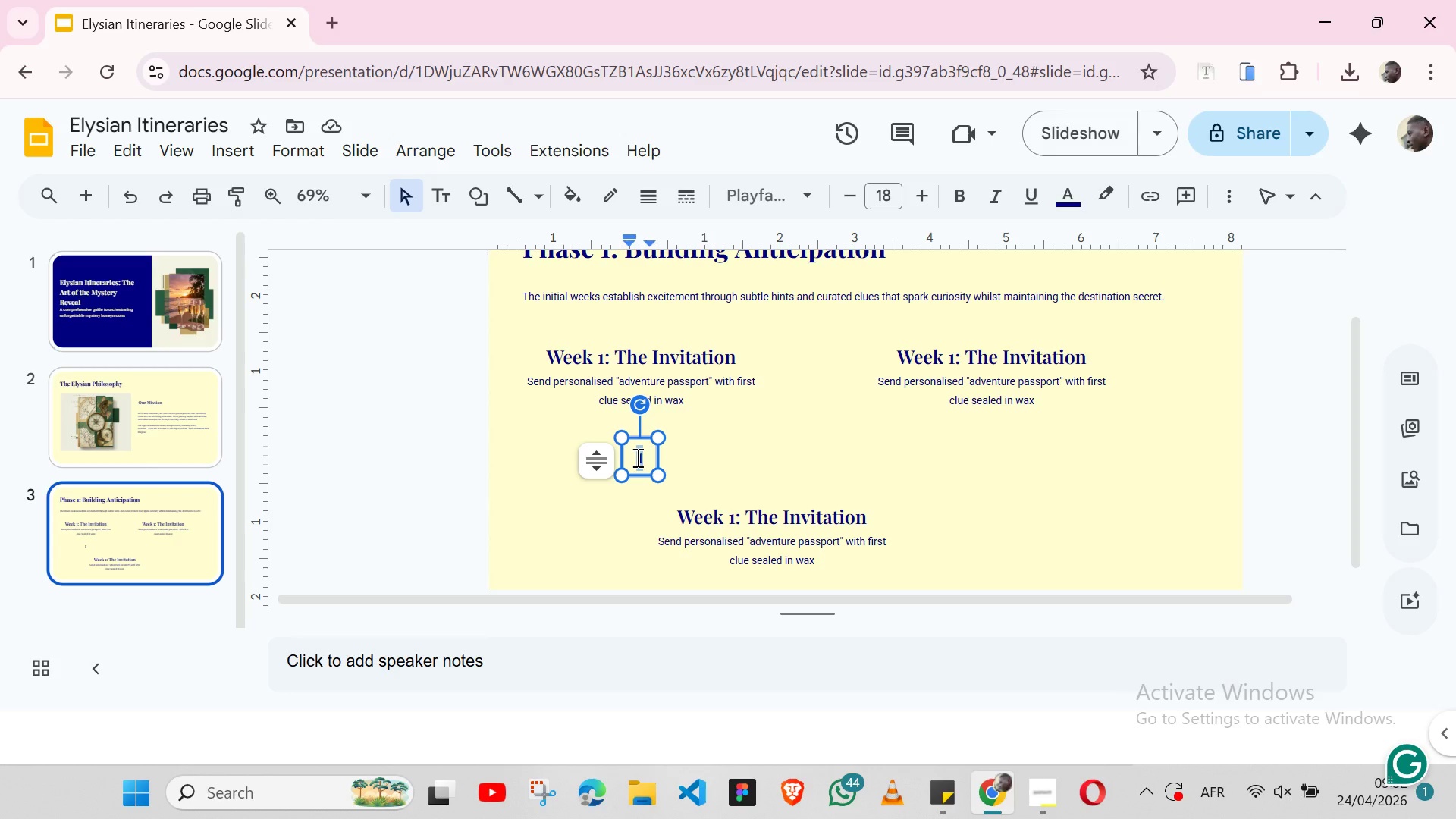 
left_click([803, 206])
 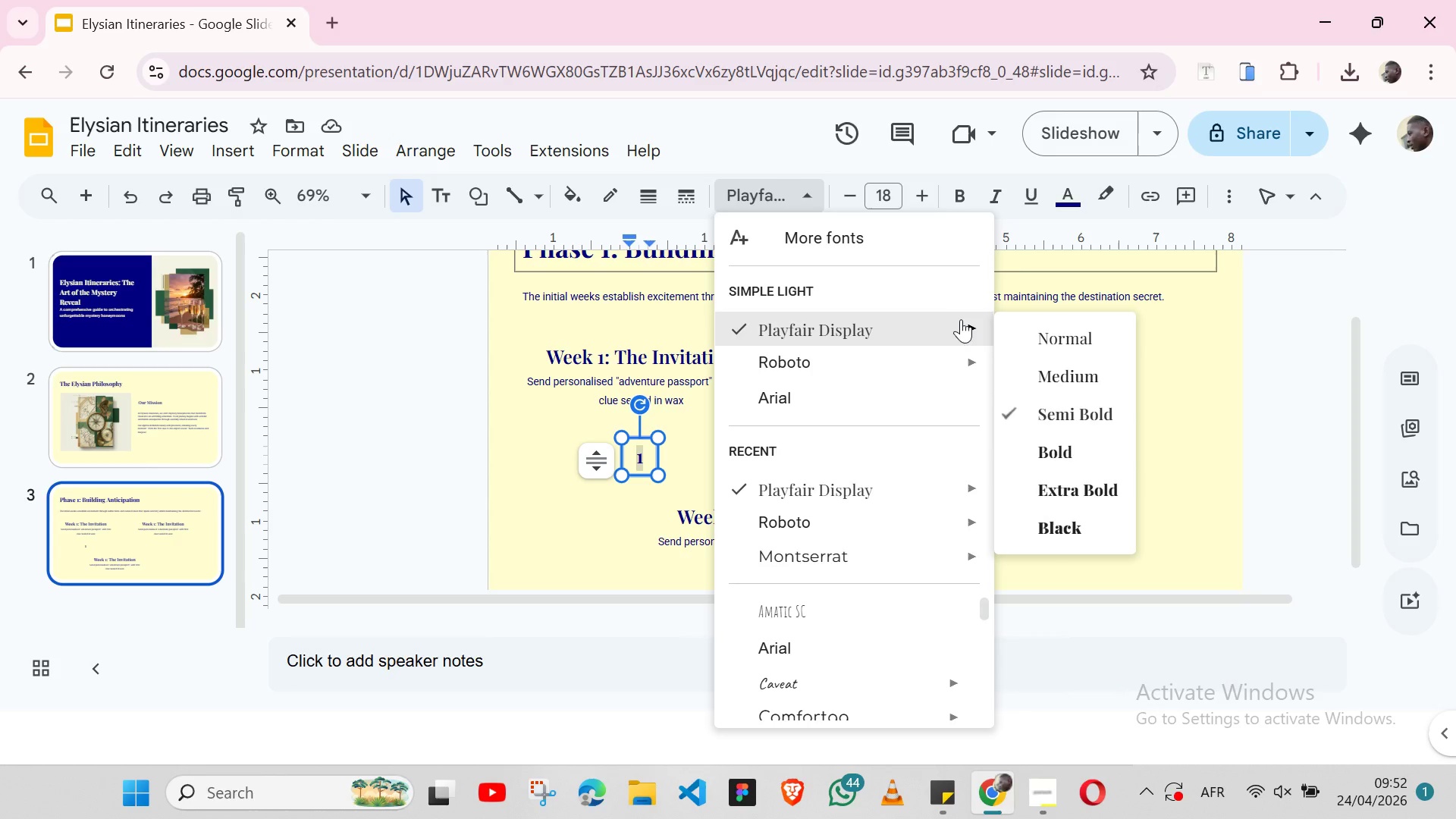 
wait(6.33)
 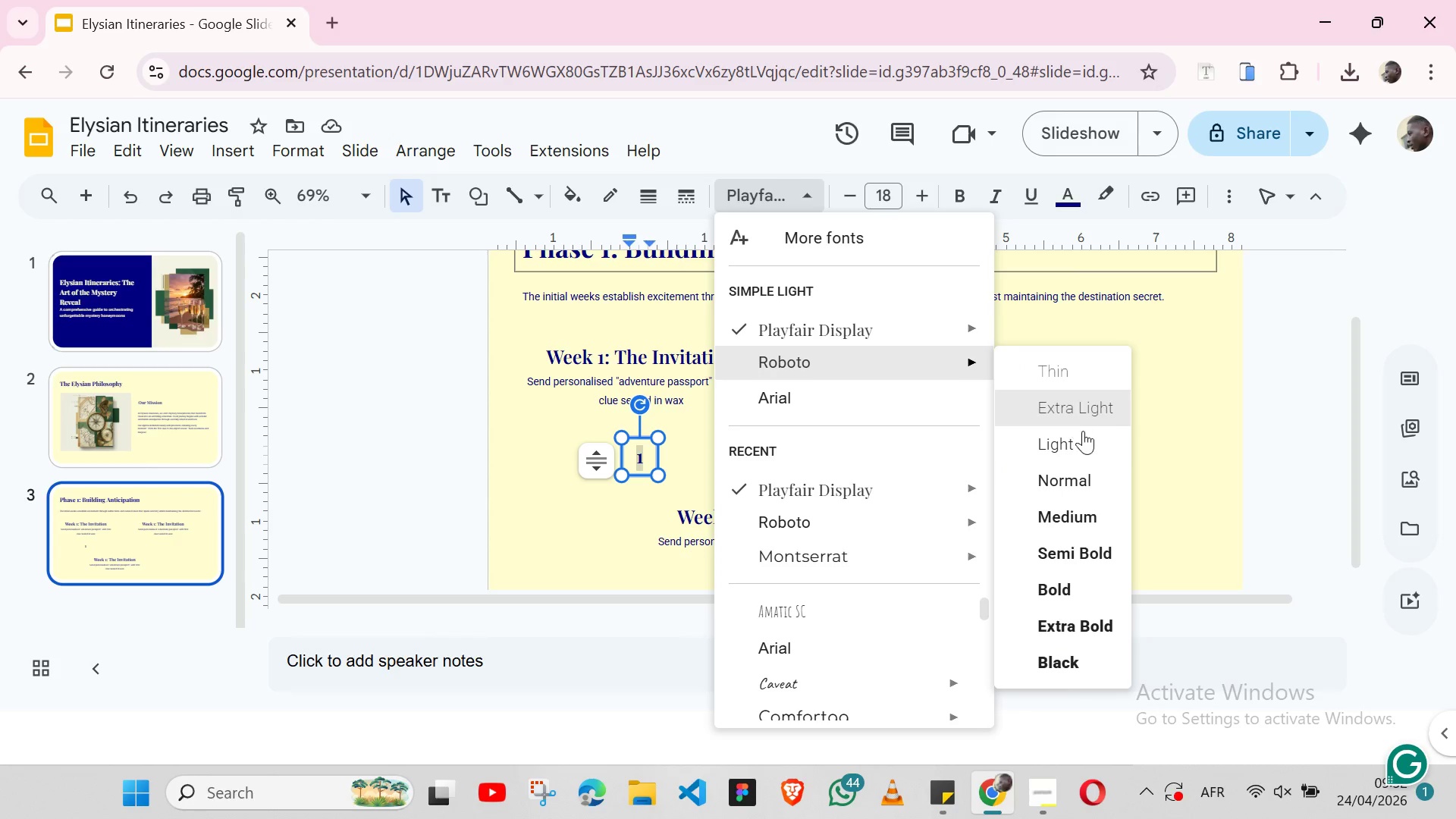 
left_click([1056, 521])
 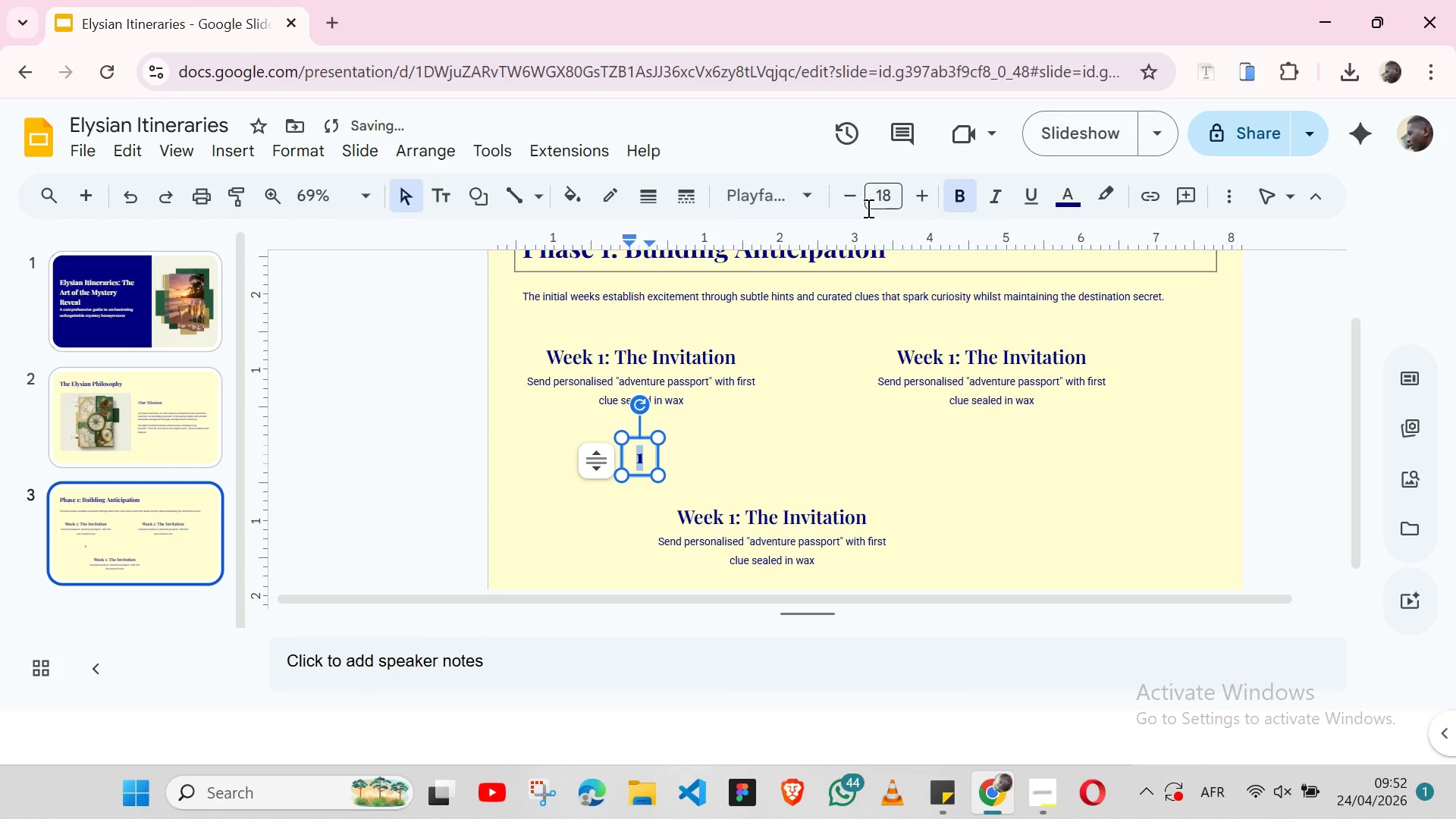 
left_click([893, 193])
 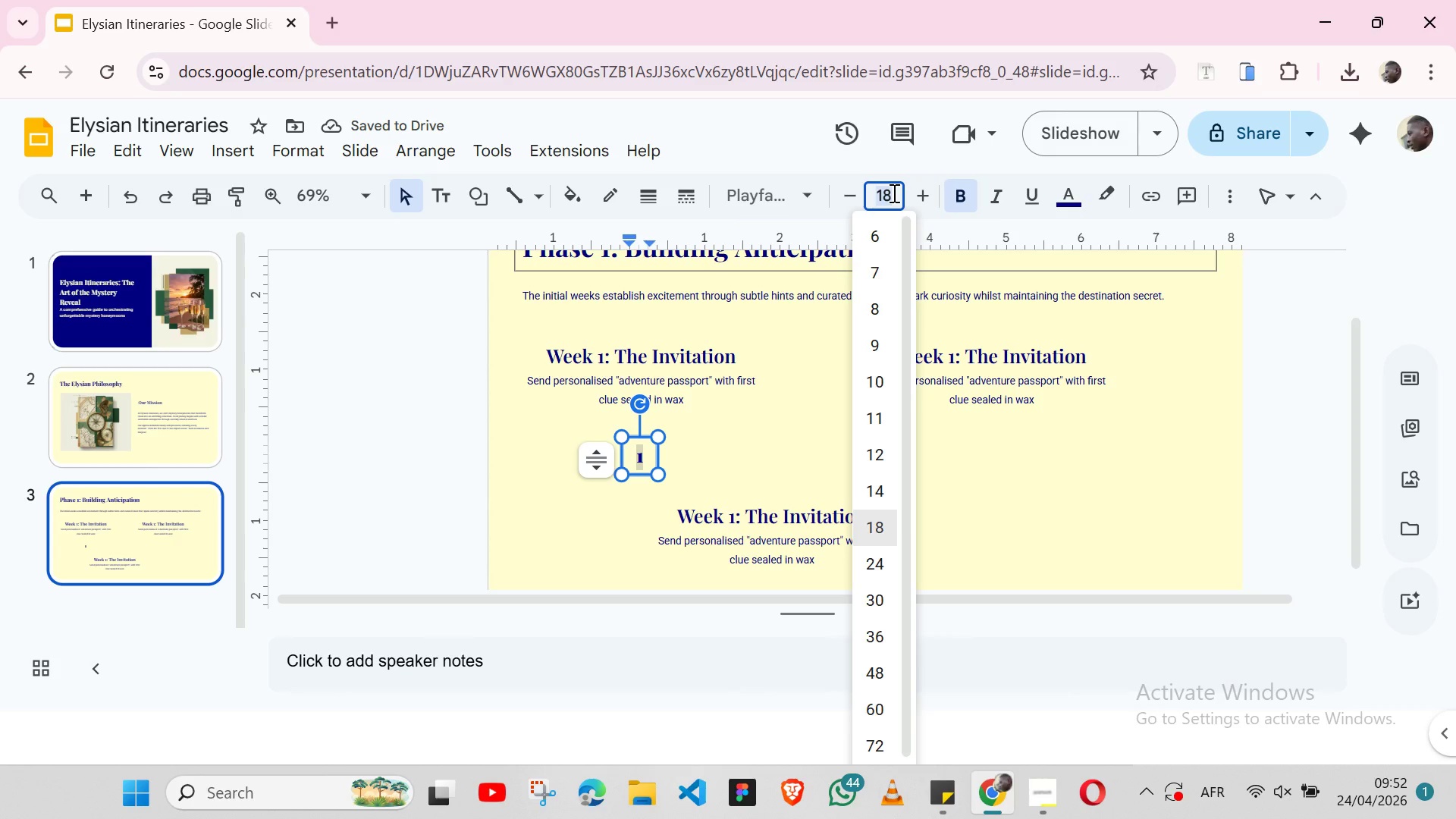 
type(20)
 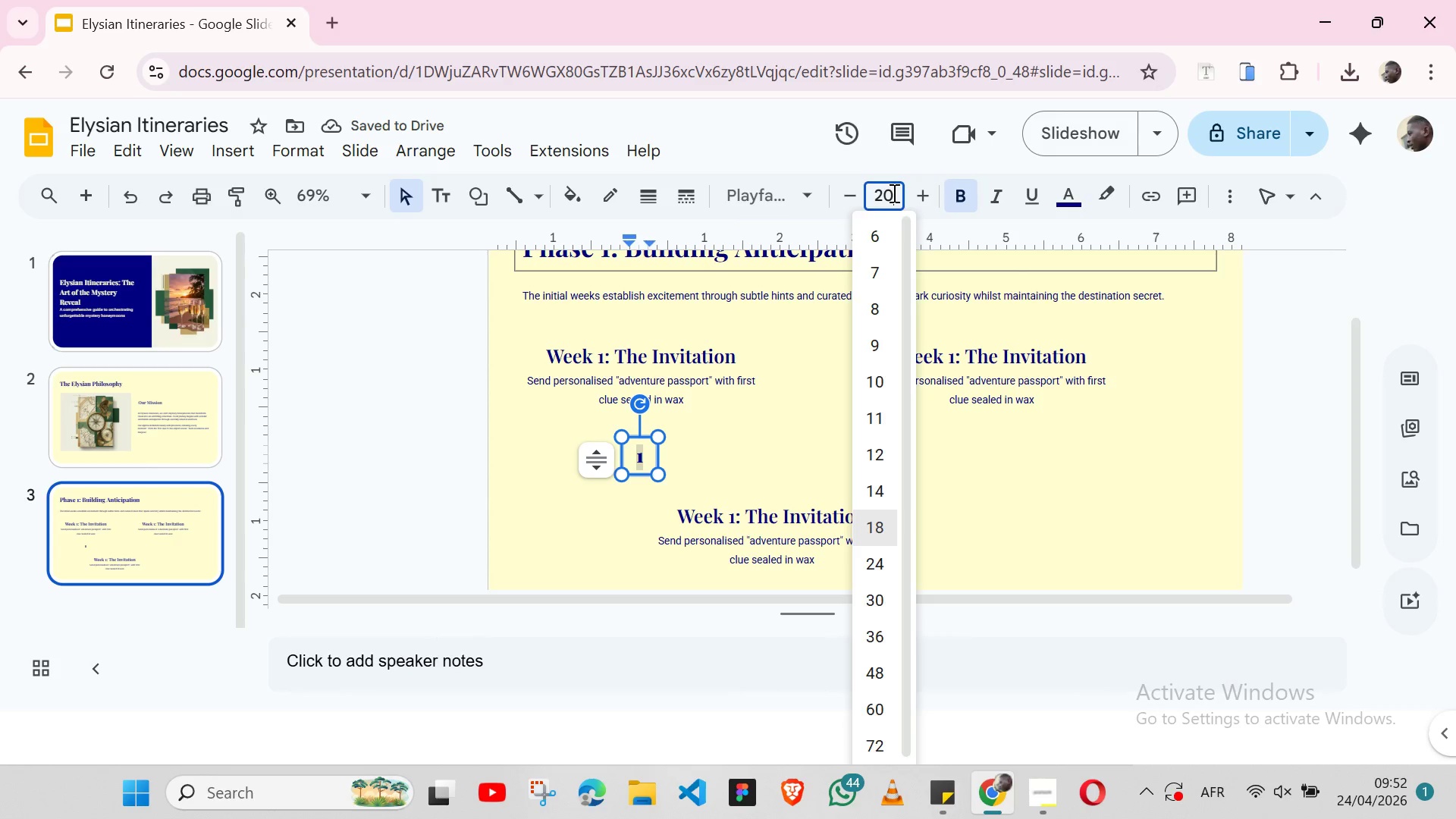 
key(Enter)
 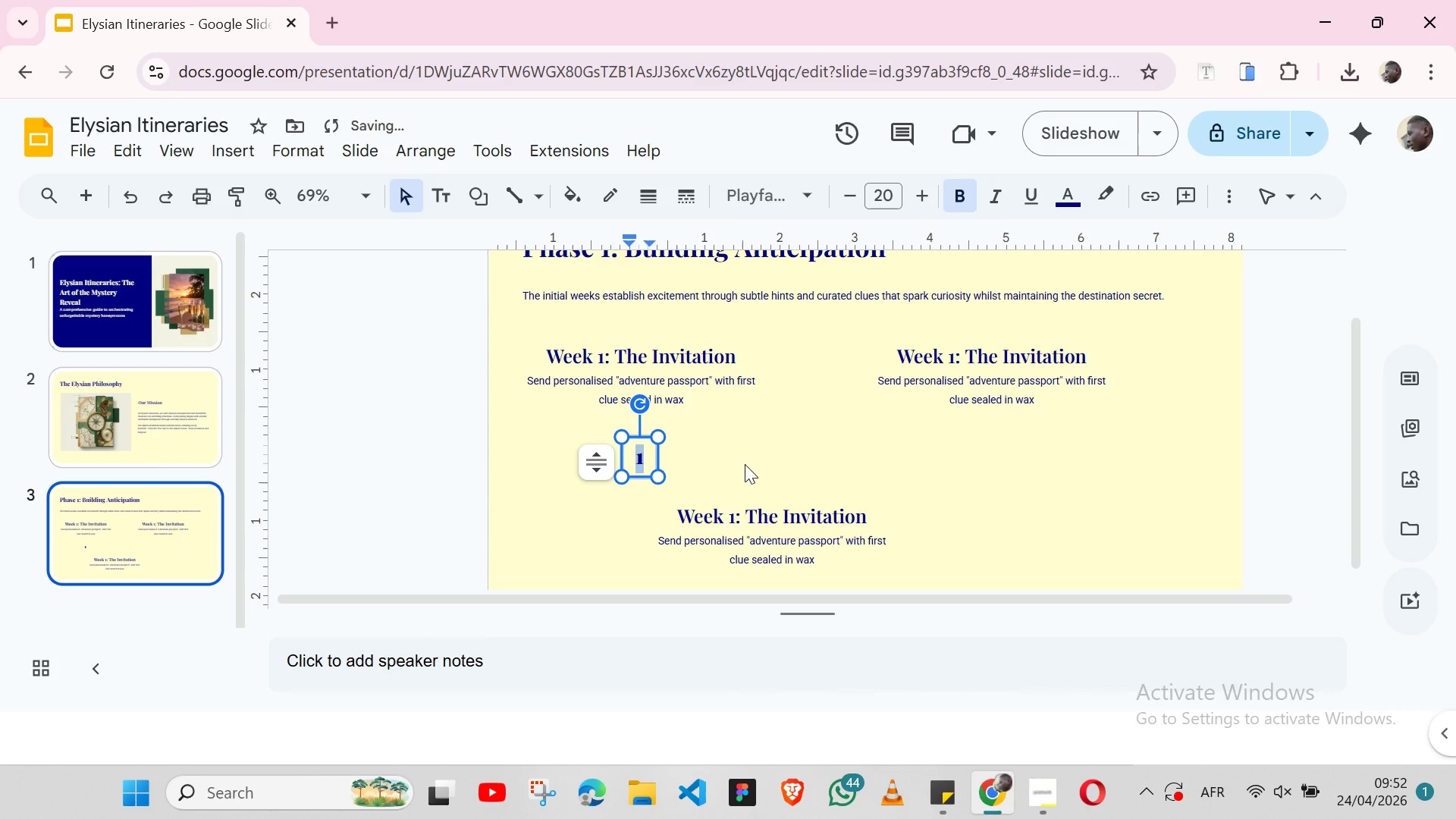 
left_click([745, 464])
 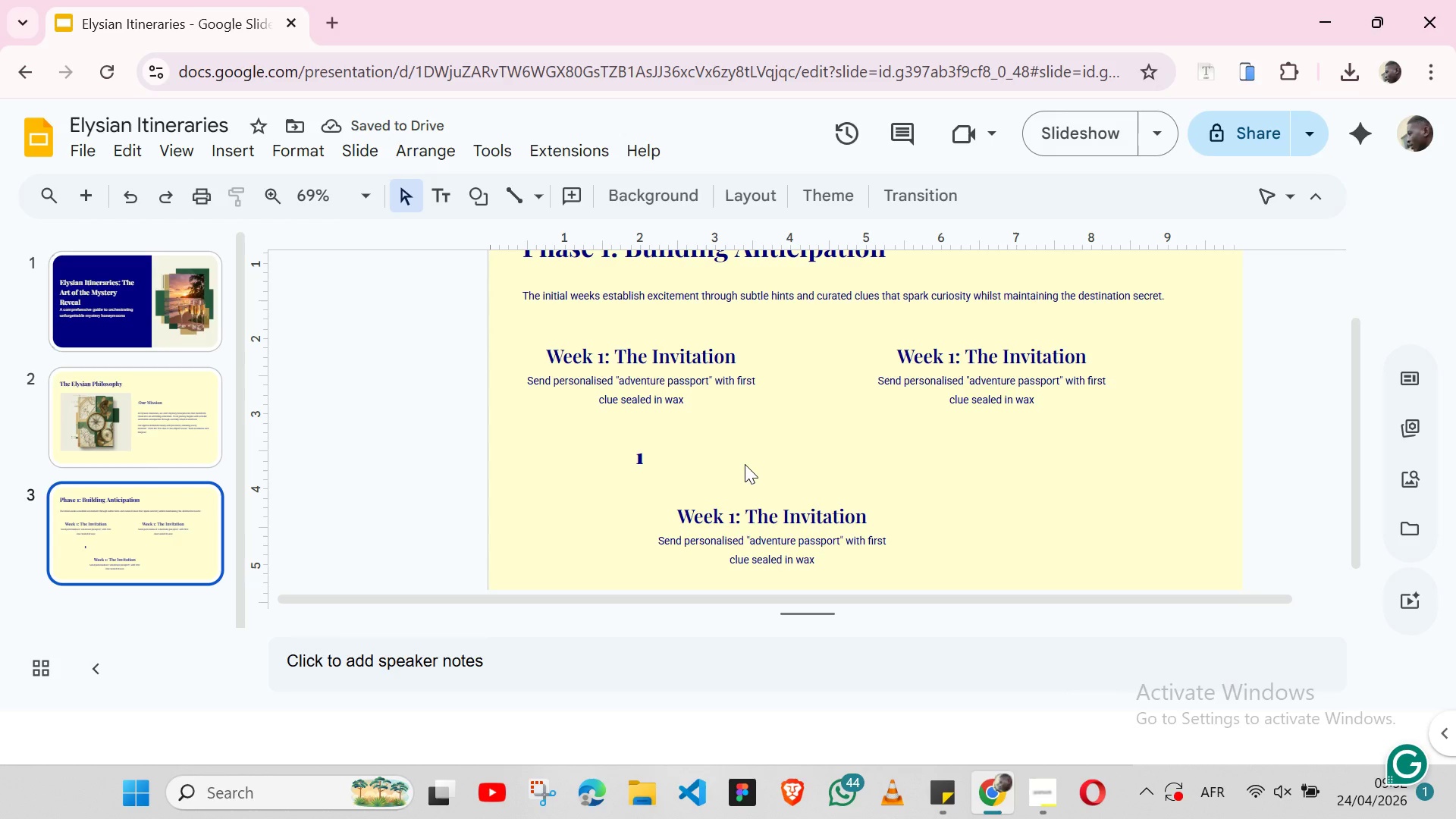 
wait(8.19)
 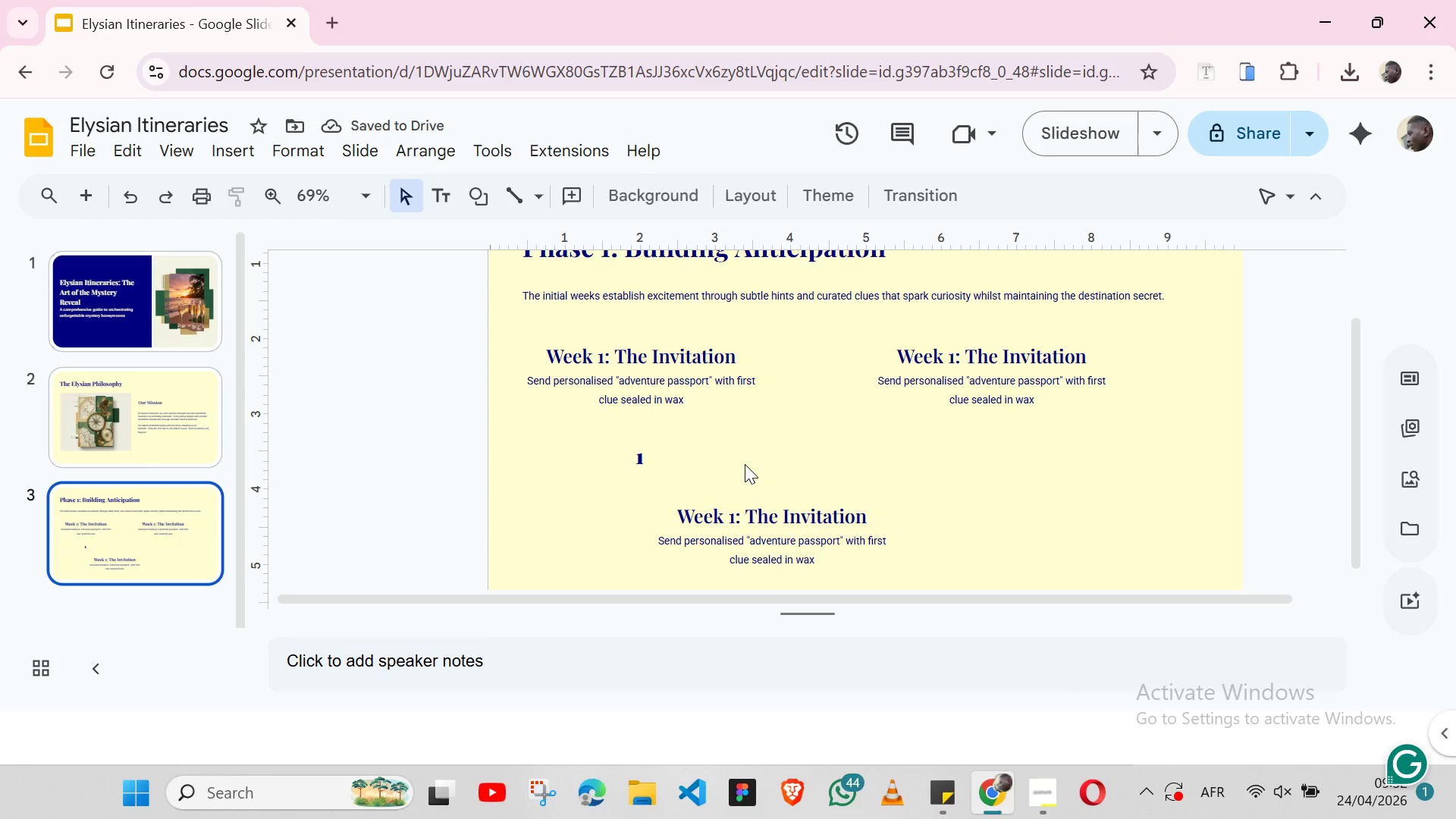 
left_click([486, 206])
 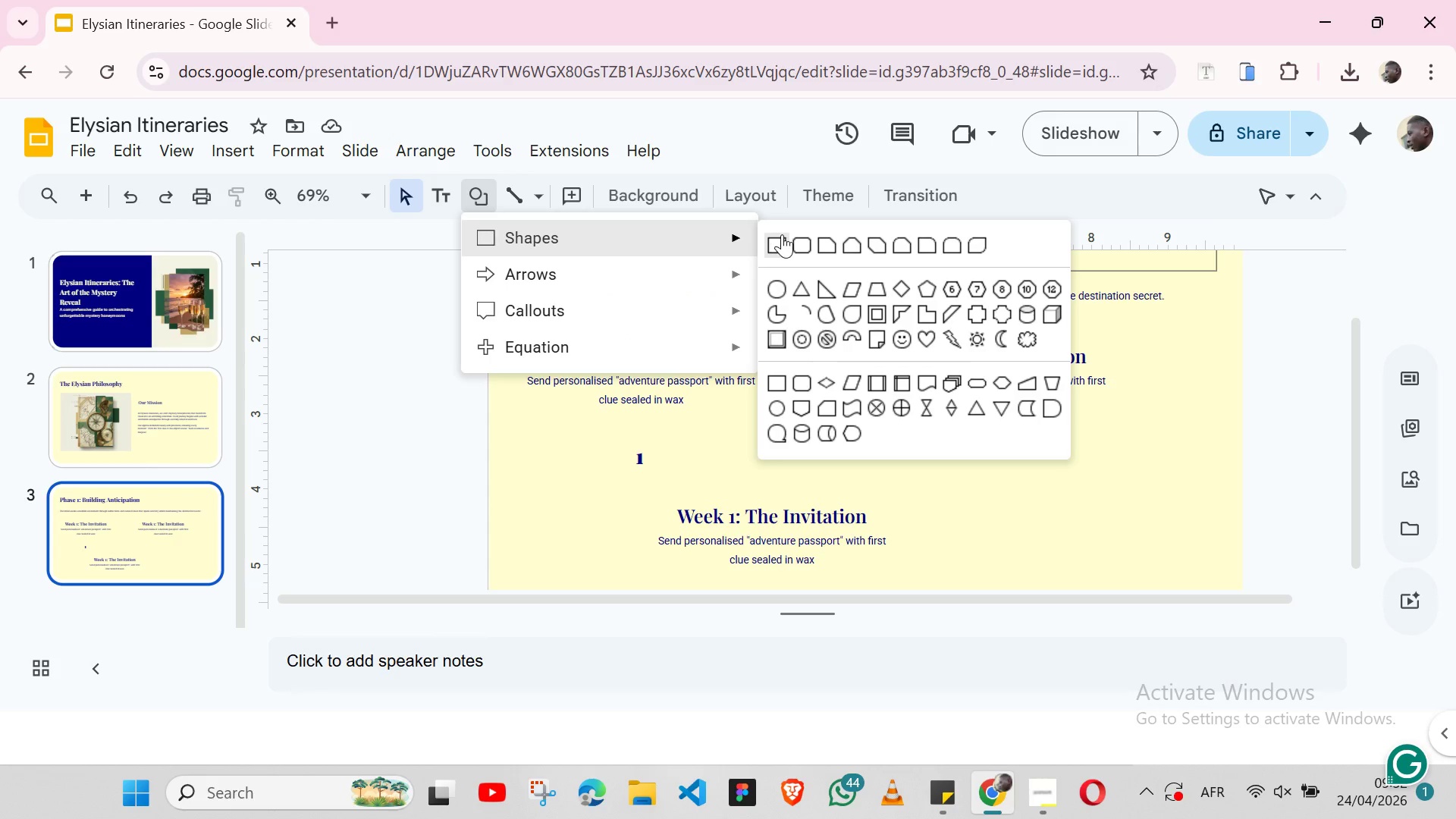 
left_click([796, 241])
 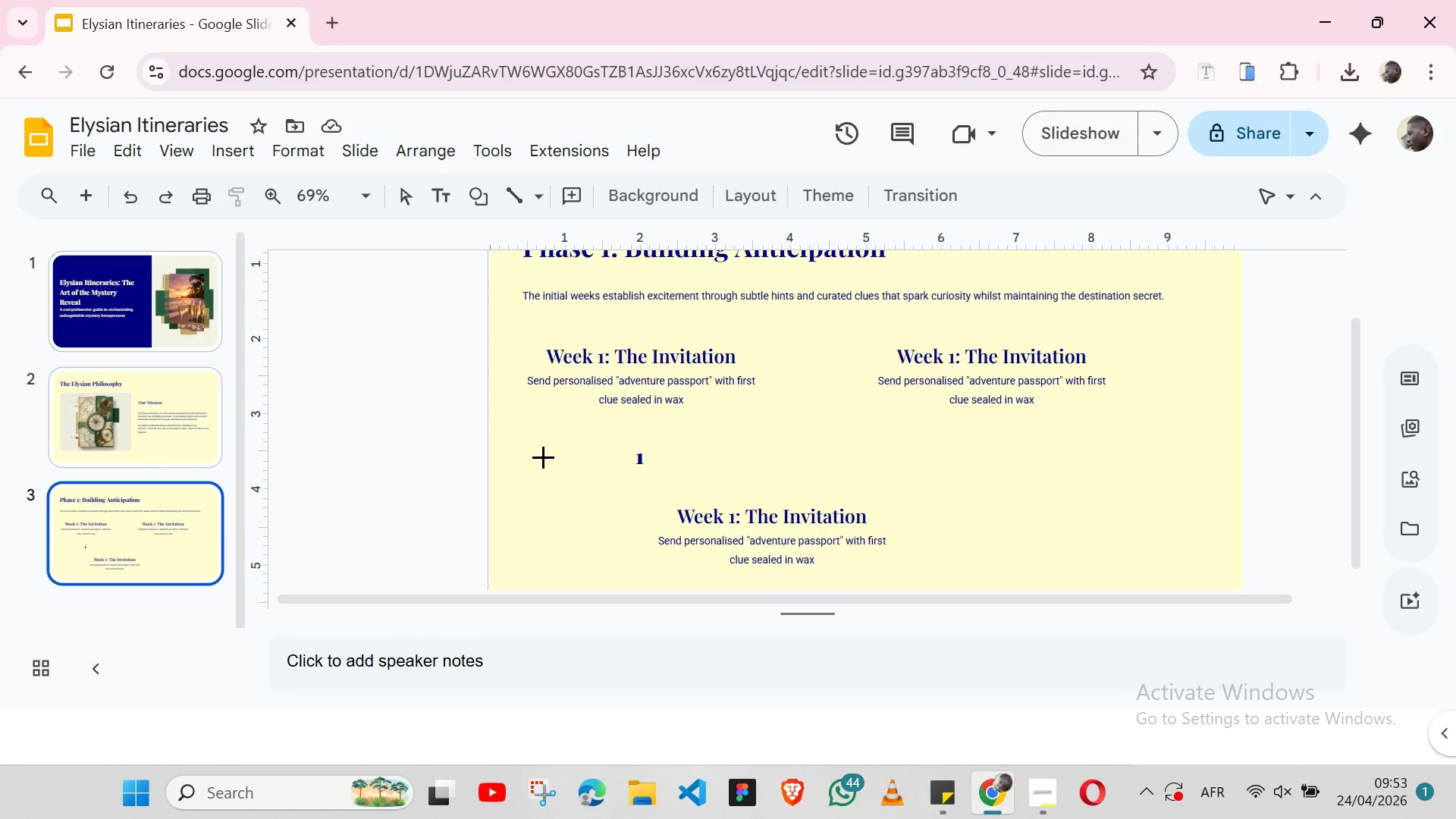 
left_click([543, 457])
 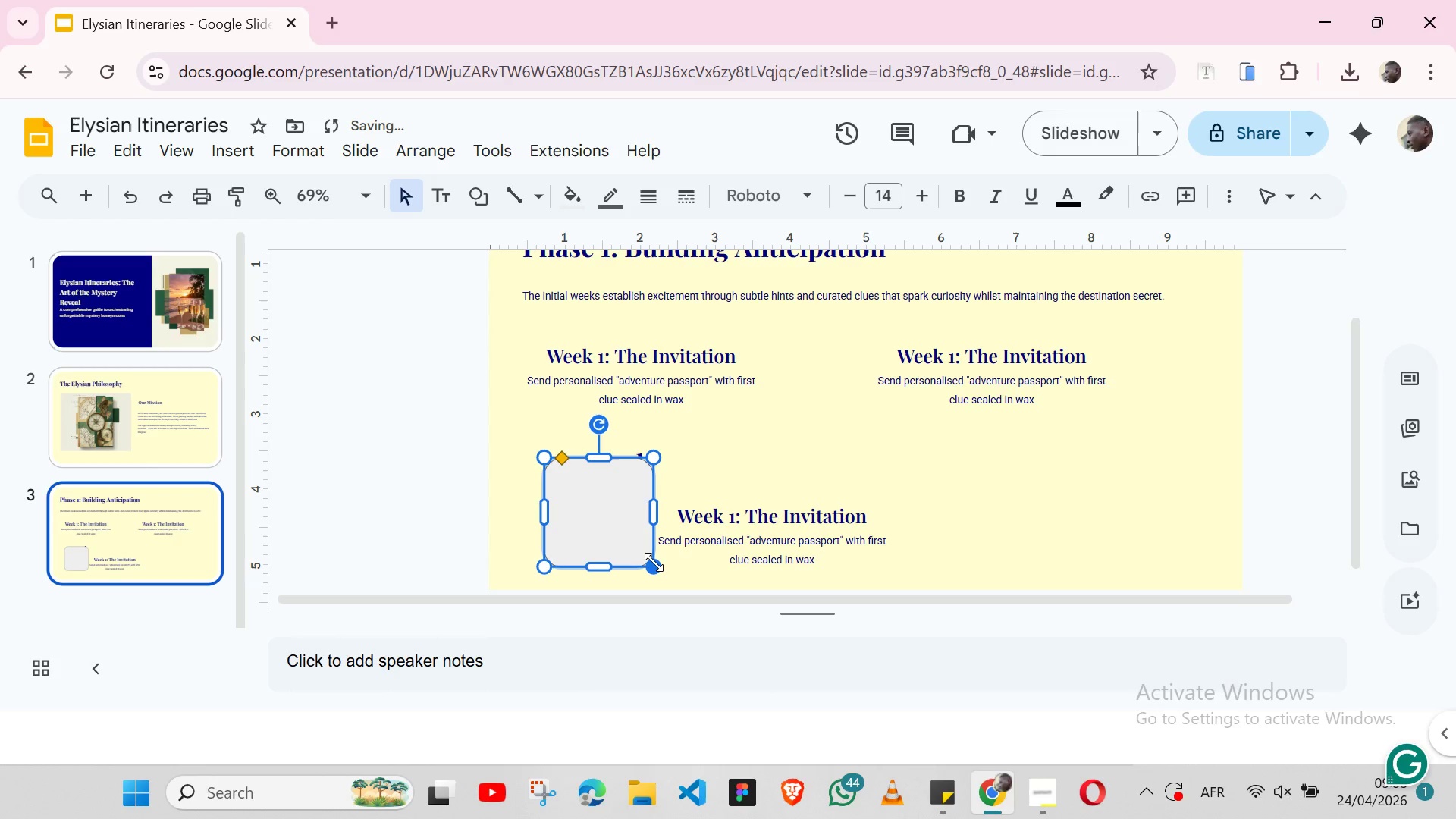 
left_click_drag(start_coordinate=[654, 566], to_coordinate=[595, 503])
 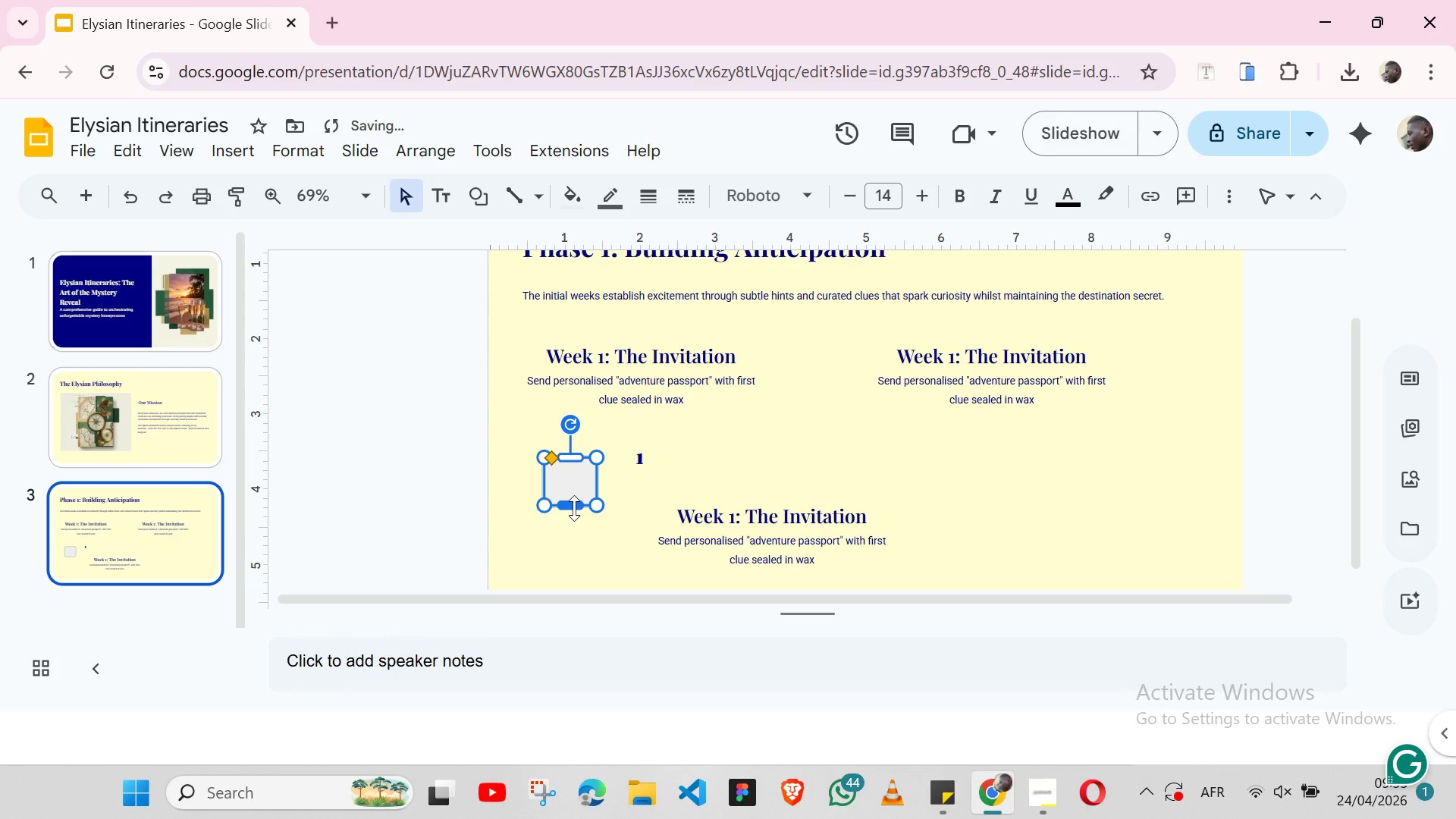 
left_click_drag(start_coordinate=[574, 508], to_coordinate=[574, 497])
 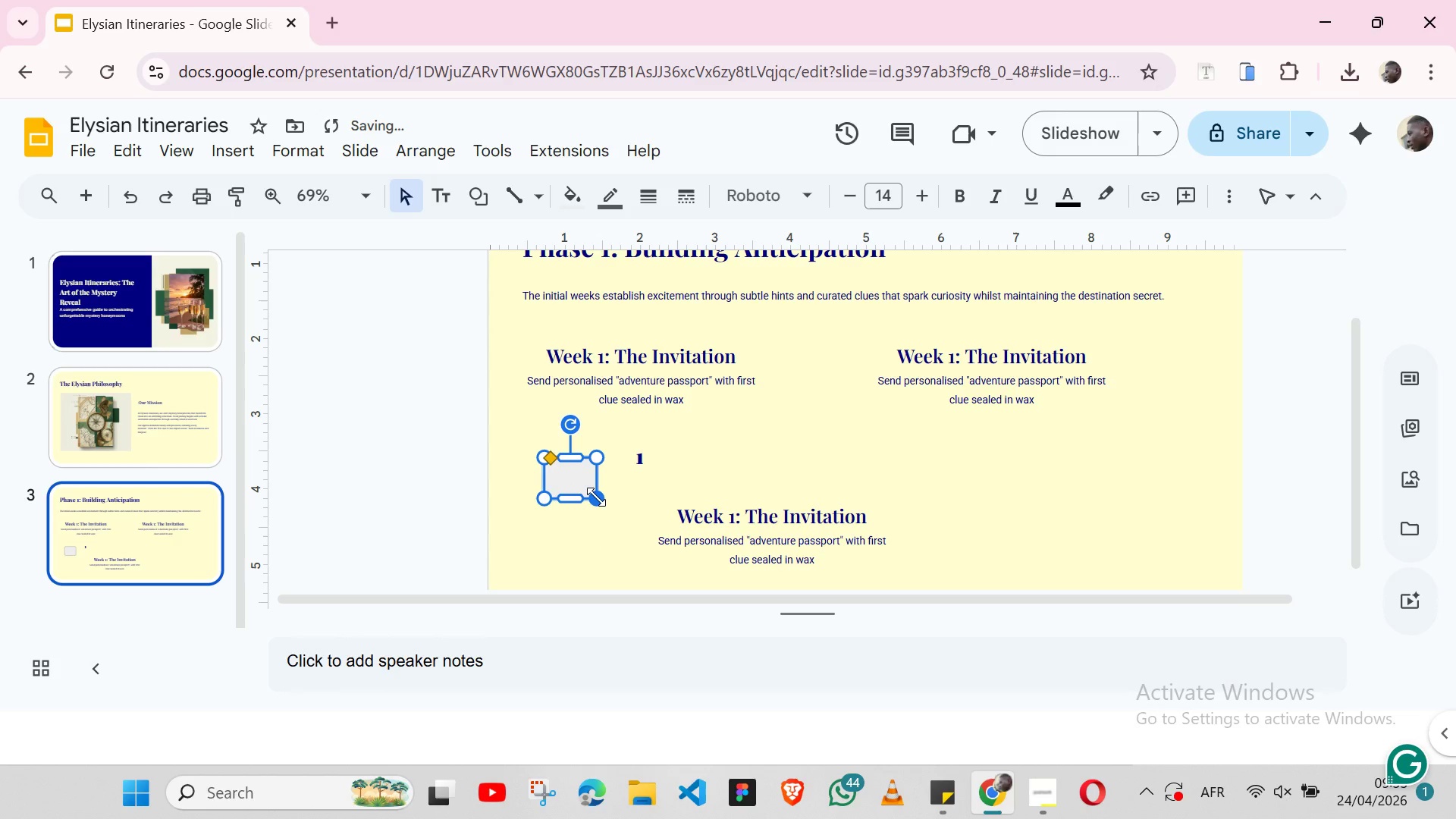 
key(Control+ControlLeft)
 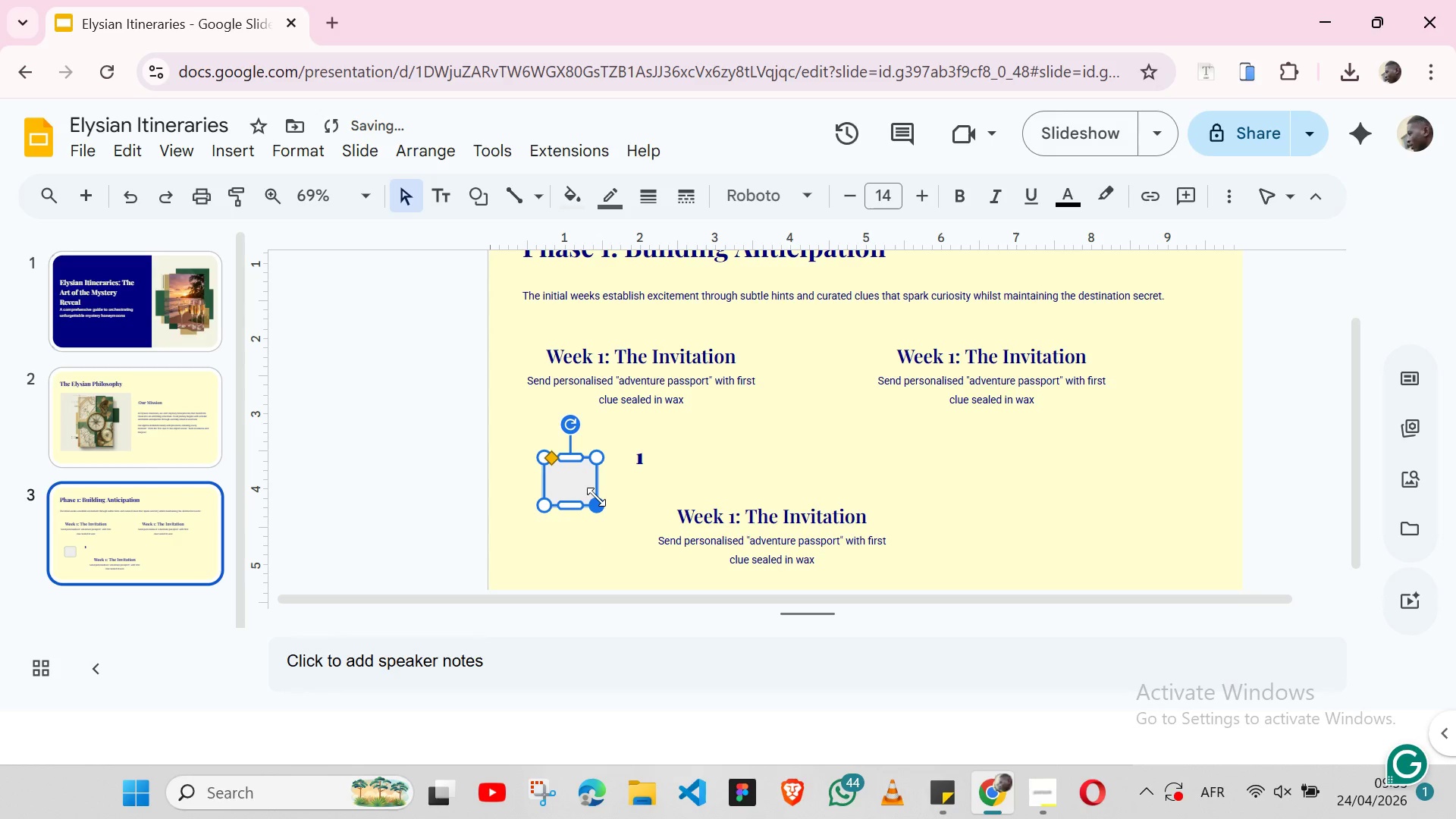 
key(Control+Z)
 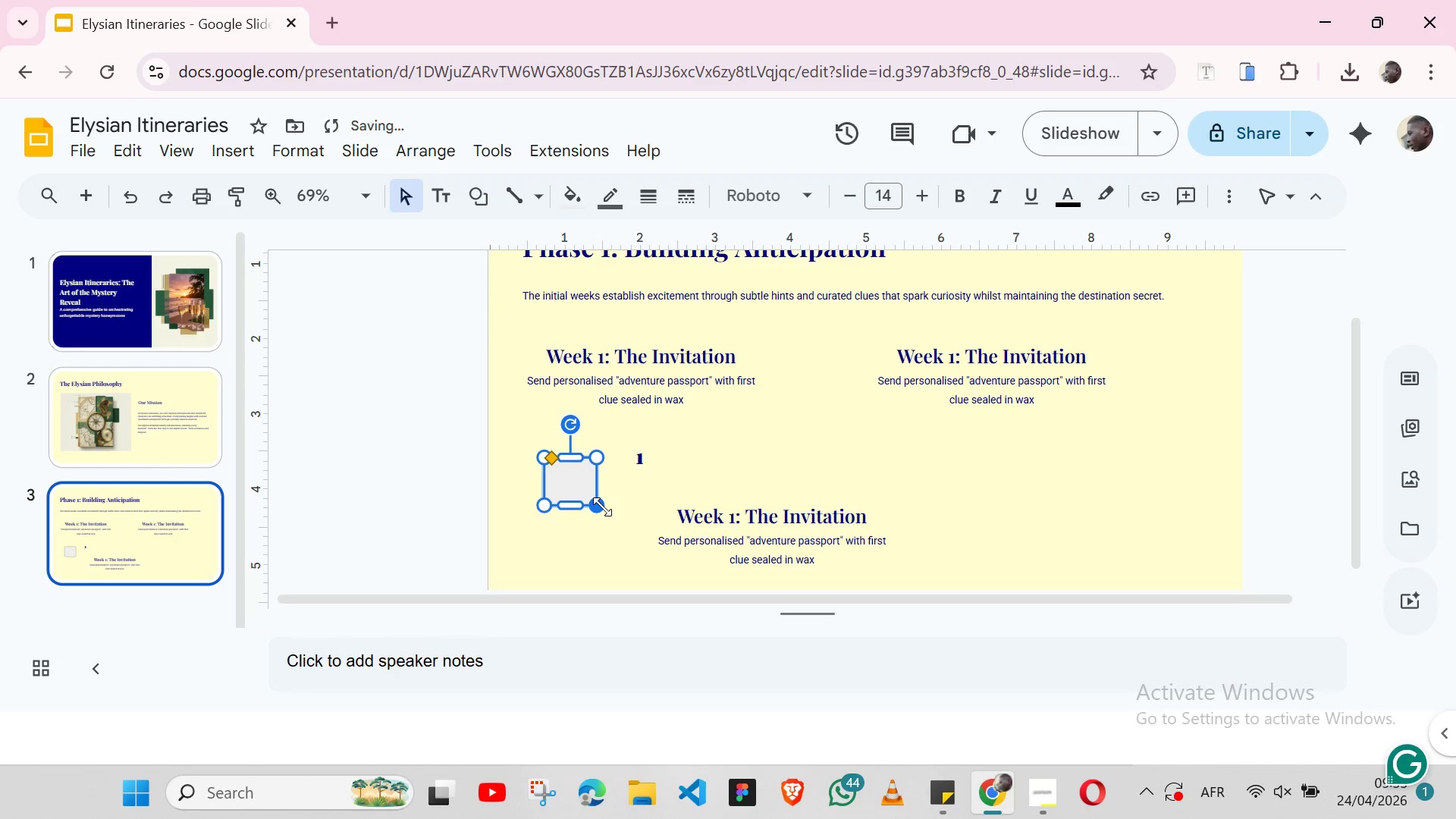 
left_click_drag(start_coordinate=[602, 507], to_coordinate=[585, 494])
 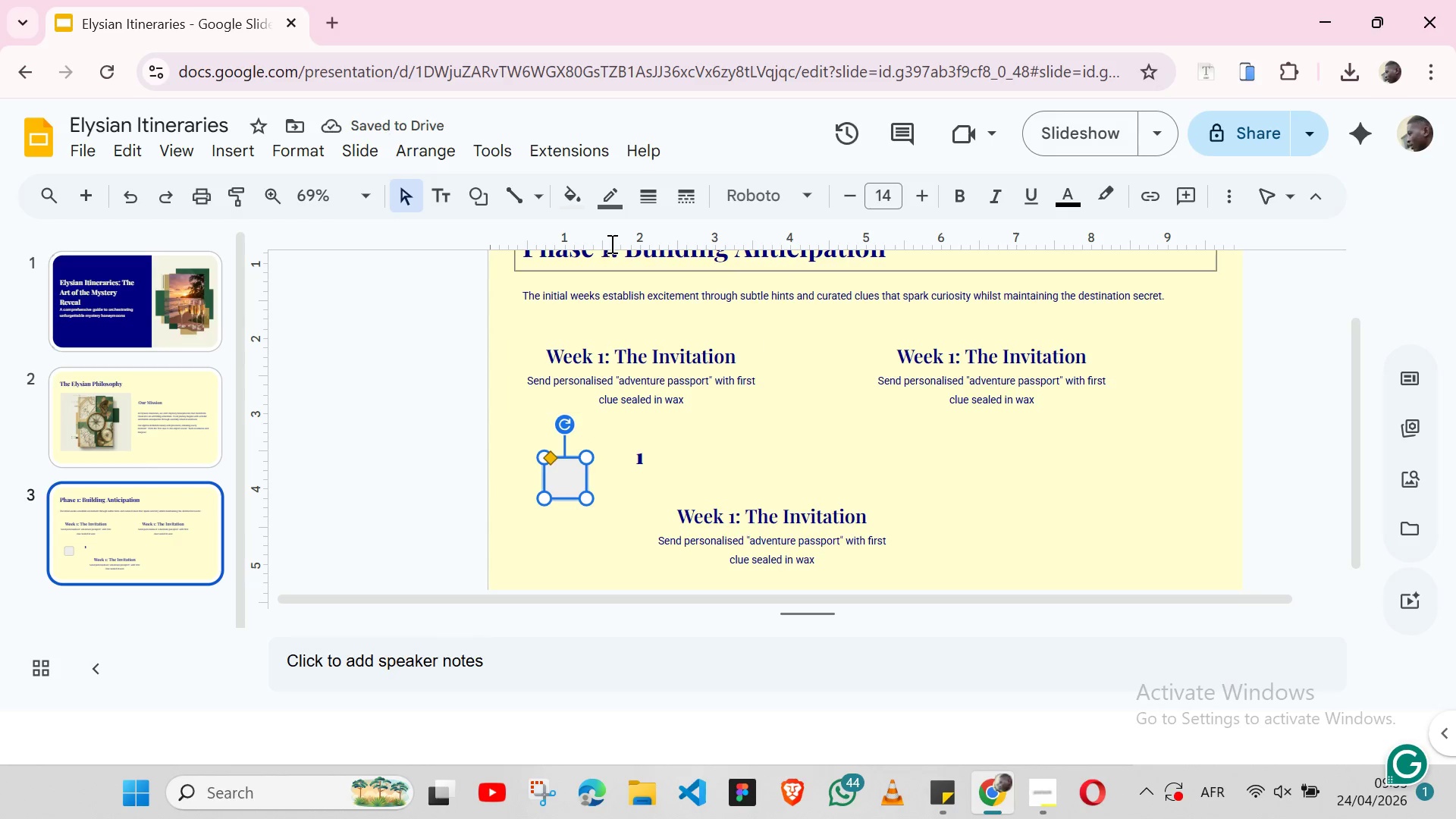 
left_click([620, 180])
 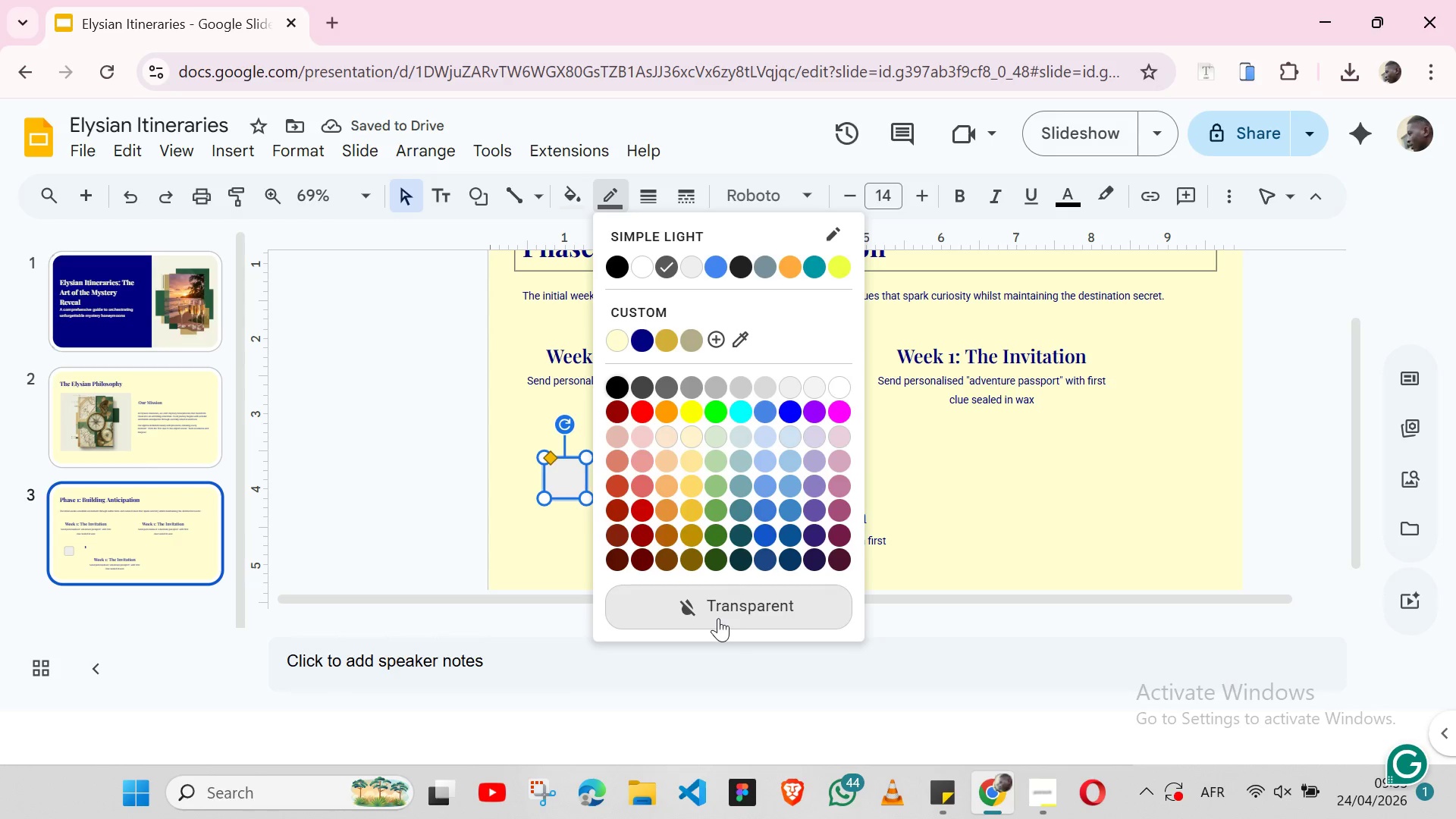 
left_click([718, 618])
 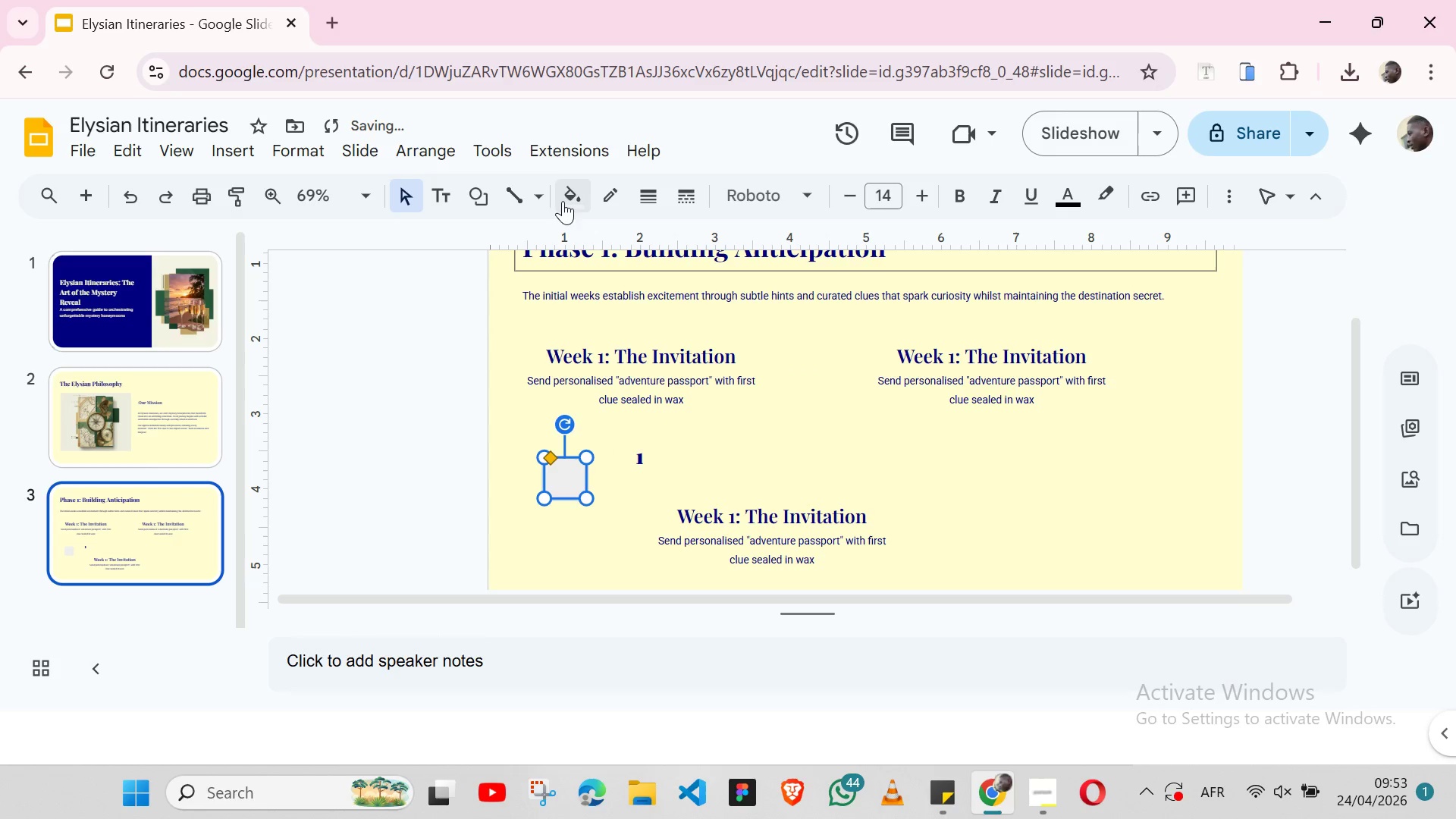 
left_click([572, 202])
 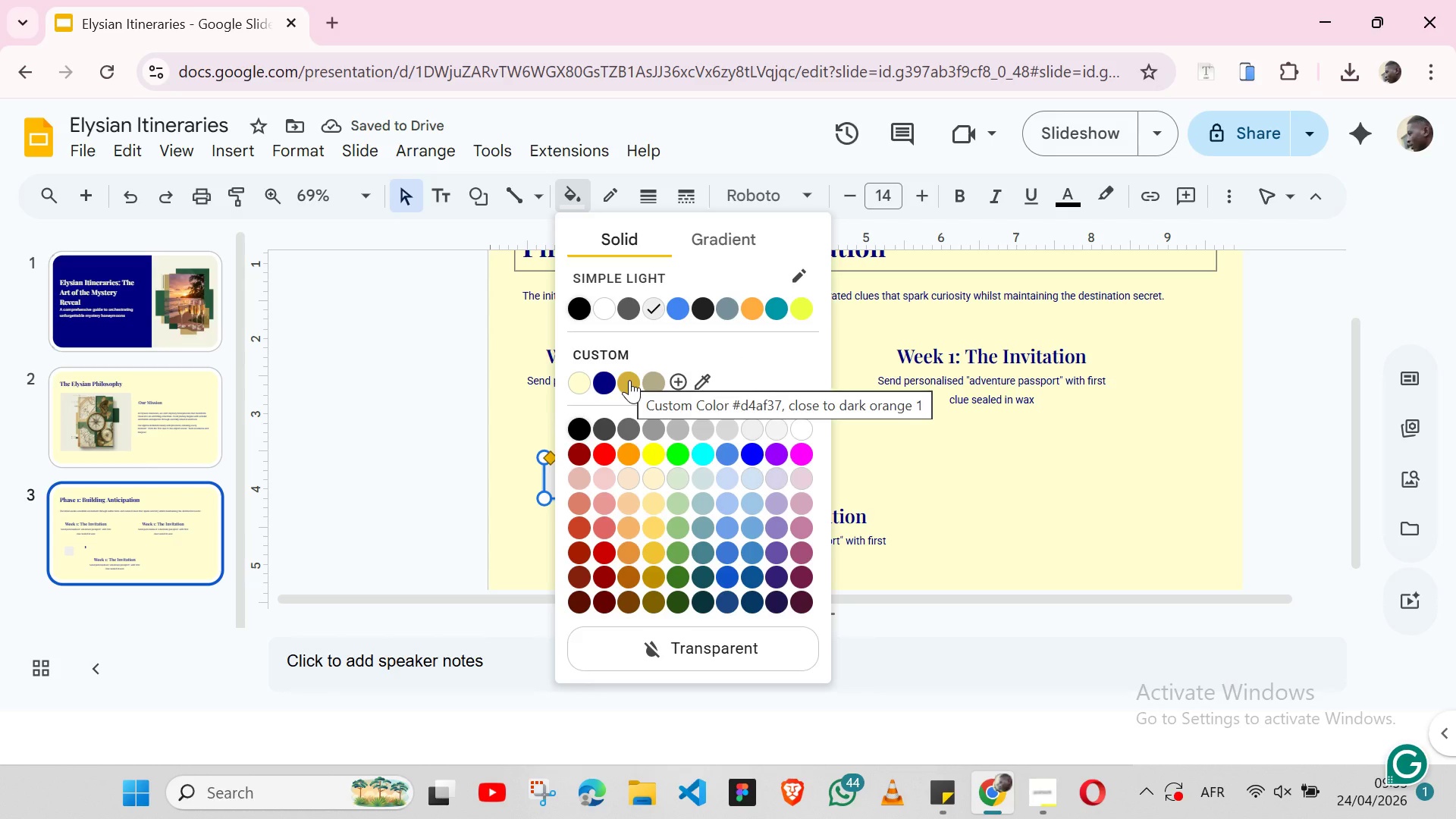 
left_click([629, 380])
 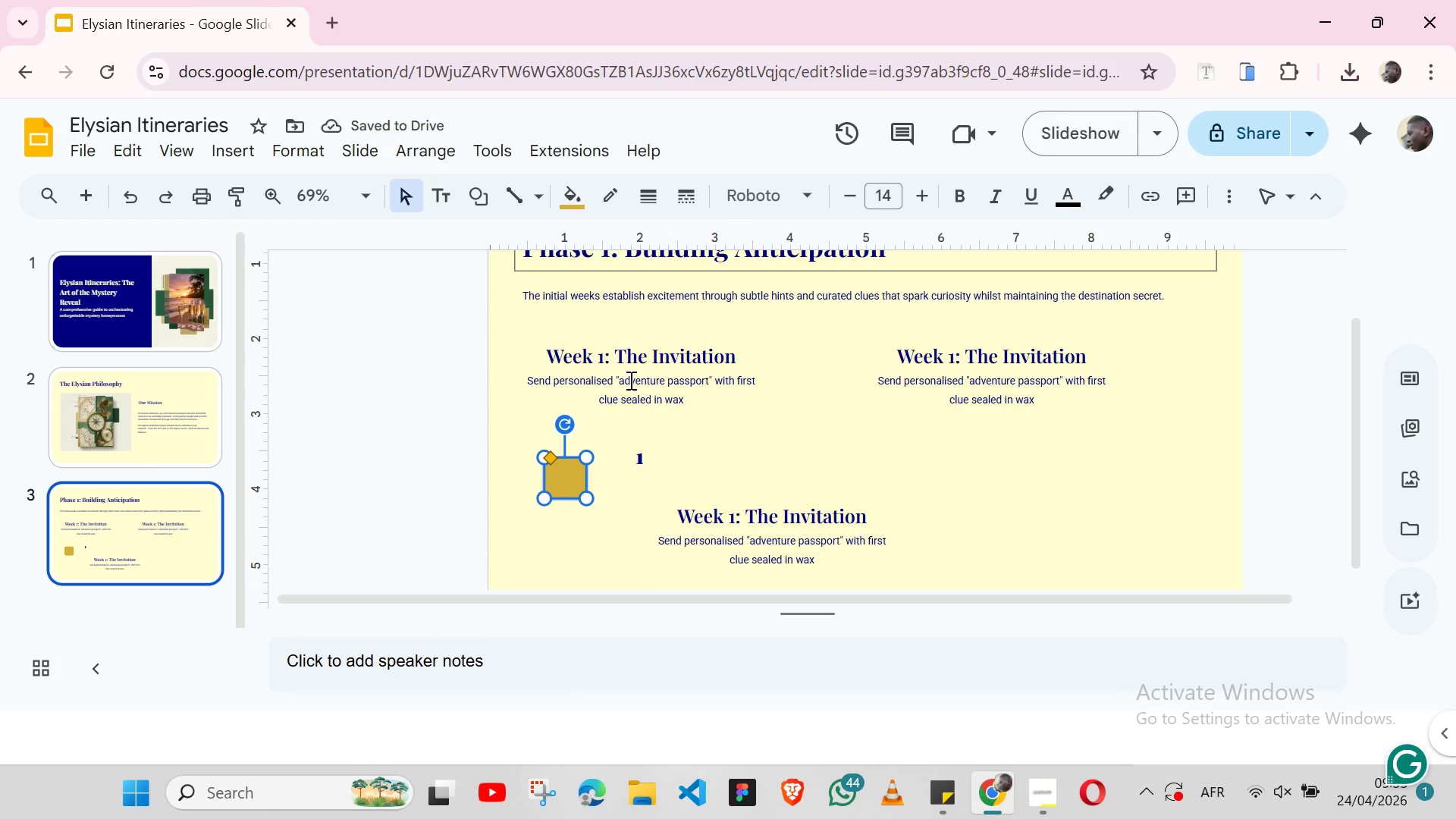 
wait(8.98)
 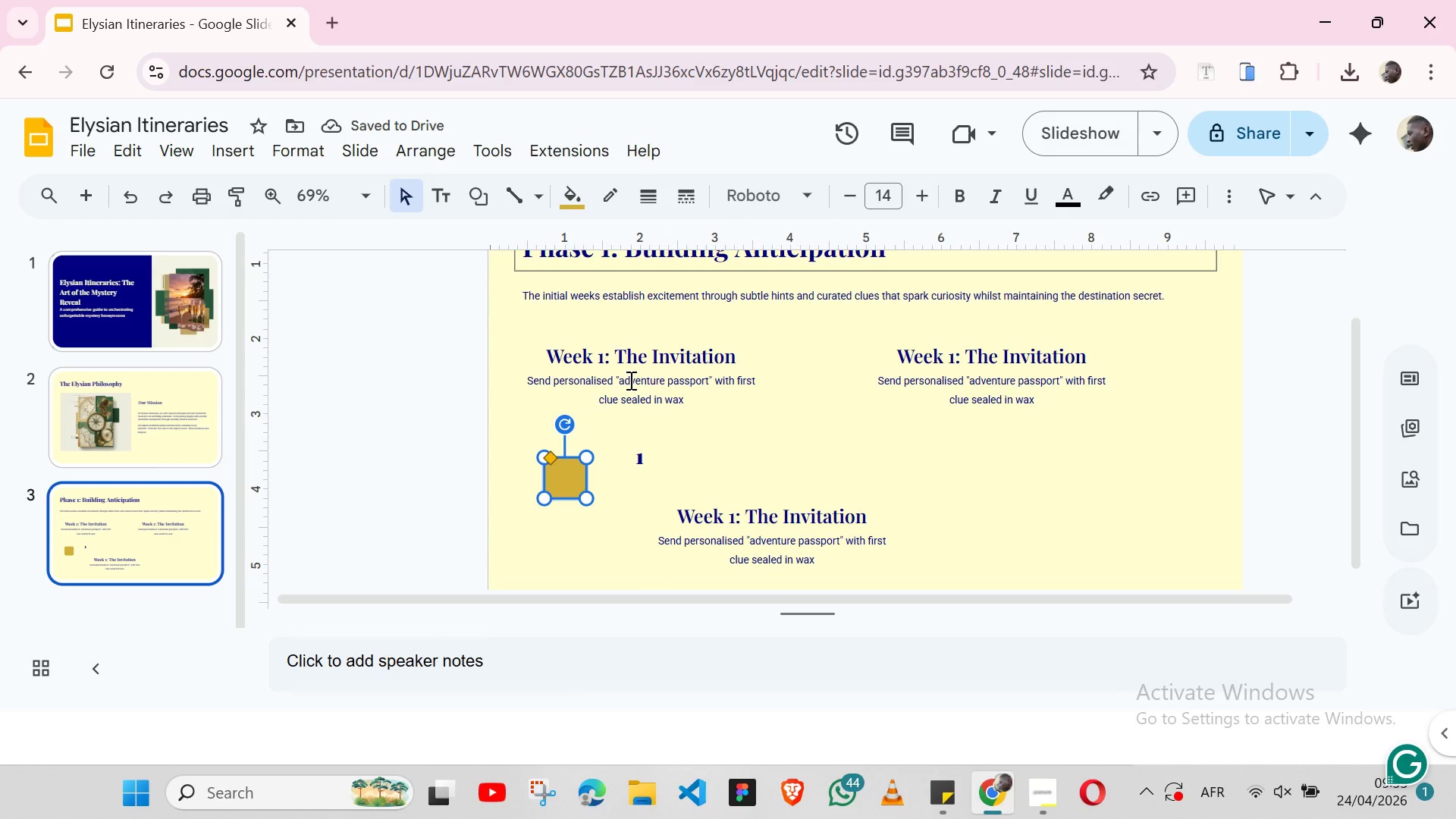 
left_click_drag(start_coordinate=[565, 477], to_coordinate=[636, 459])
 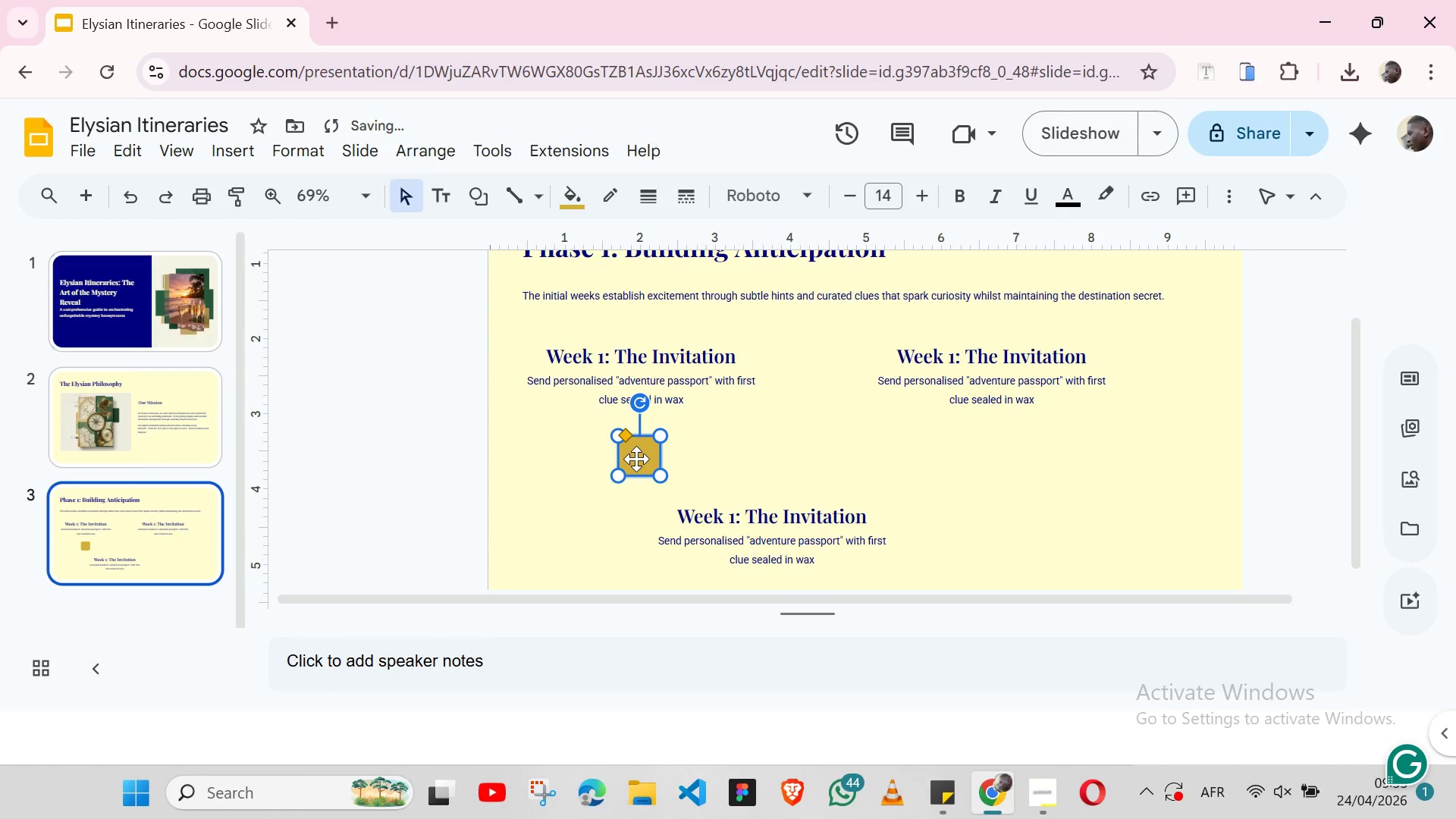 
key(Control+ArrowDown)
 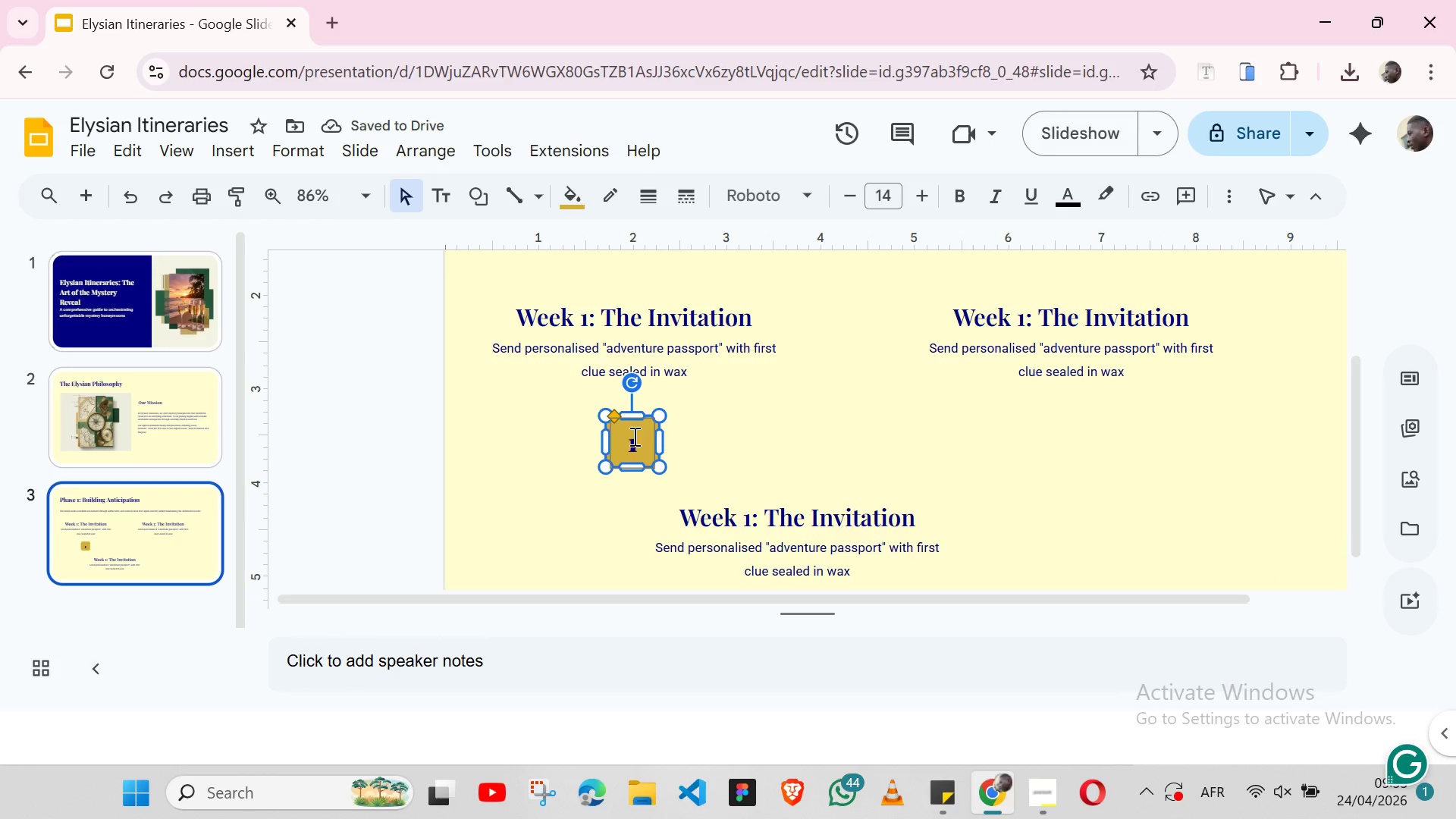 
hold_key(key=ShiftLeft, duration=1.53)
left_click([610, 449])
 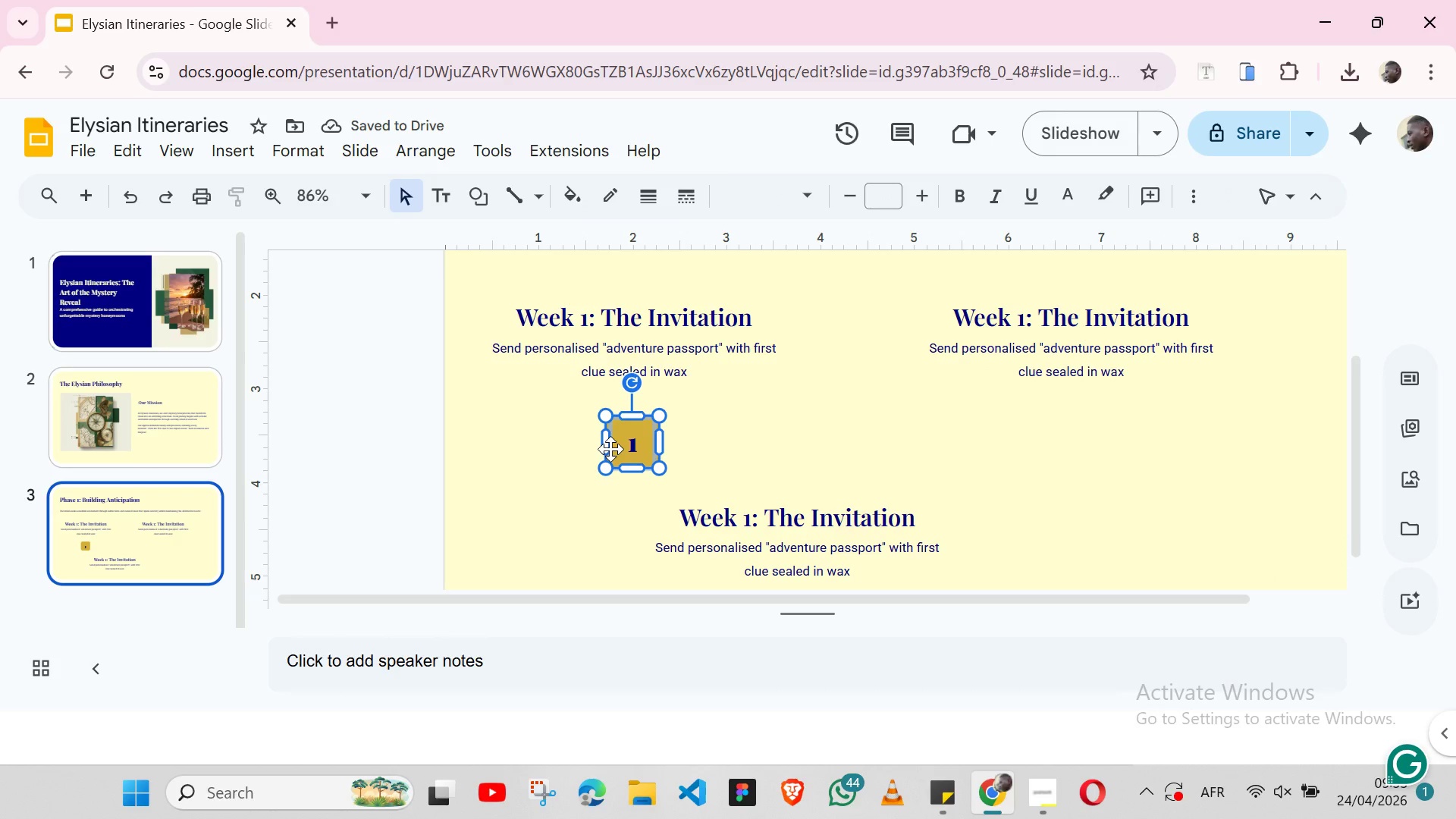 
key(Shift+ShiftLeft)
 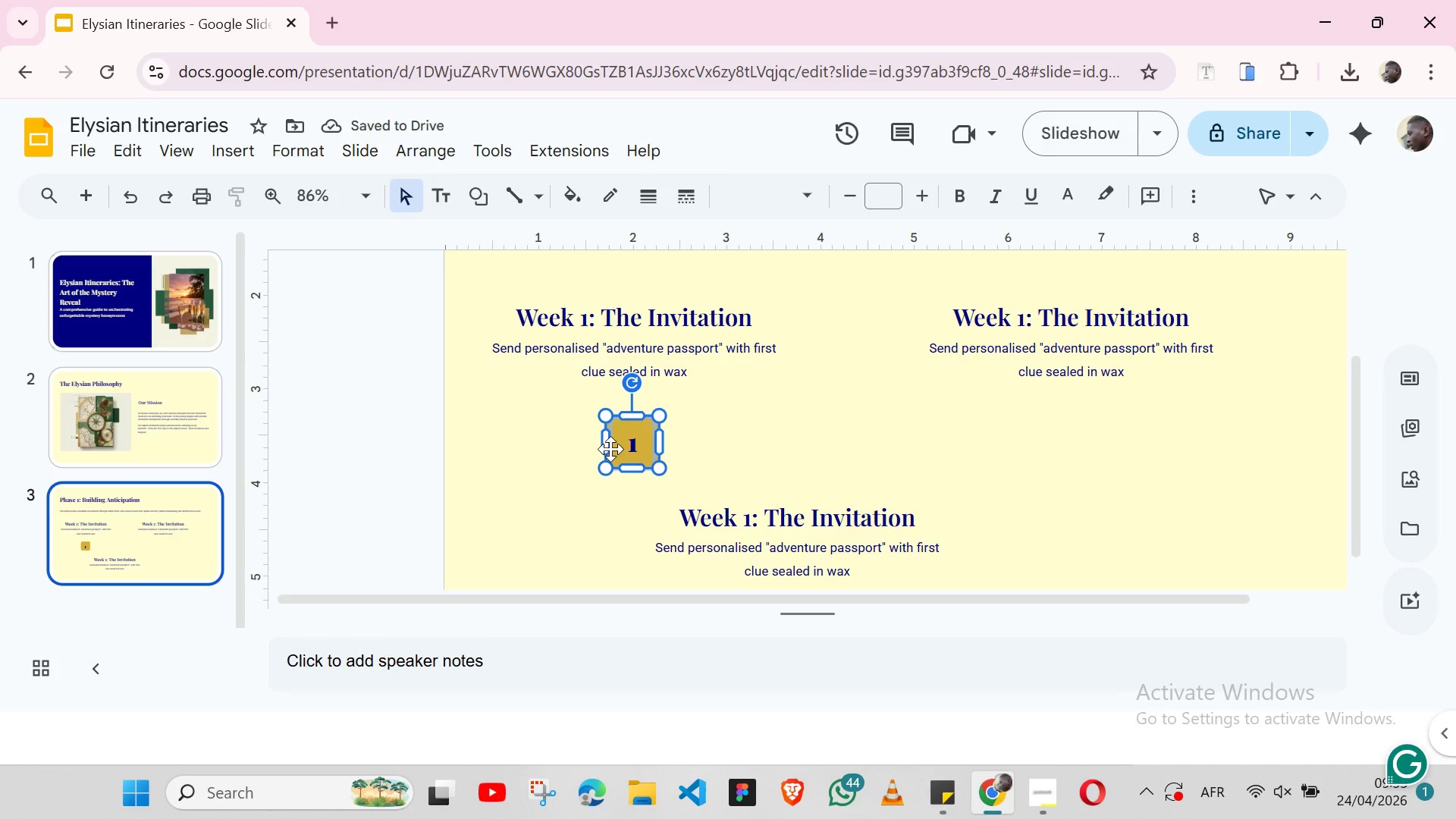 
key(Shift+ShiftLeft)
 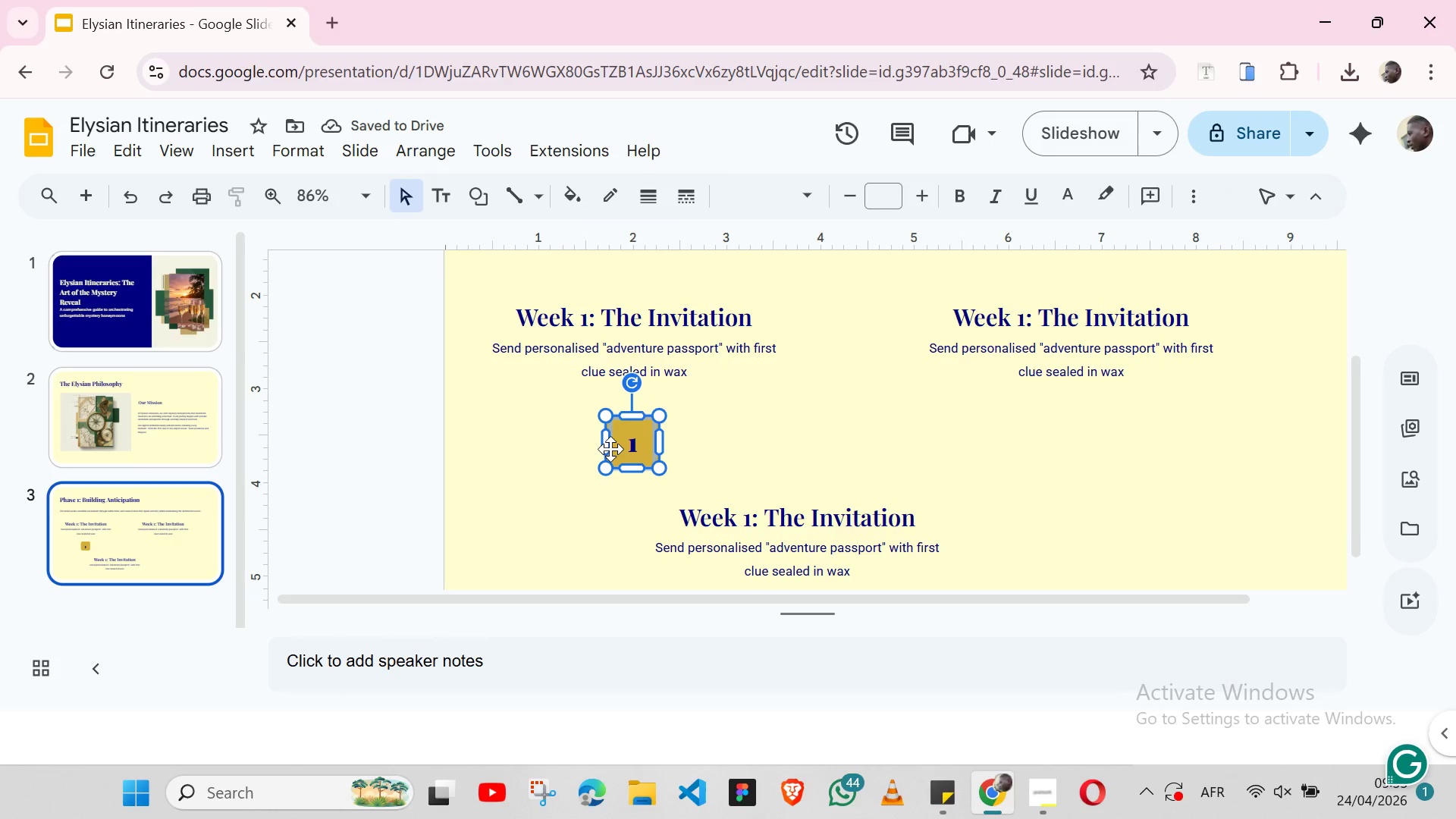 
key(Shift+ShiftLeft)
 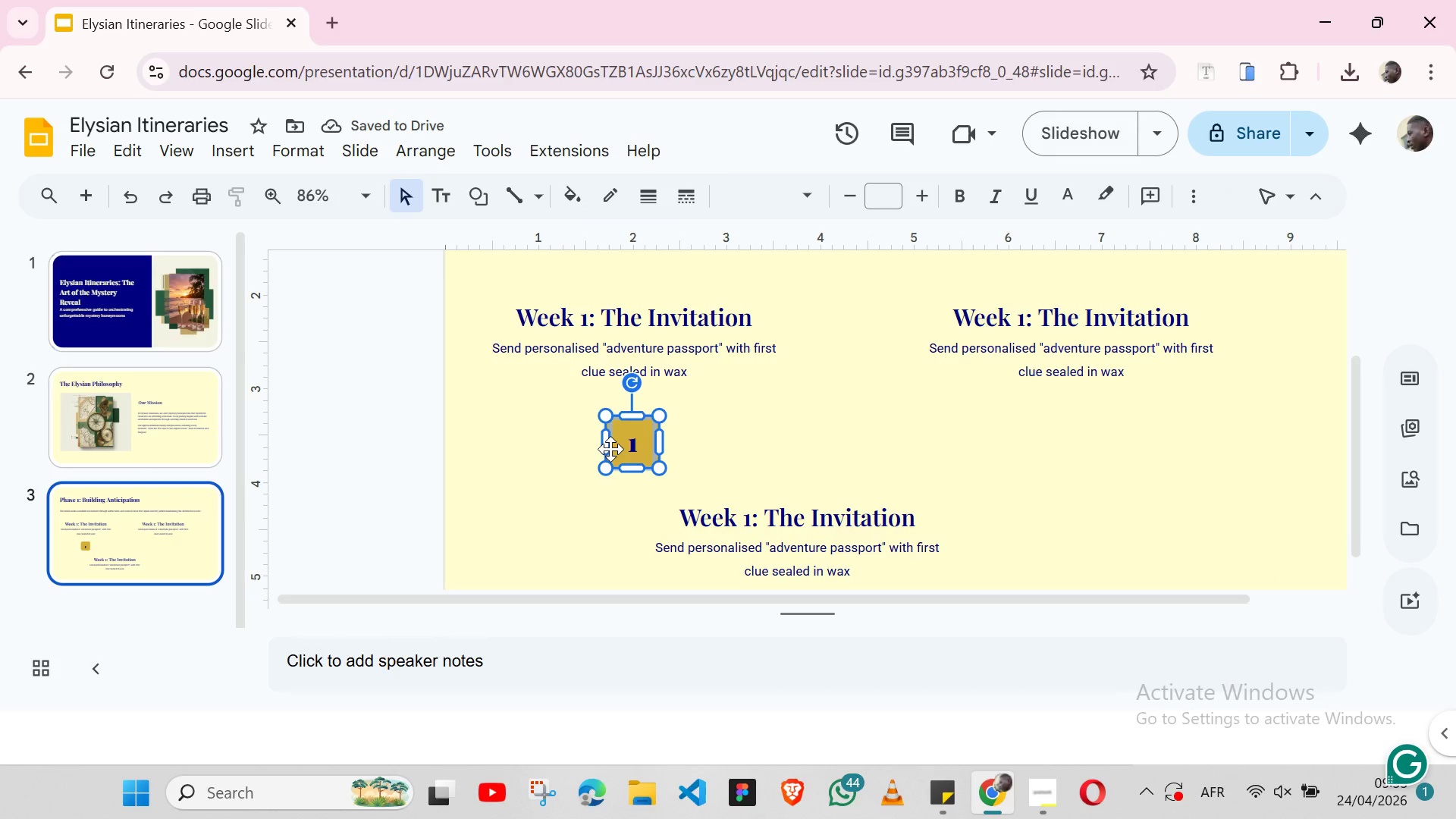 
key(Shift+ShiftLeft)
 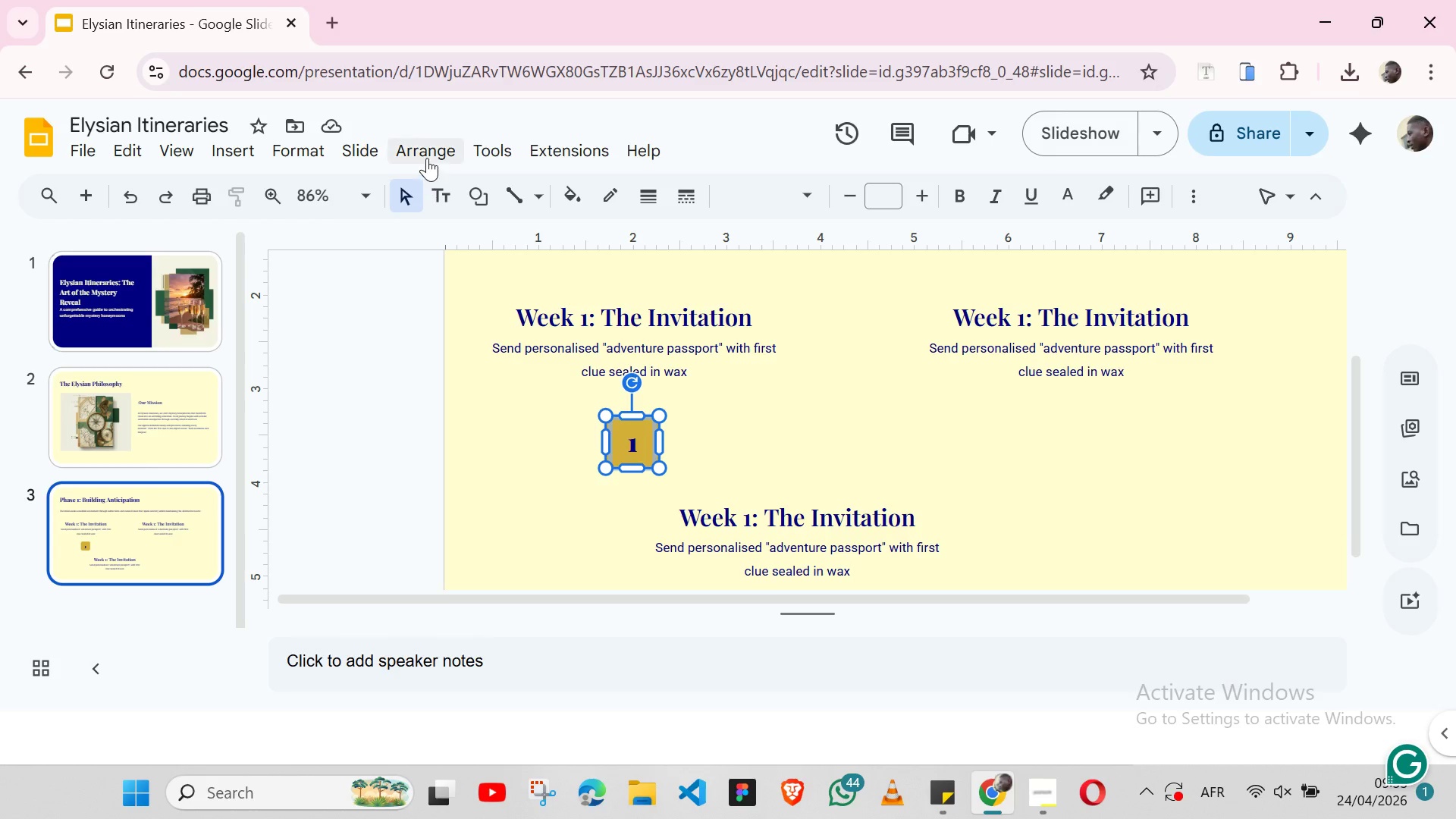 
left_click([428, 158])
 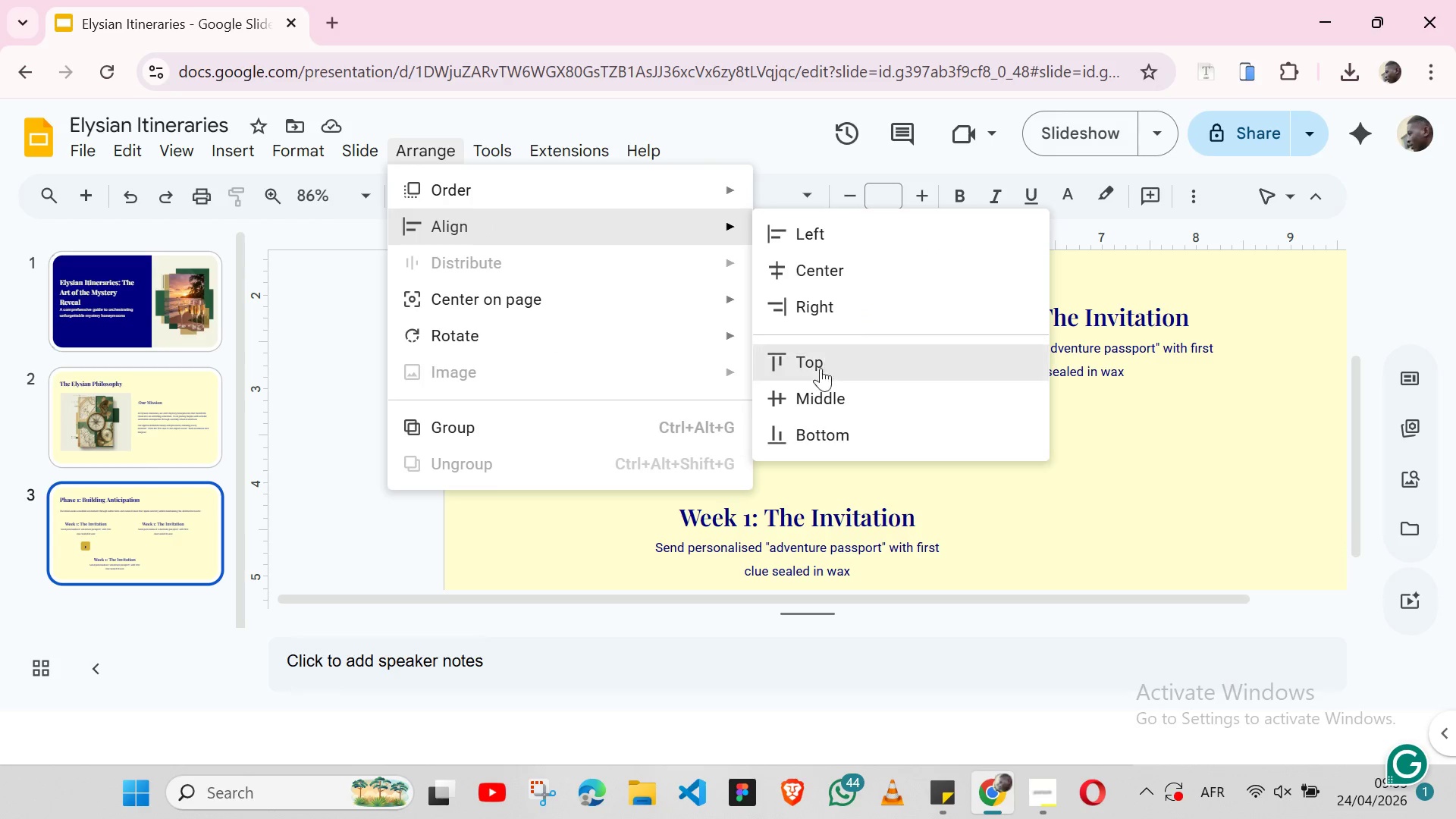 
left_click([814, 396])
 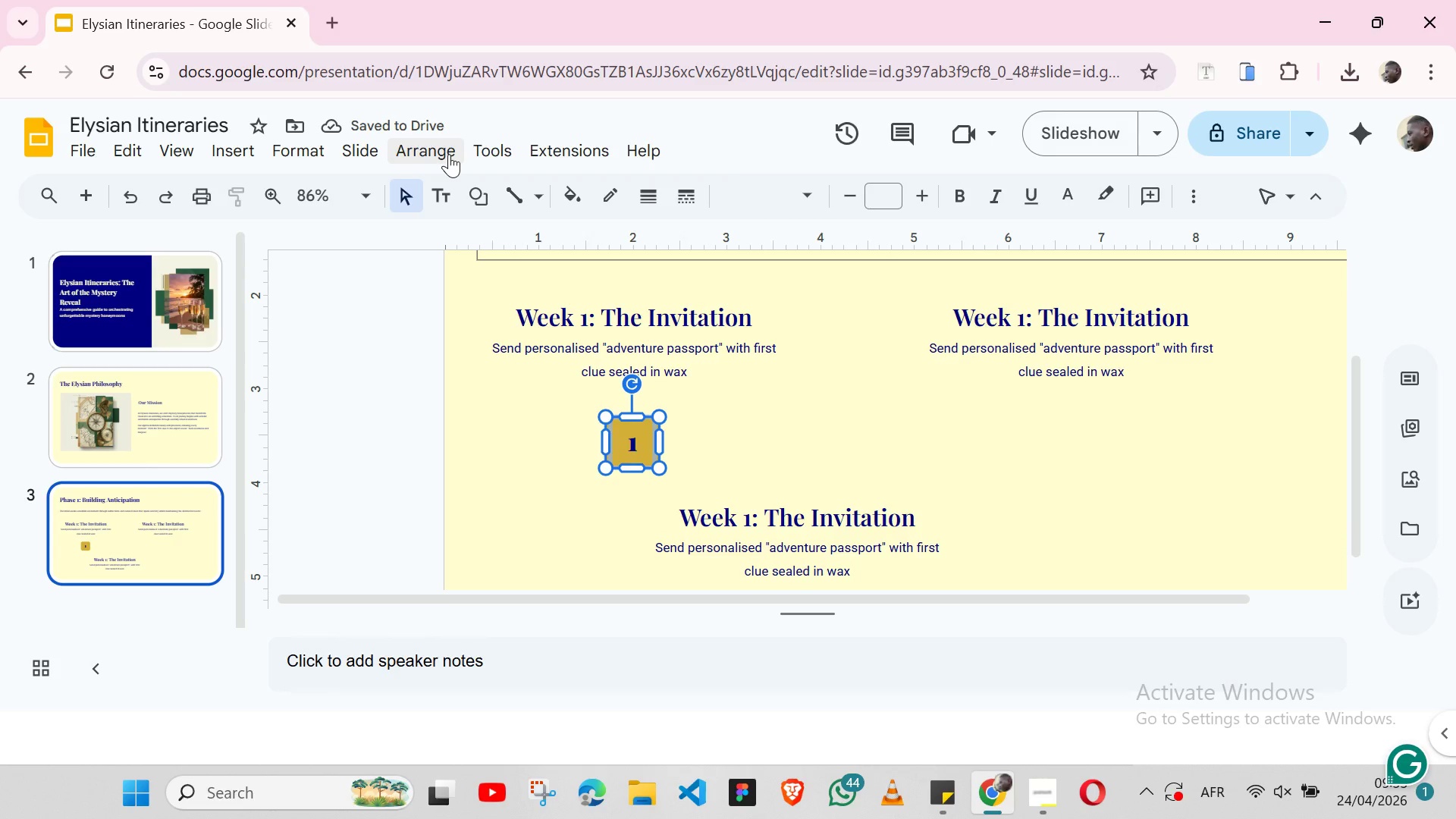 
wait(6.39)
 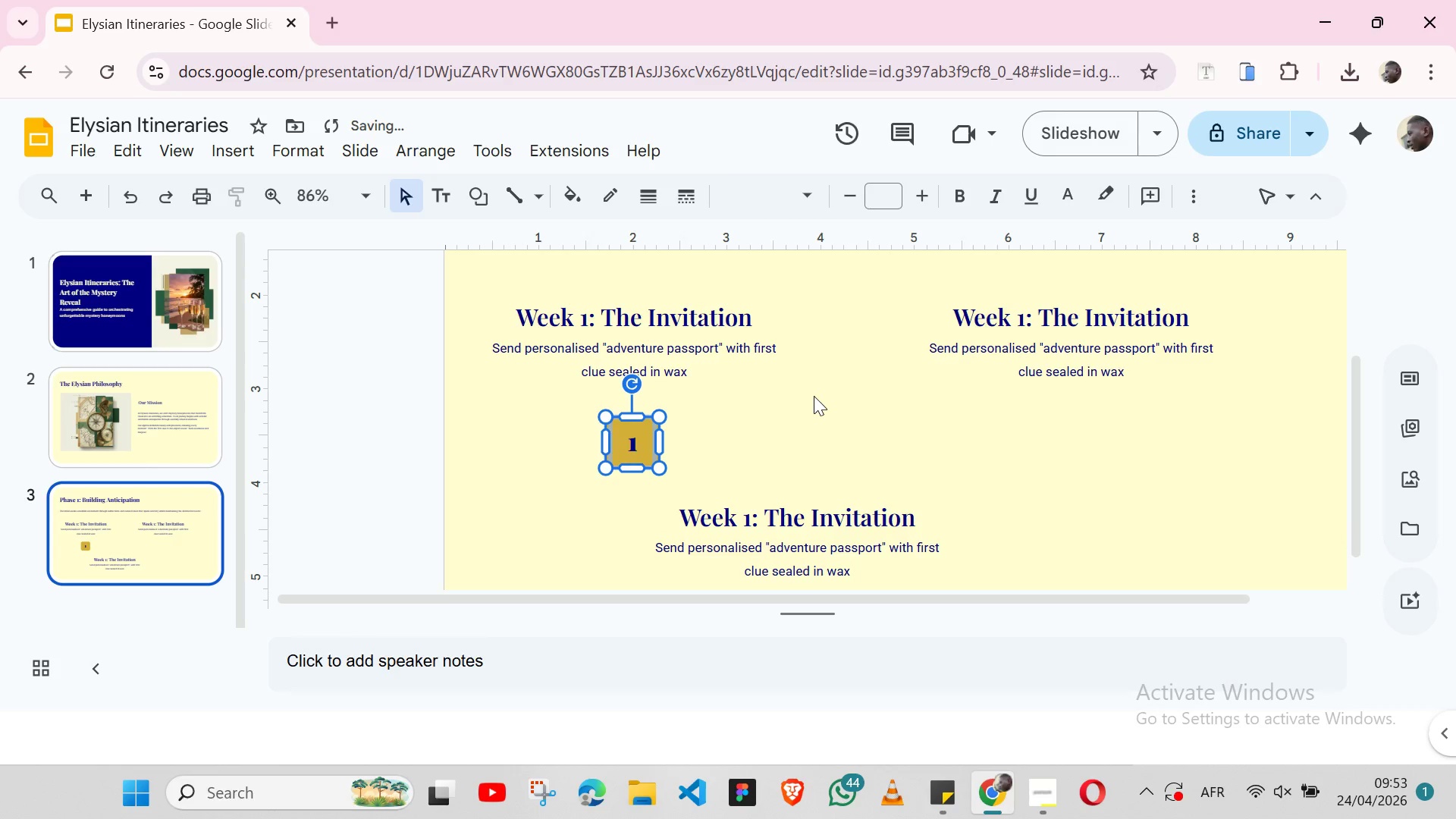 
left_click([449, 154])
 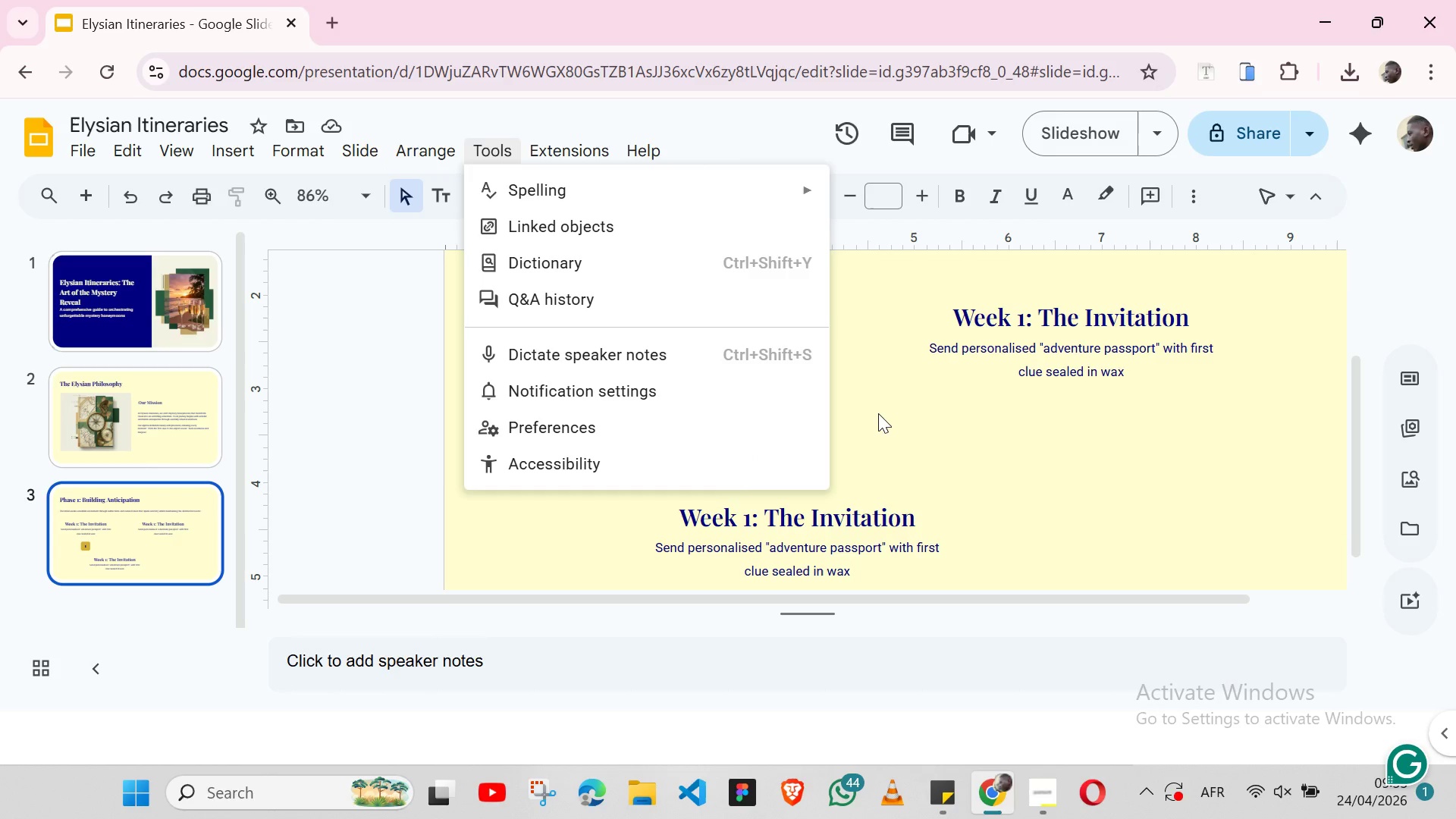 
left_click([878, 413])
 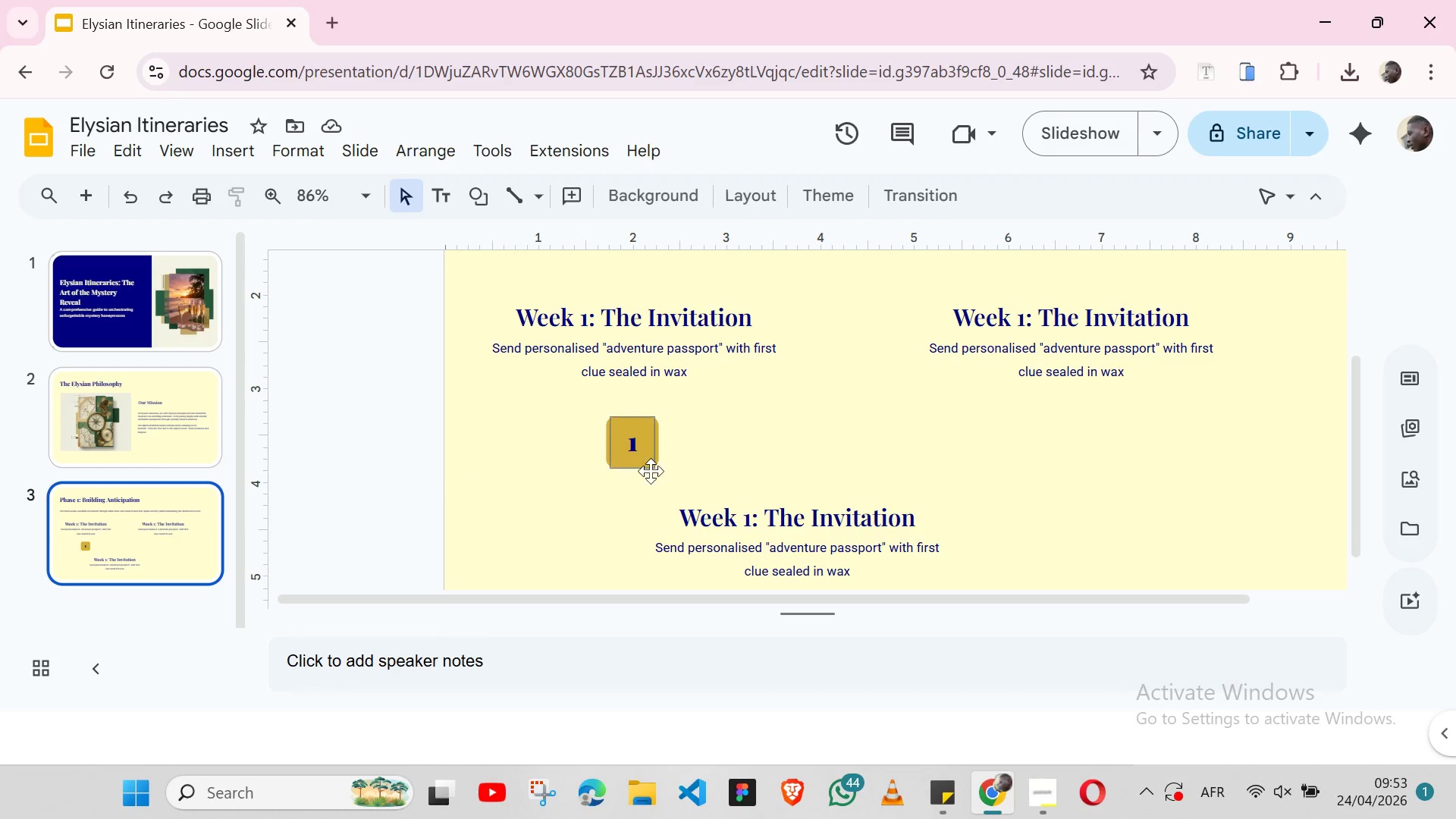 
left_click([644, 468])
 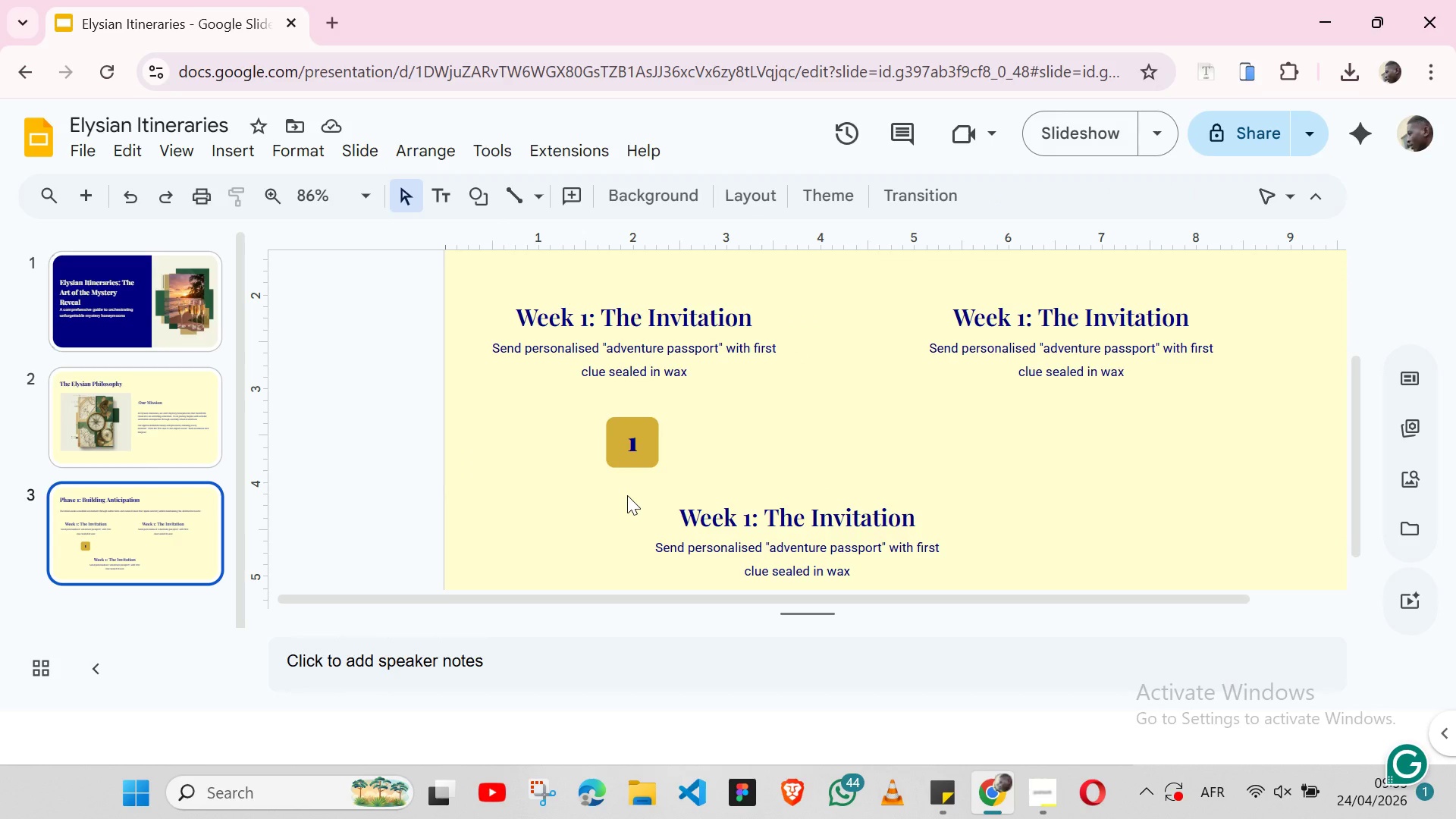 
left_click([627, 495])
 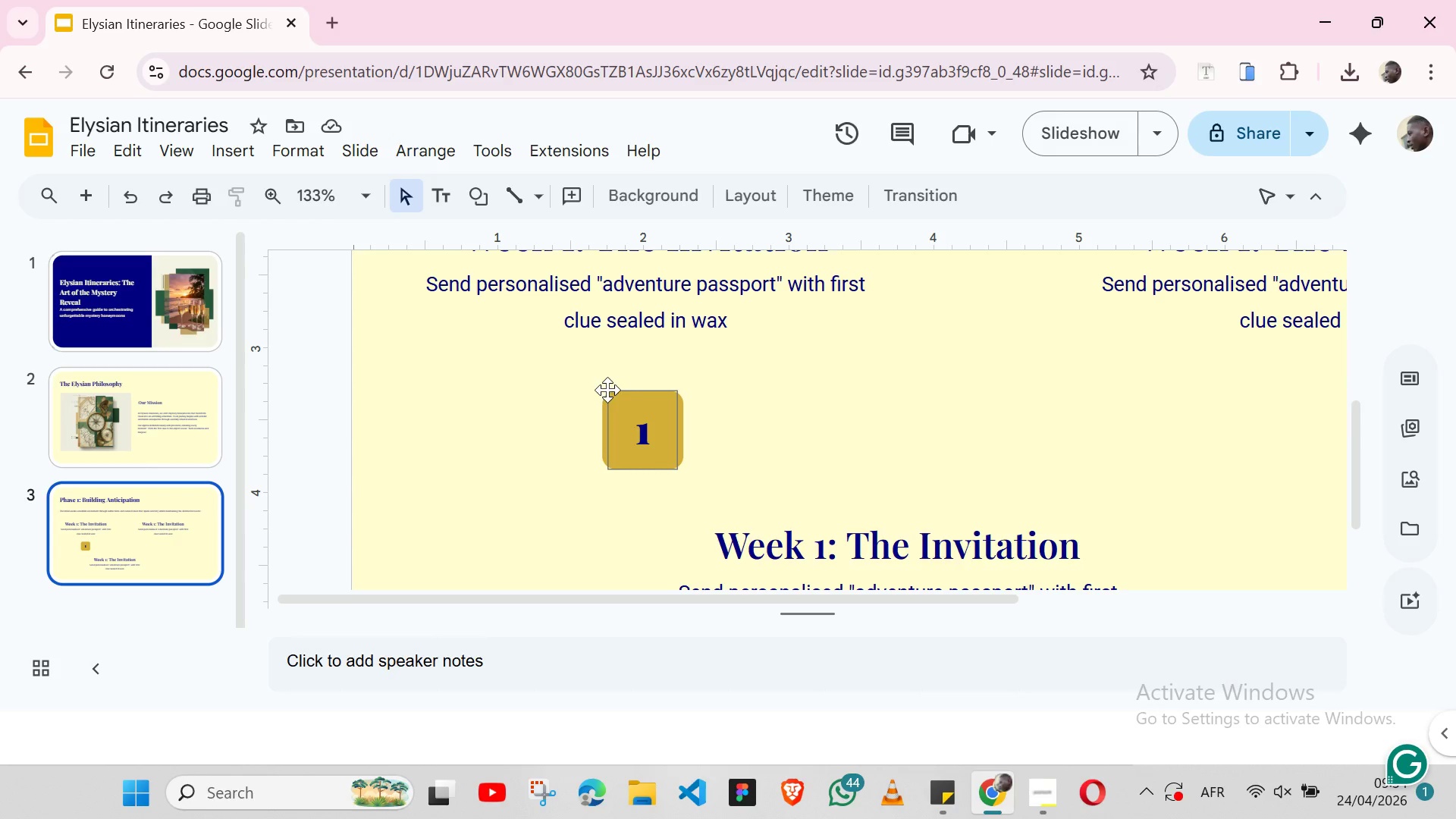 
wait(12.17)
 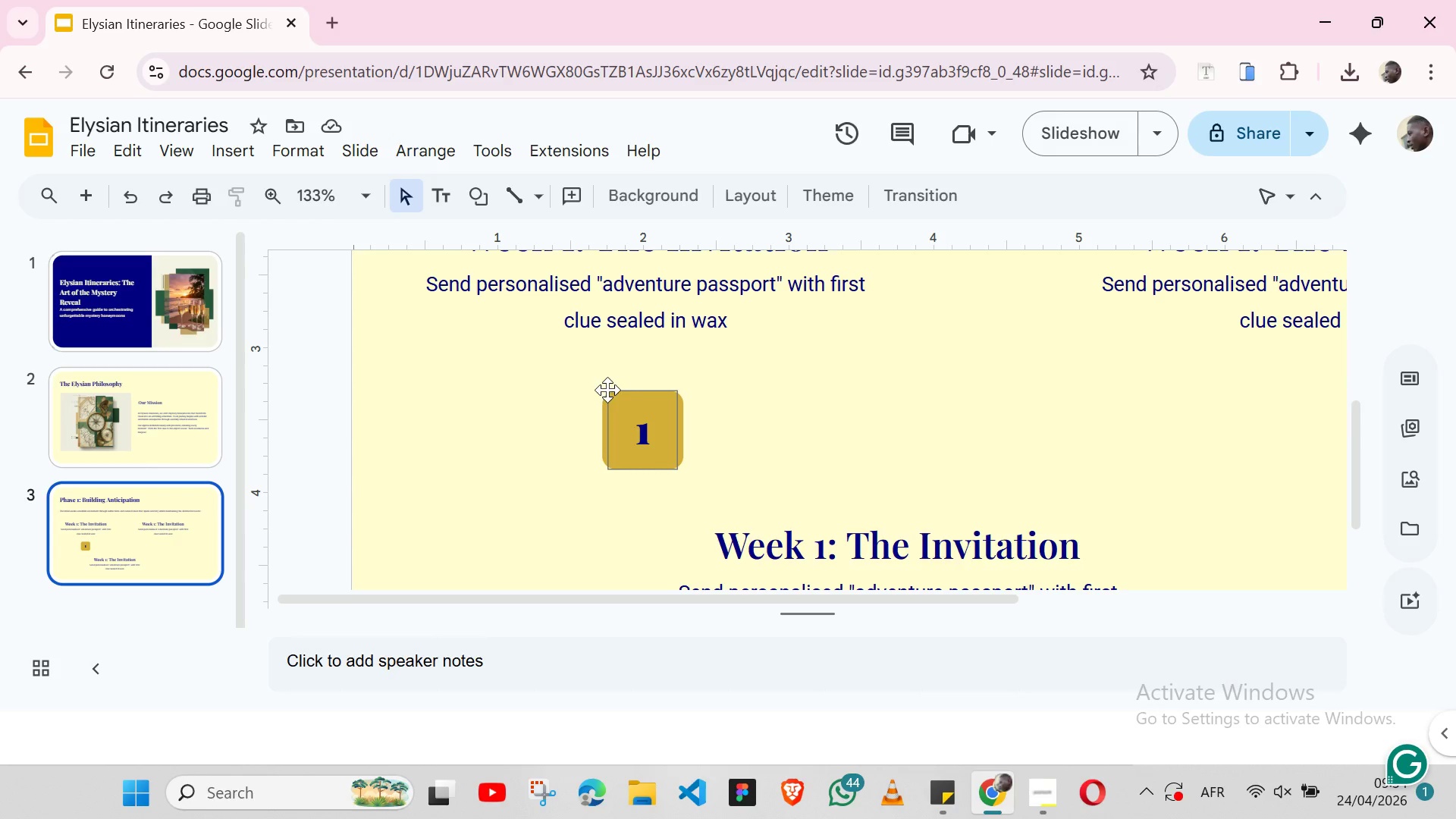 
left_click([592, 443])
 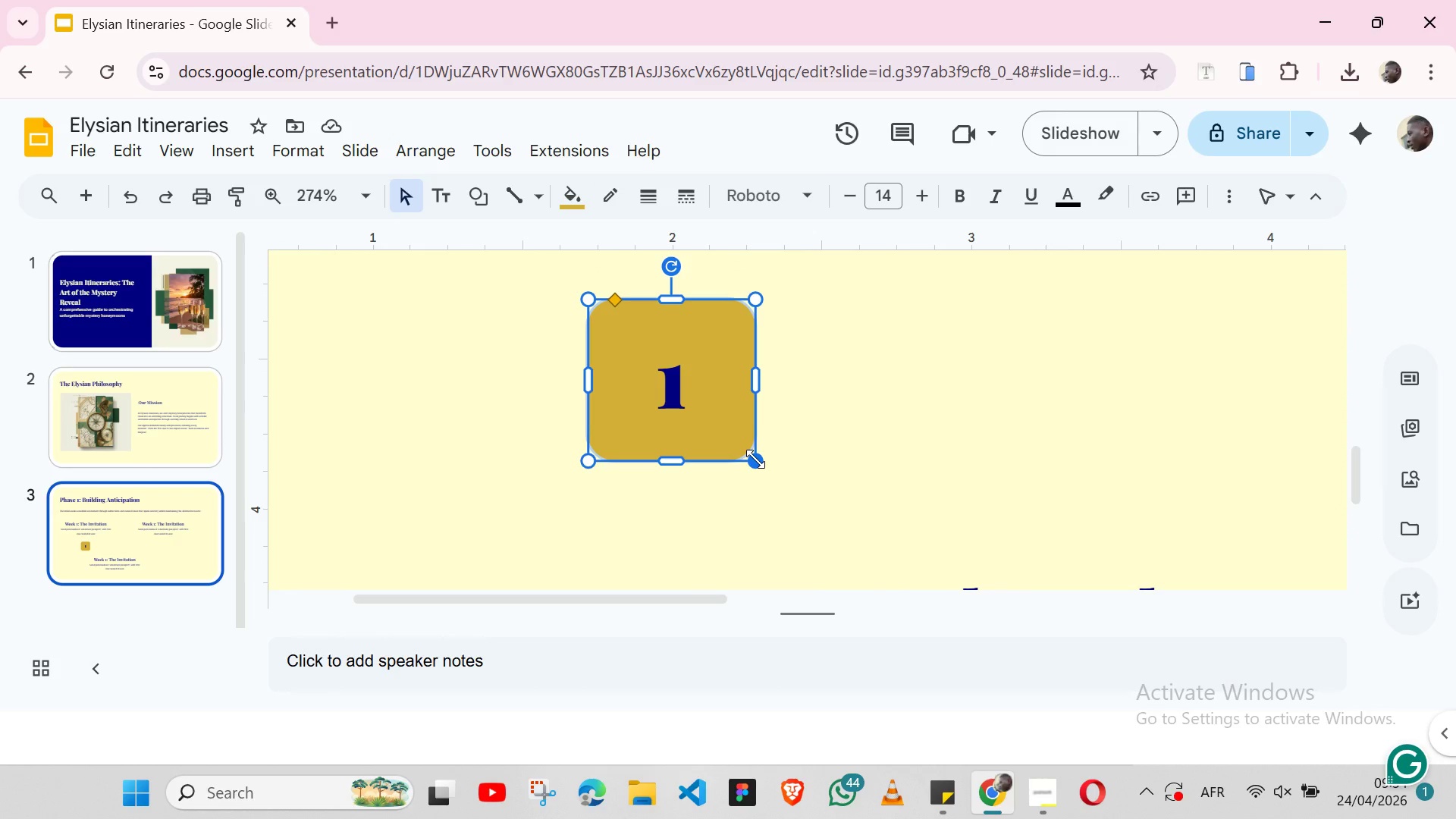 
left_click_drag(start_coordinate=[755, 459], to_coordinate=[723, 427])
 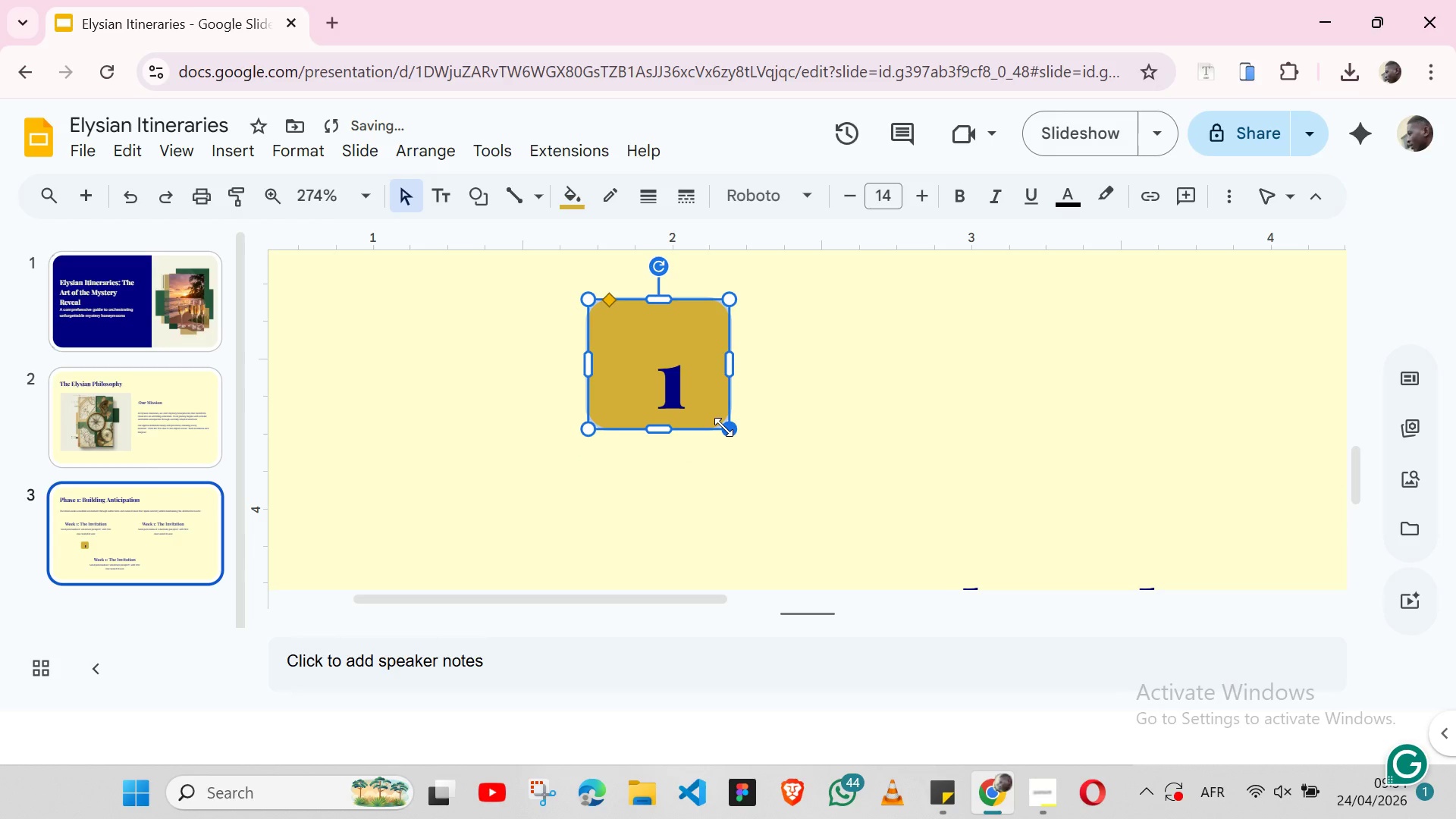 
left_click_drag(start_coordinate=[723, 427], to_coordinate=[694, 406])
 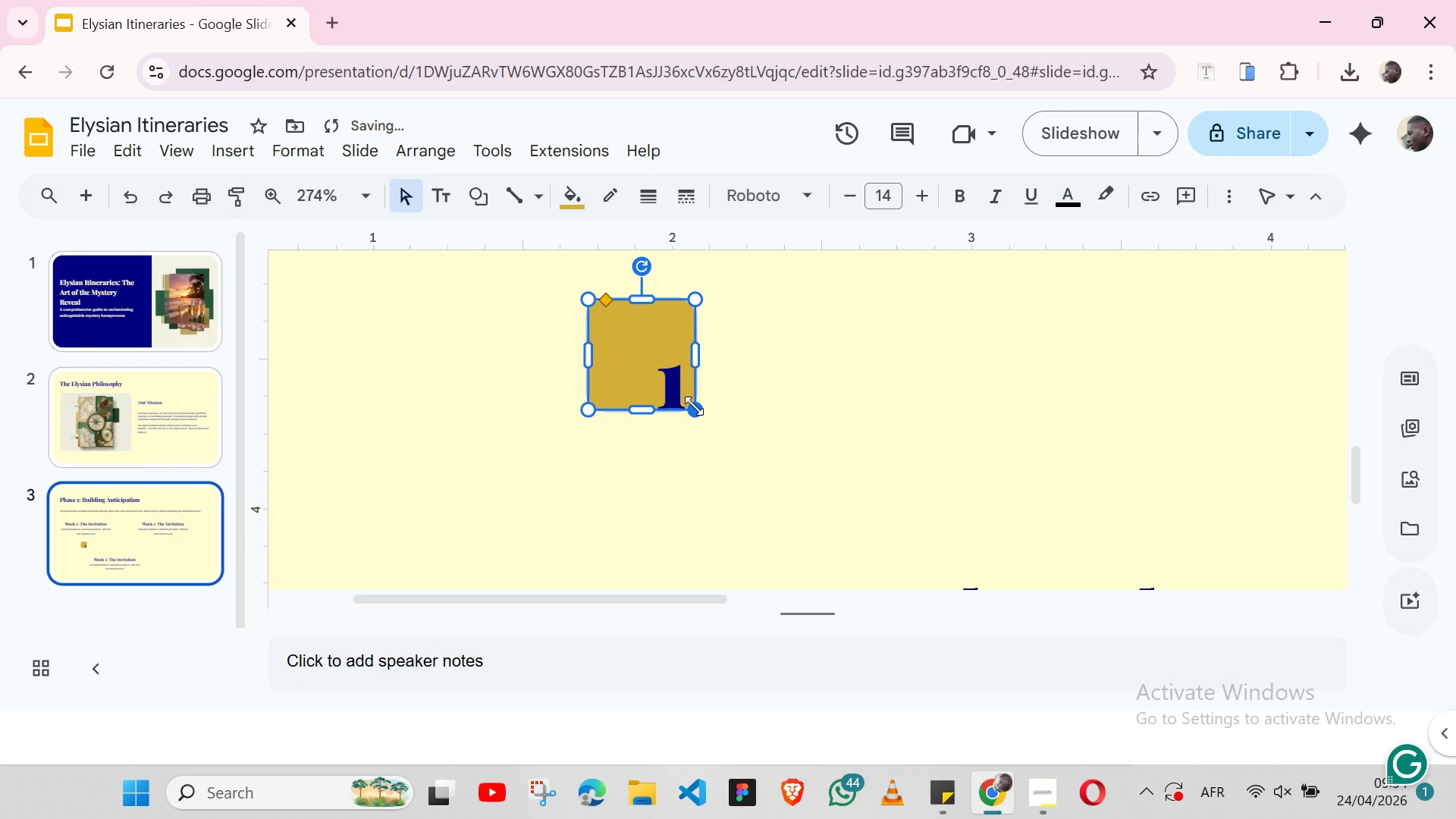 
left_click_drag(start_coordinate=[694, 406], to_coordinate=[685, 392])
 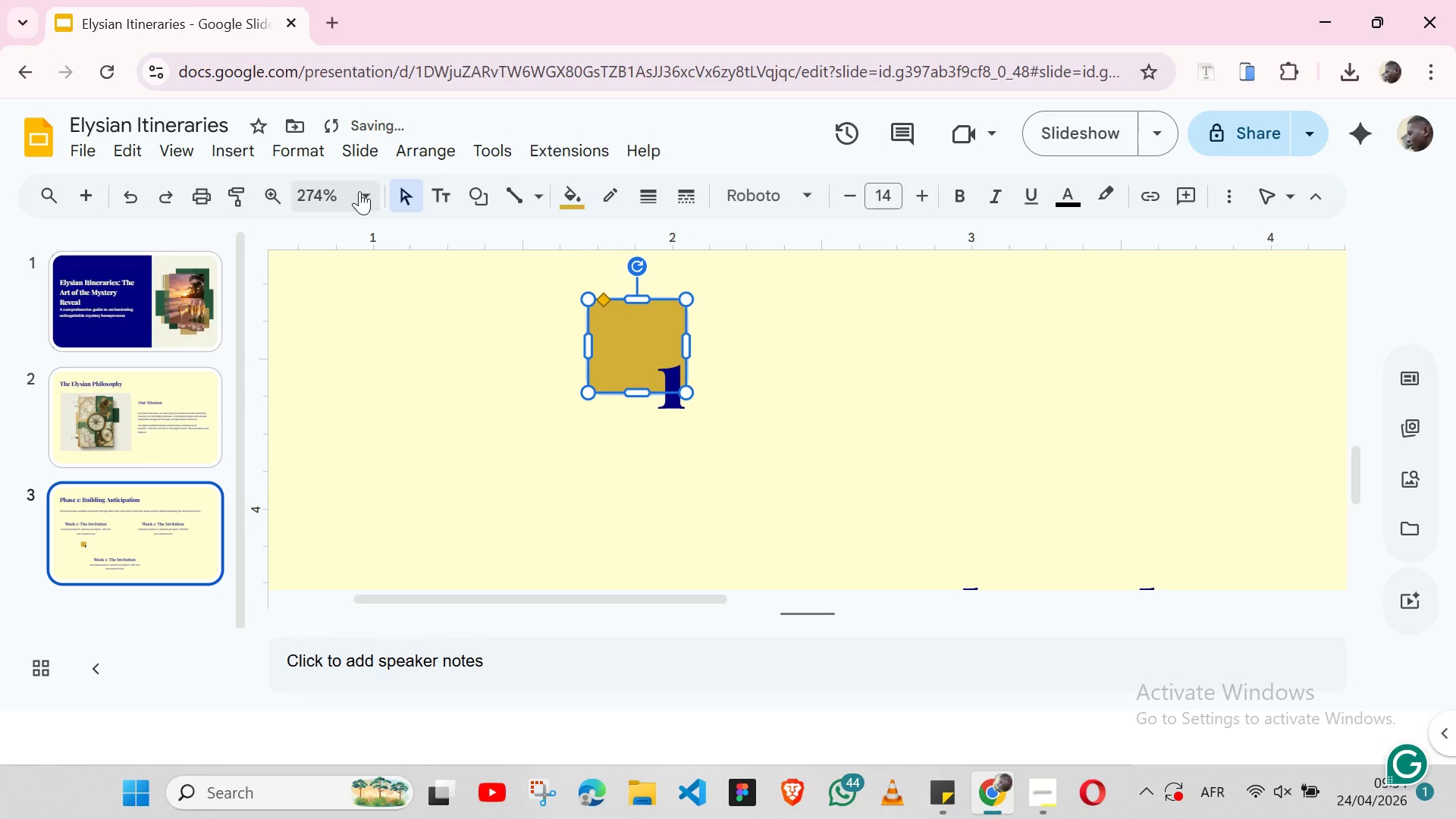 
left_click([359, 193])
 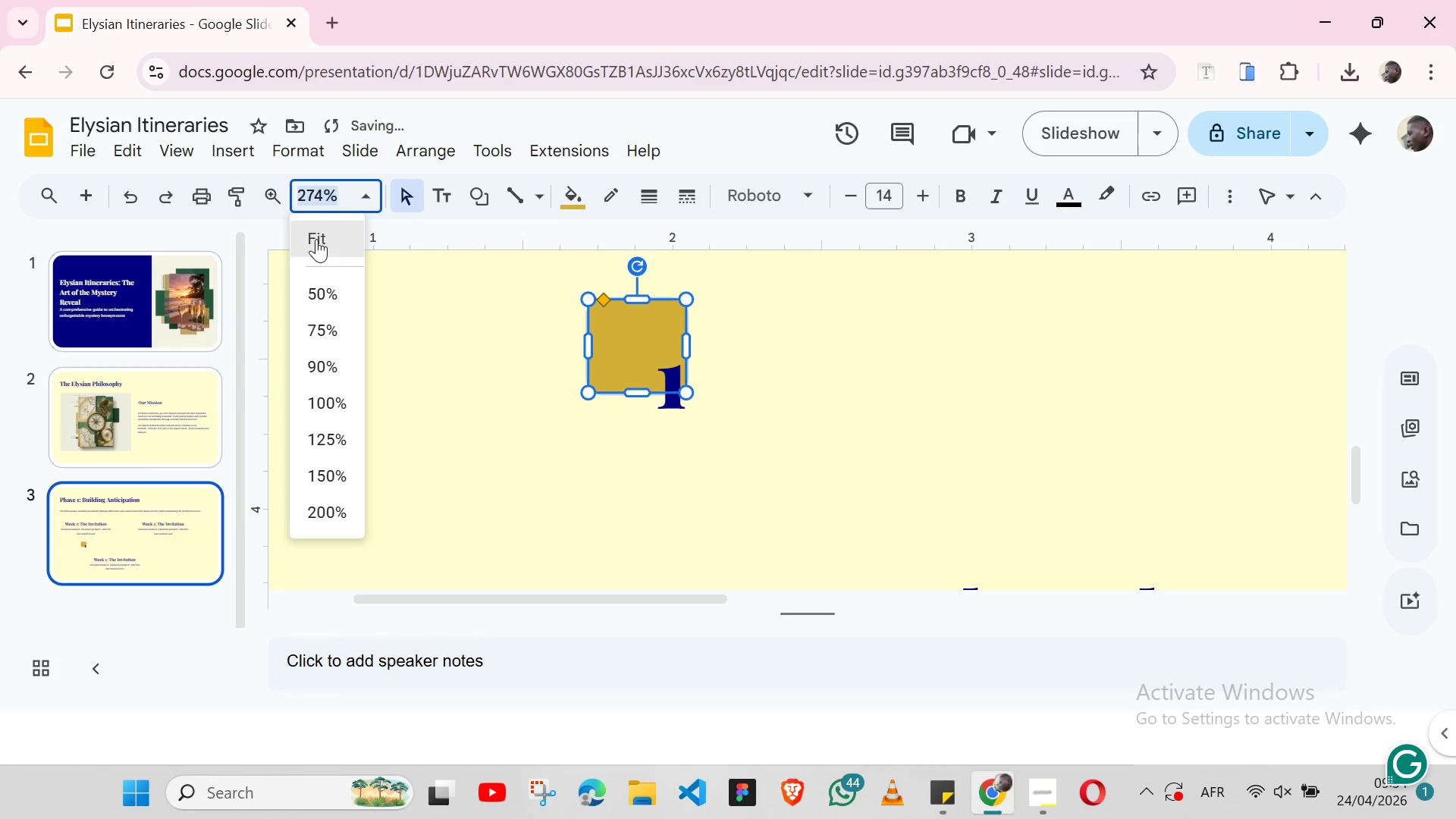 
left_click([316, 239])
 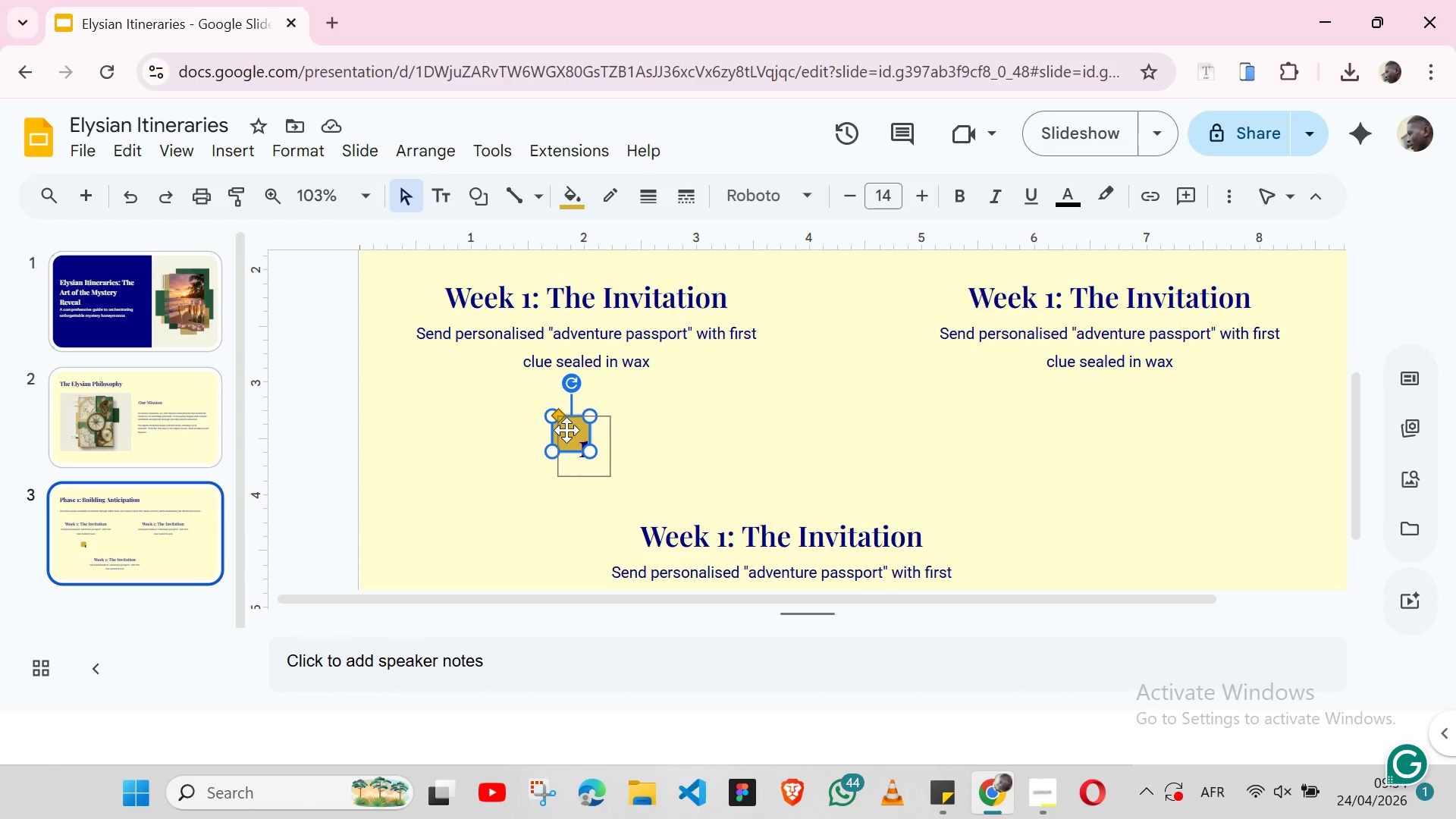 
wait(6.92)
 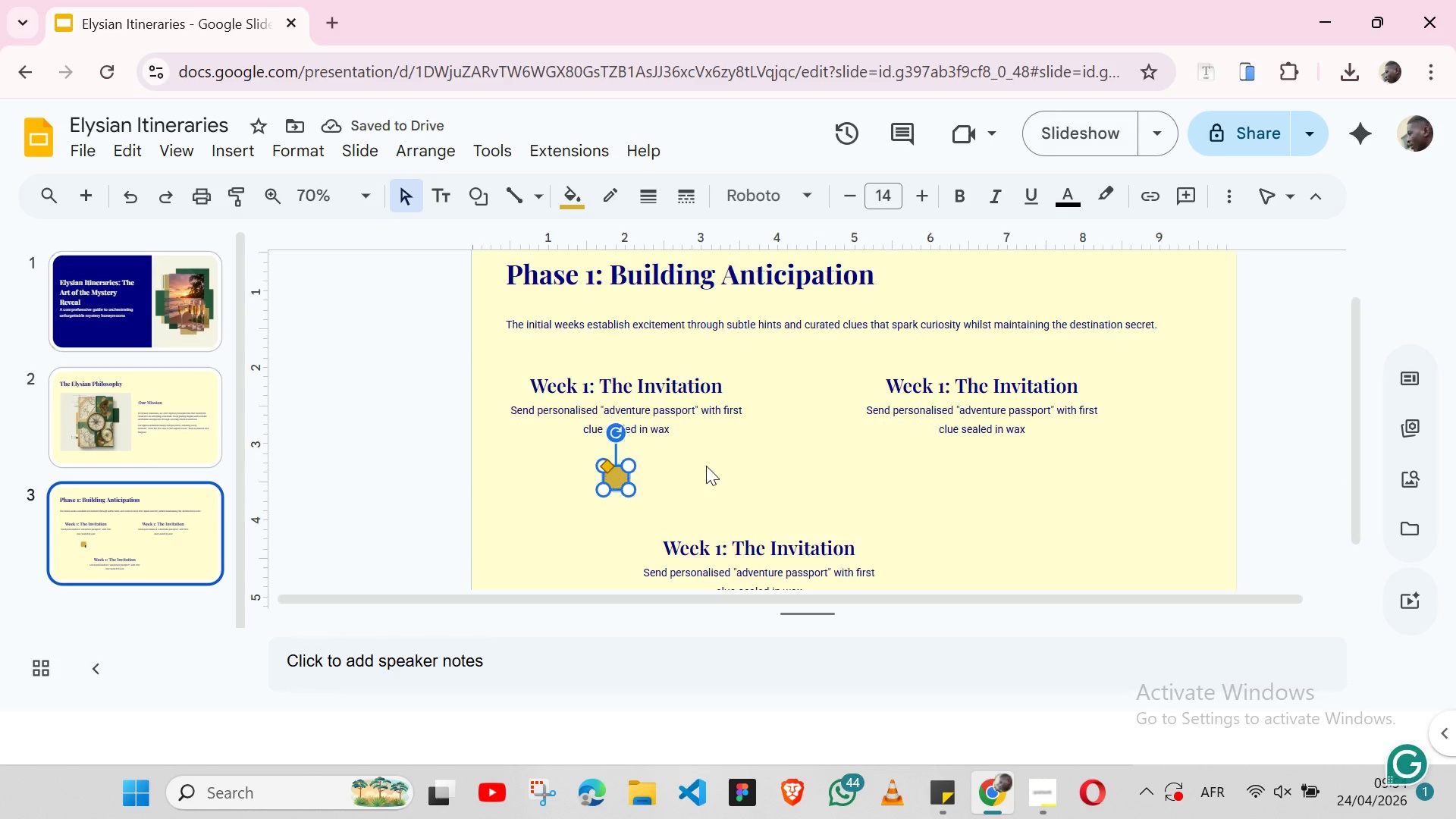 
left_click([594, 469])
 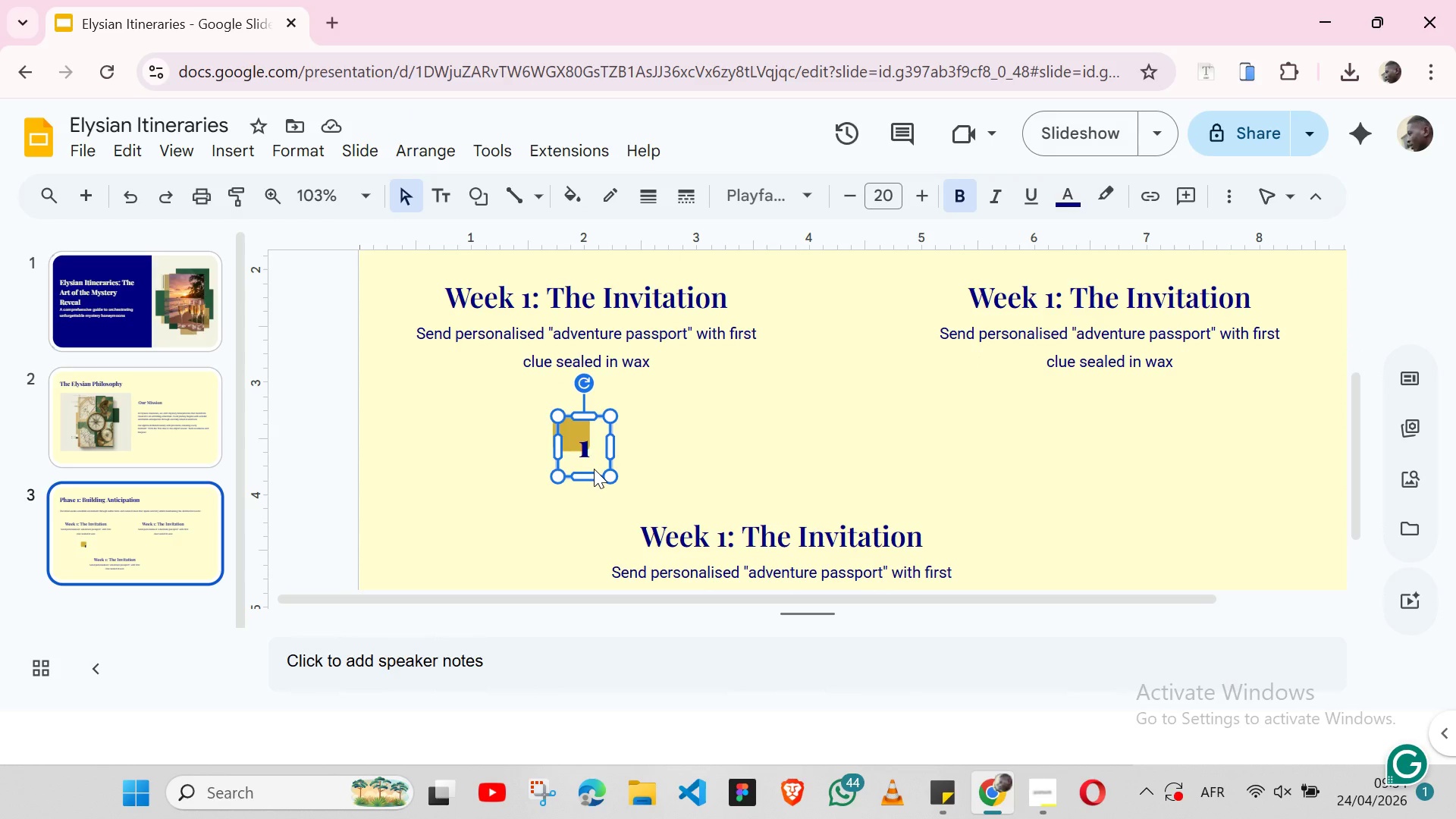 
hold_key(key=ShiftLeft, duration=1.51)
 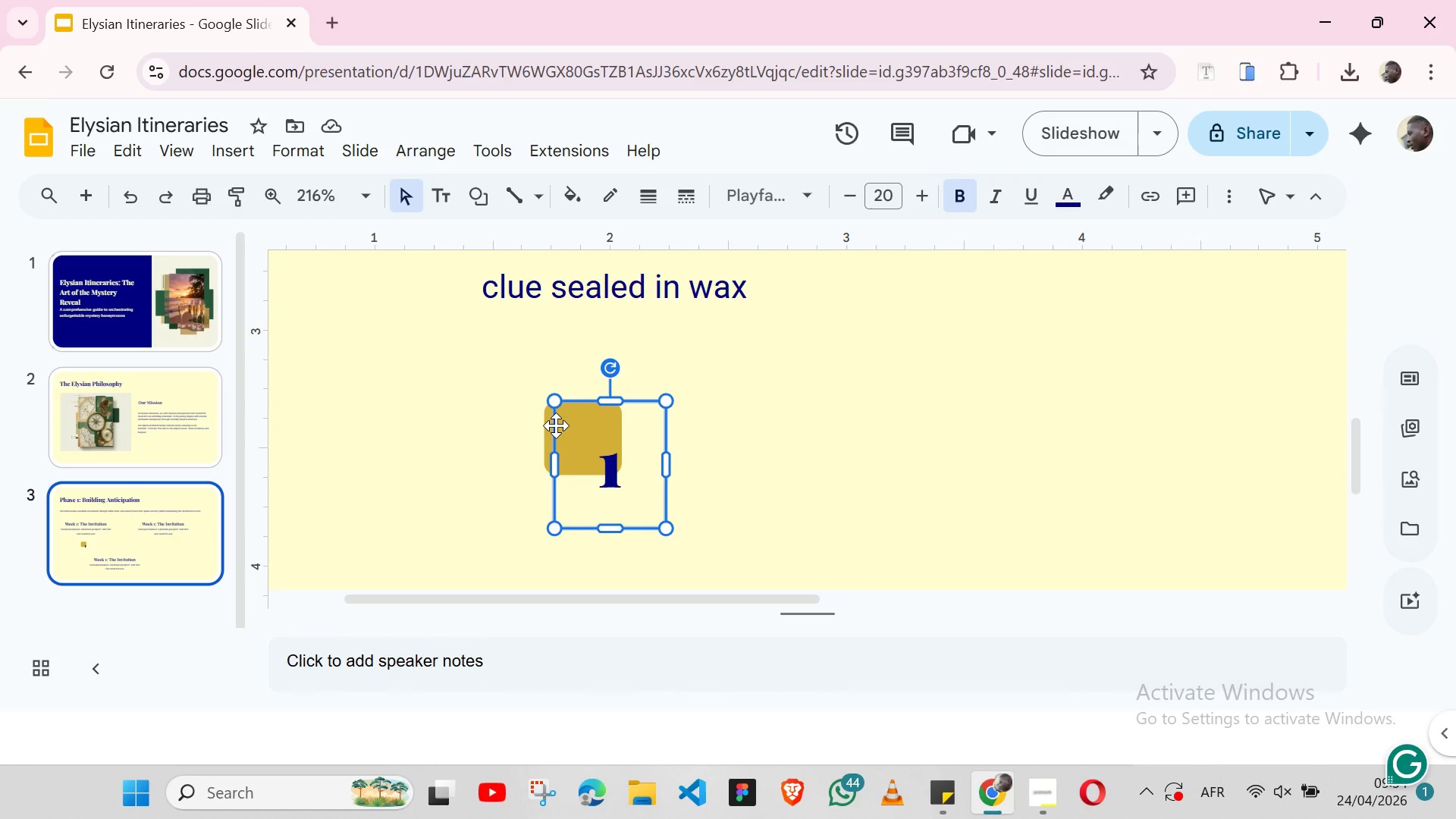 
hold_key(key=ShiftLeft, duration=1.3)
left_click([544, 423])
 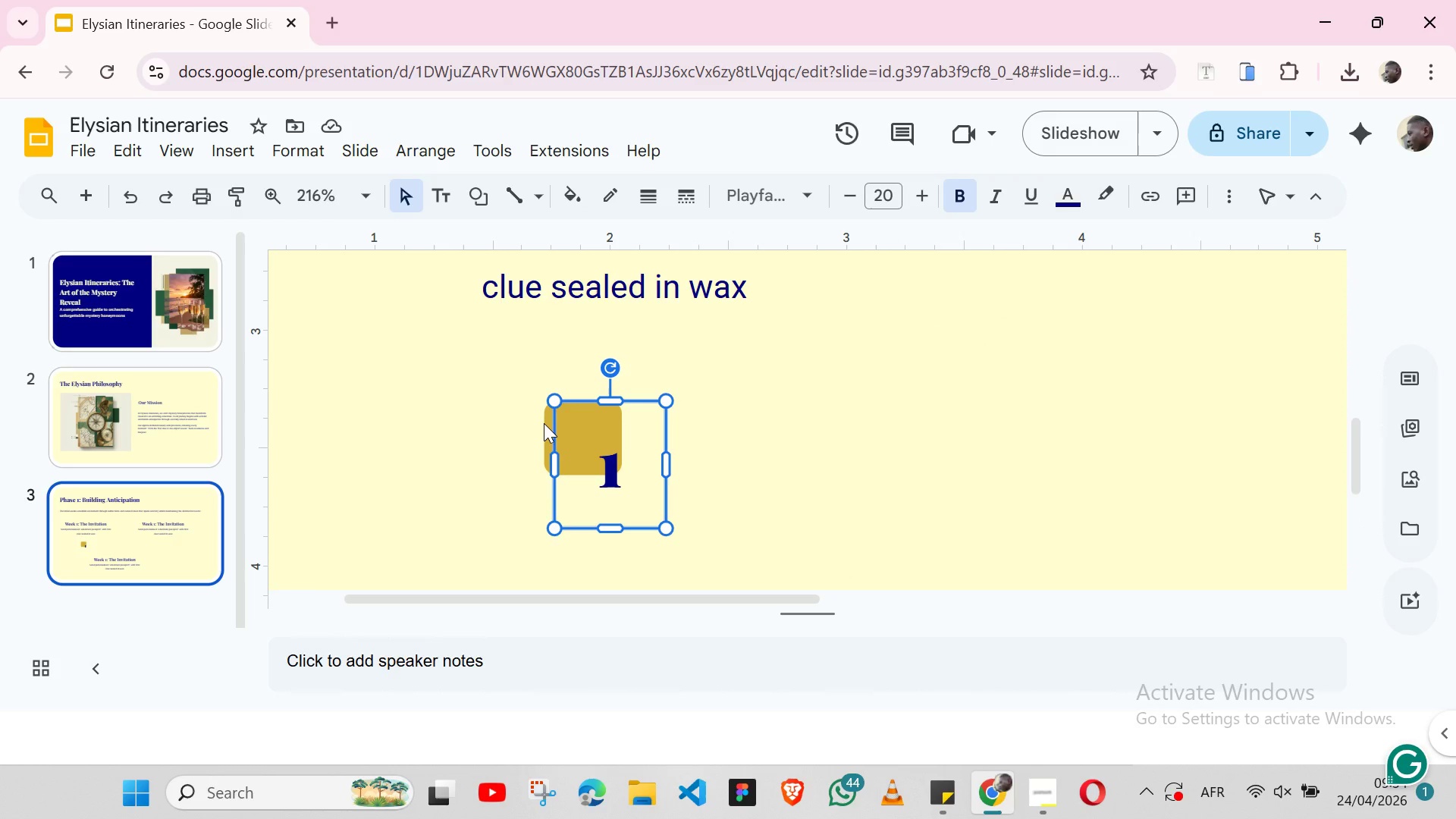 
hold_key(key=ShiftLeft, duration=1.53)
 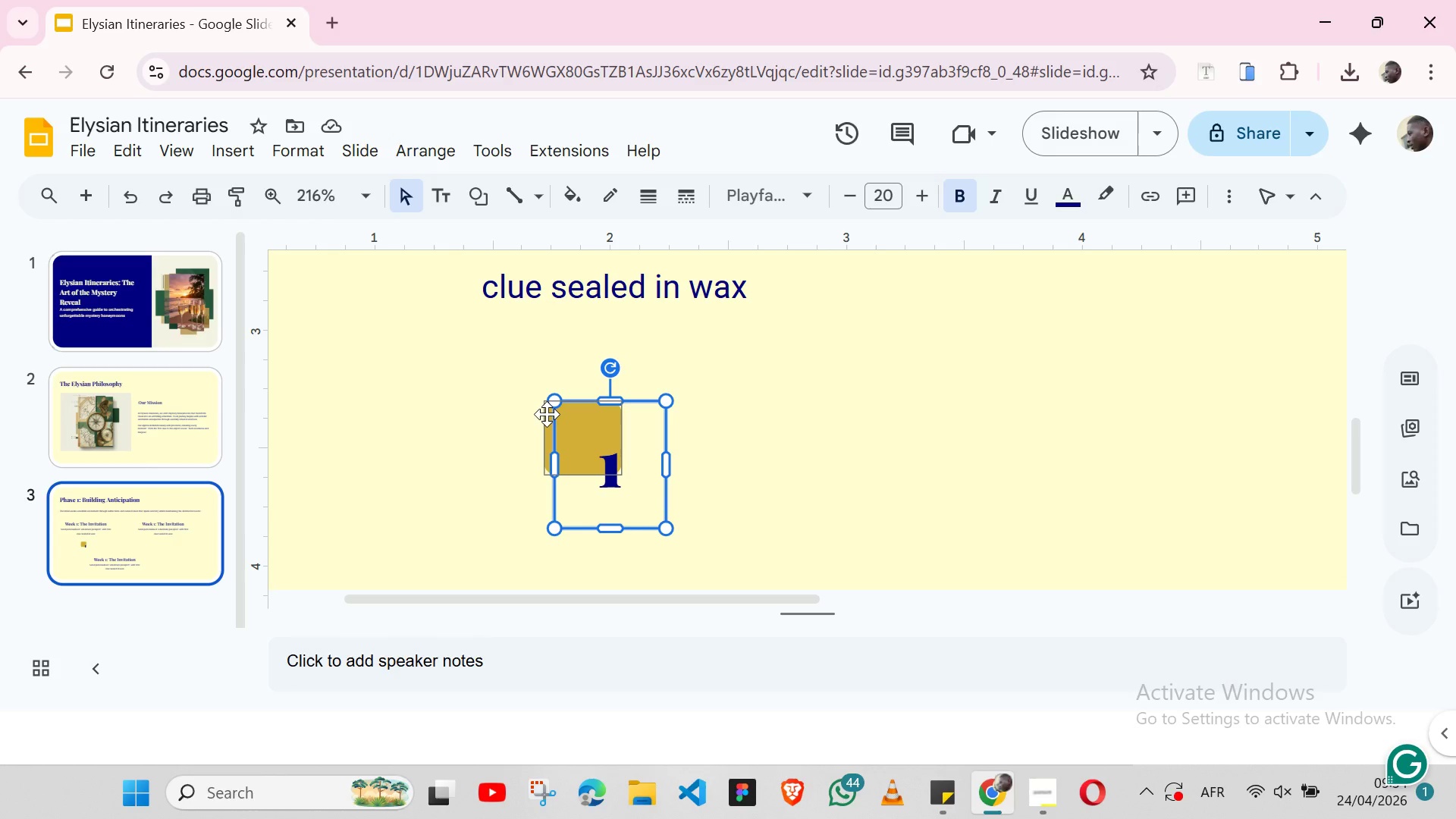 
hold_key(key=ShiftLeft, duration=1.33)
left_click([547, 415])
 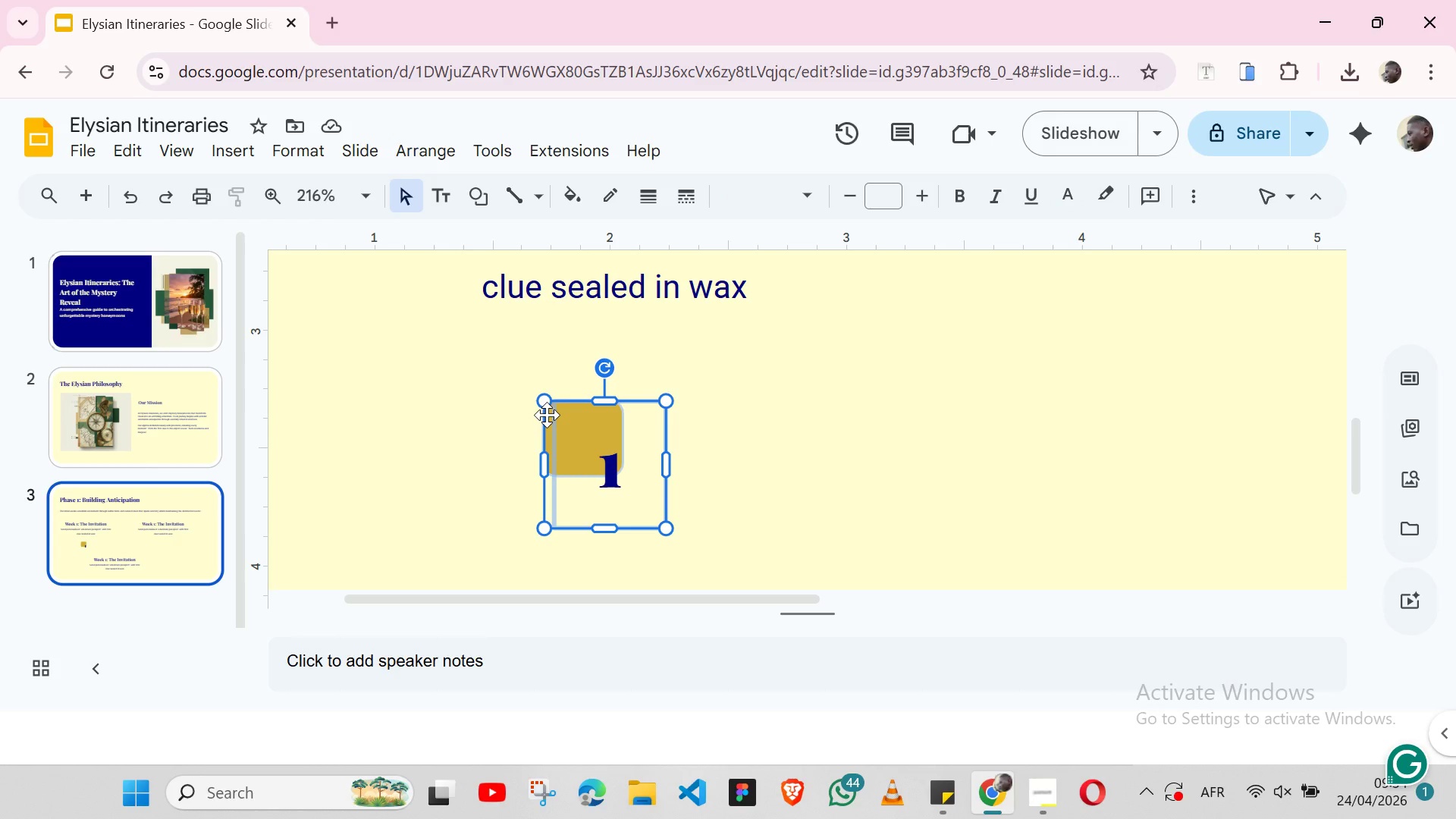 
hold_key(key=ShiftLeft, duration=26.23)
left_click([431, 152])
 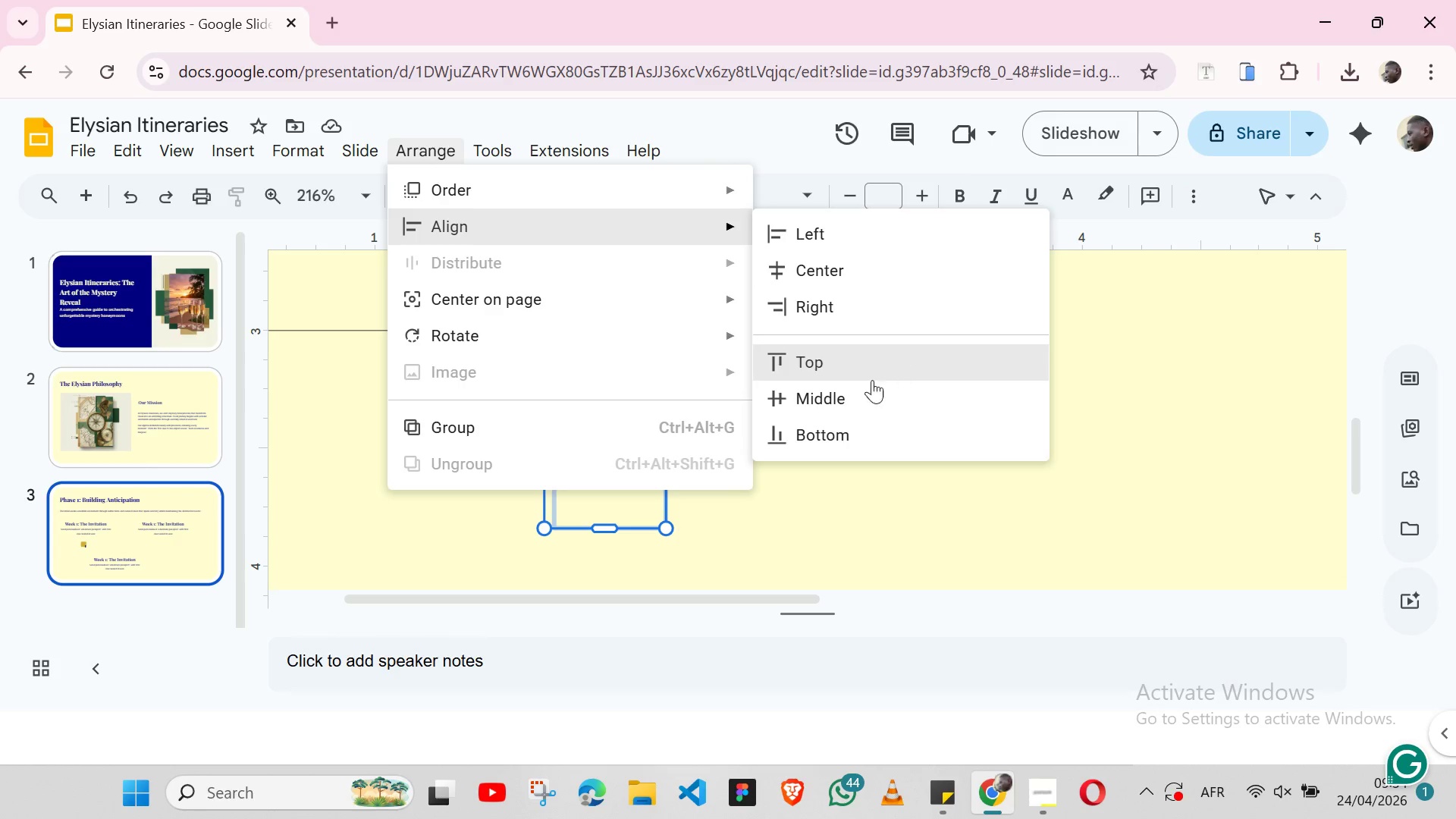 
left_click([855, 394])
 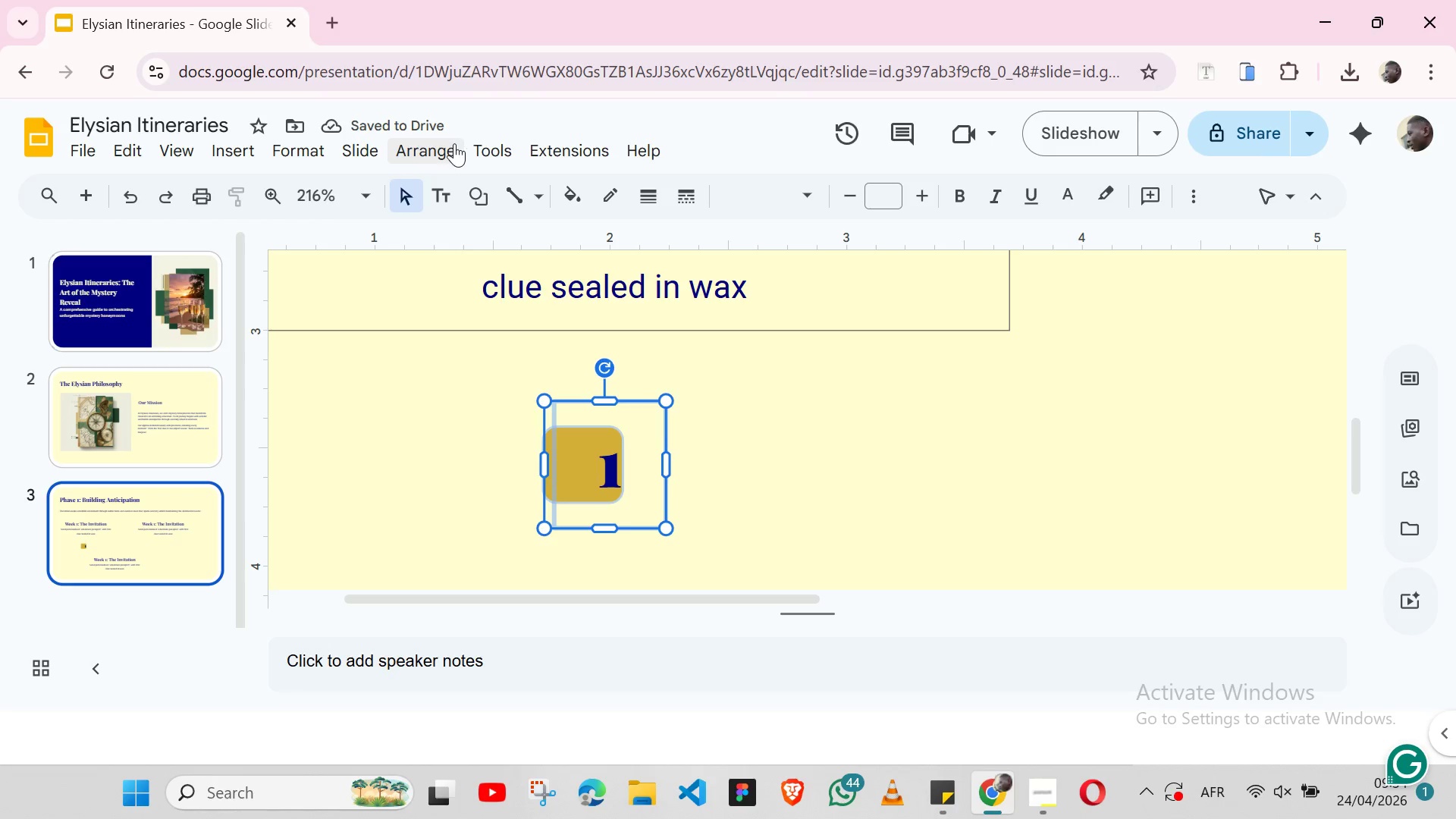 
left_click([457, 150])
 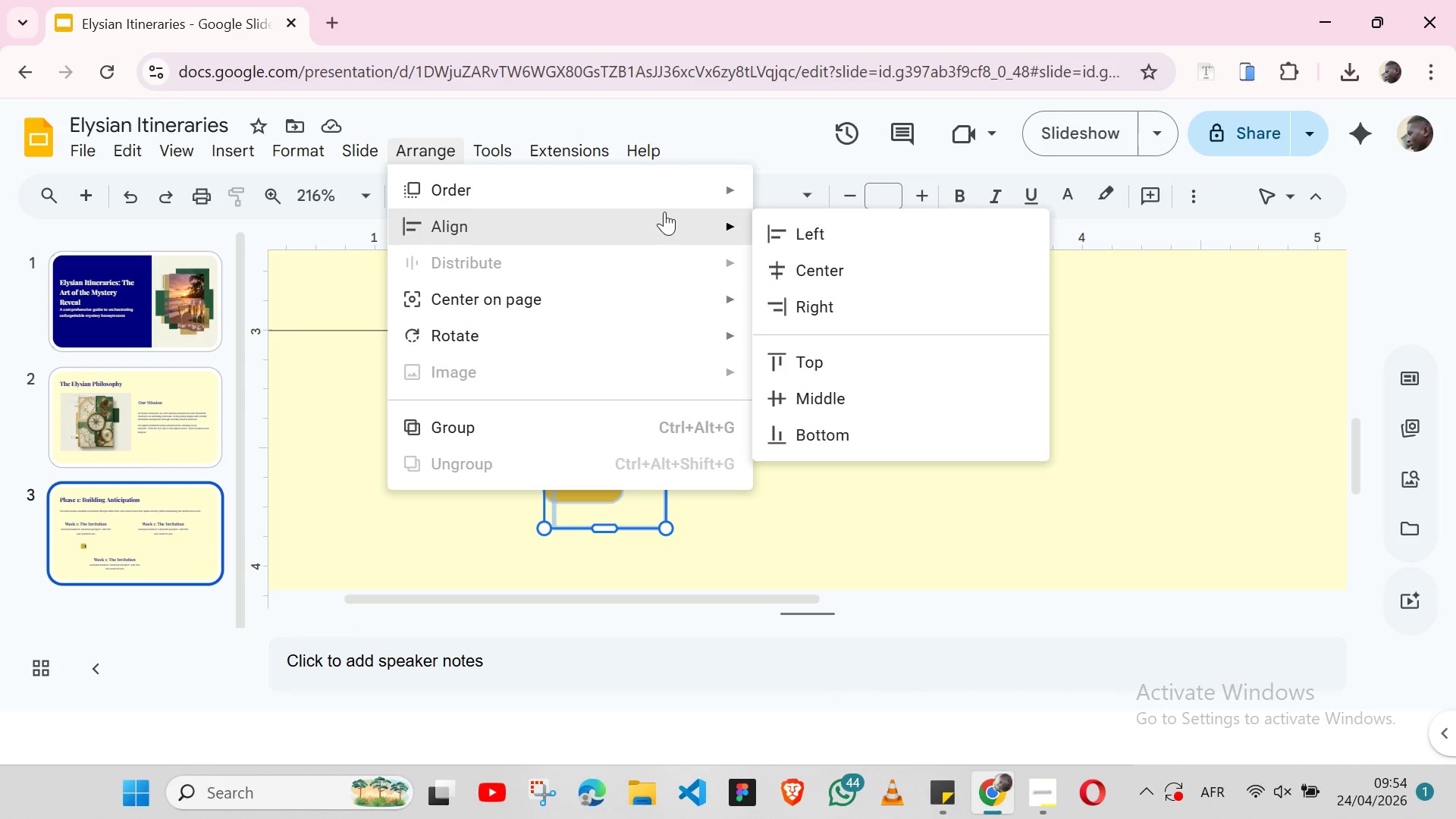 
left_click([811, 271])
 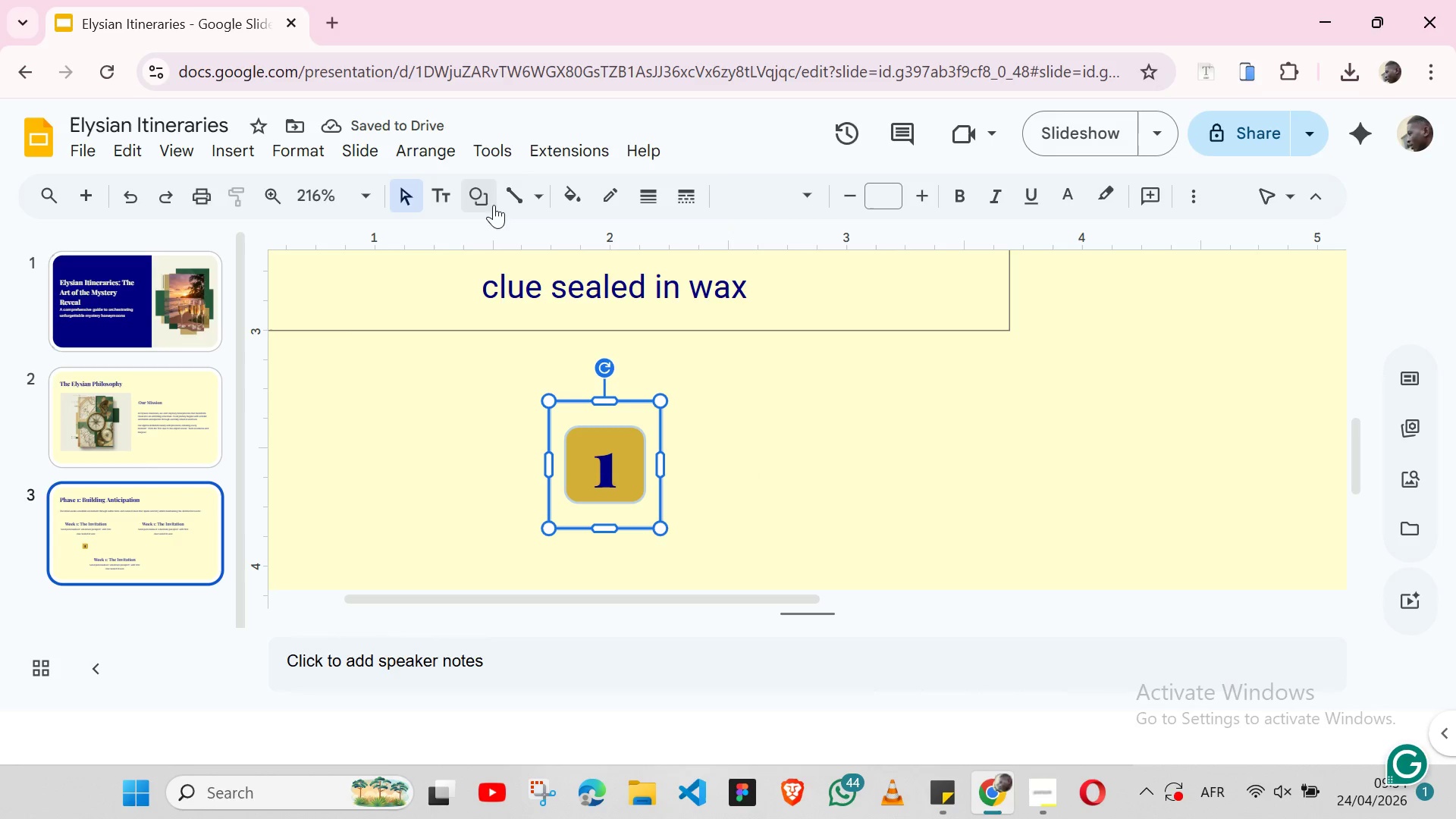 
left_click([444, 152])
 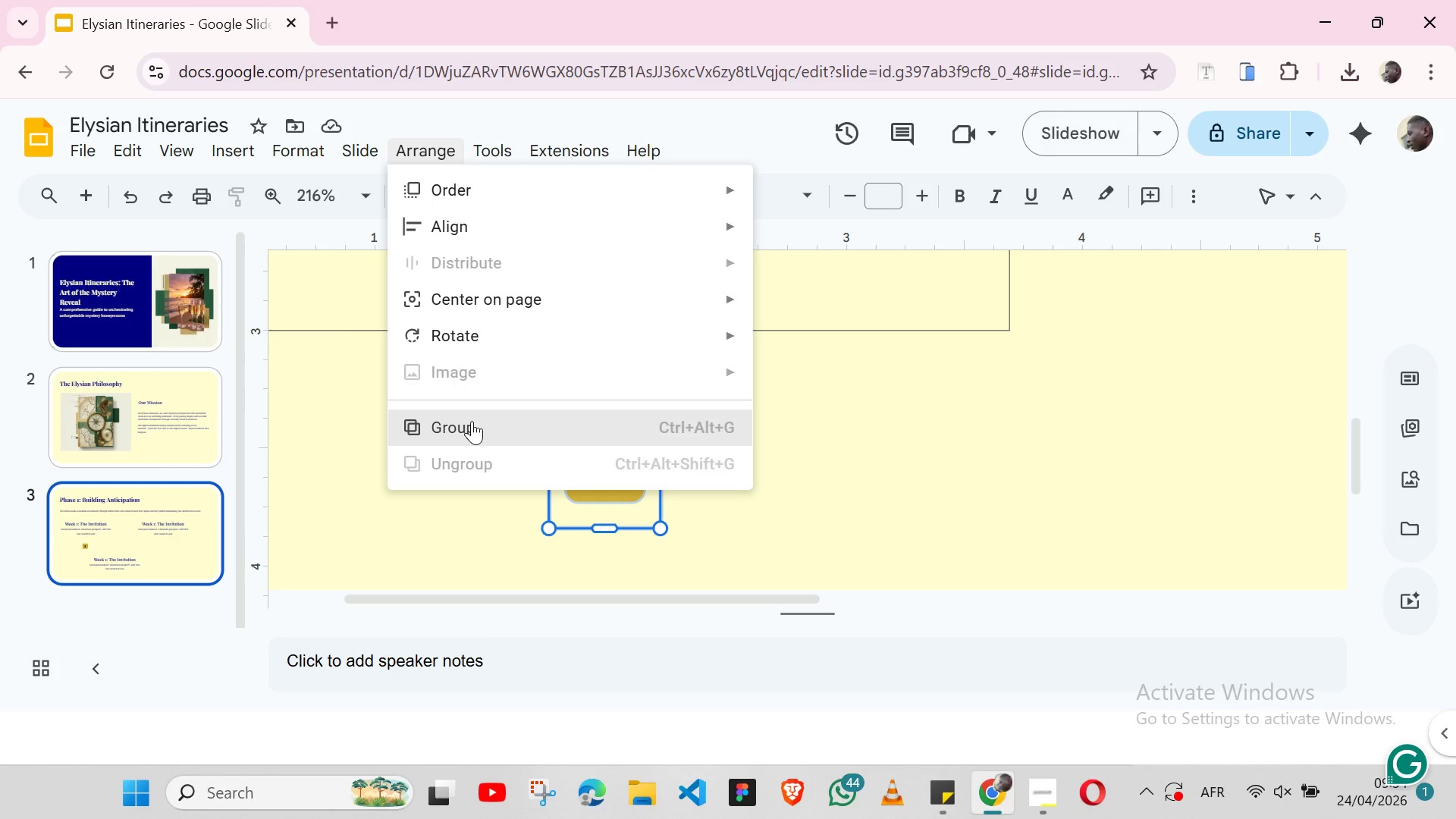 
left_click([472, 421])
 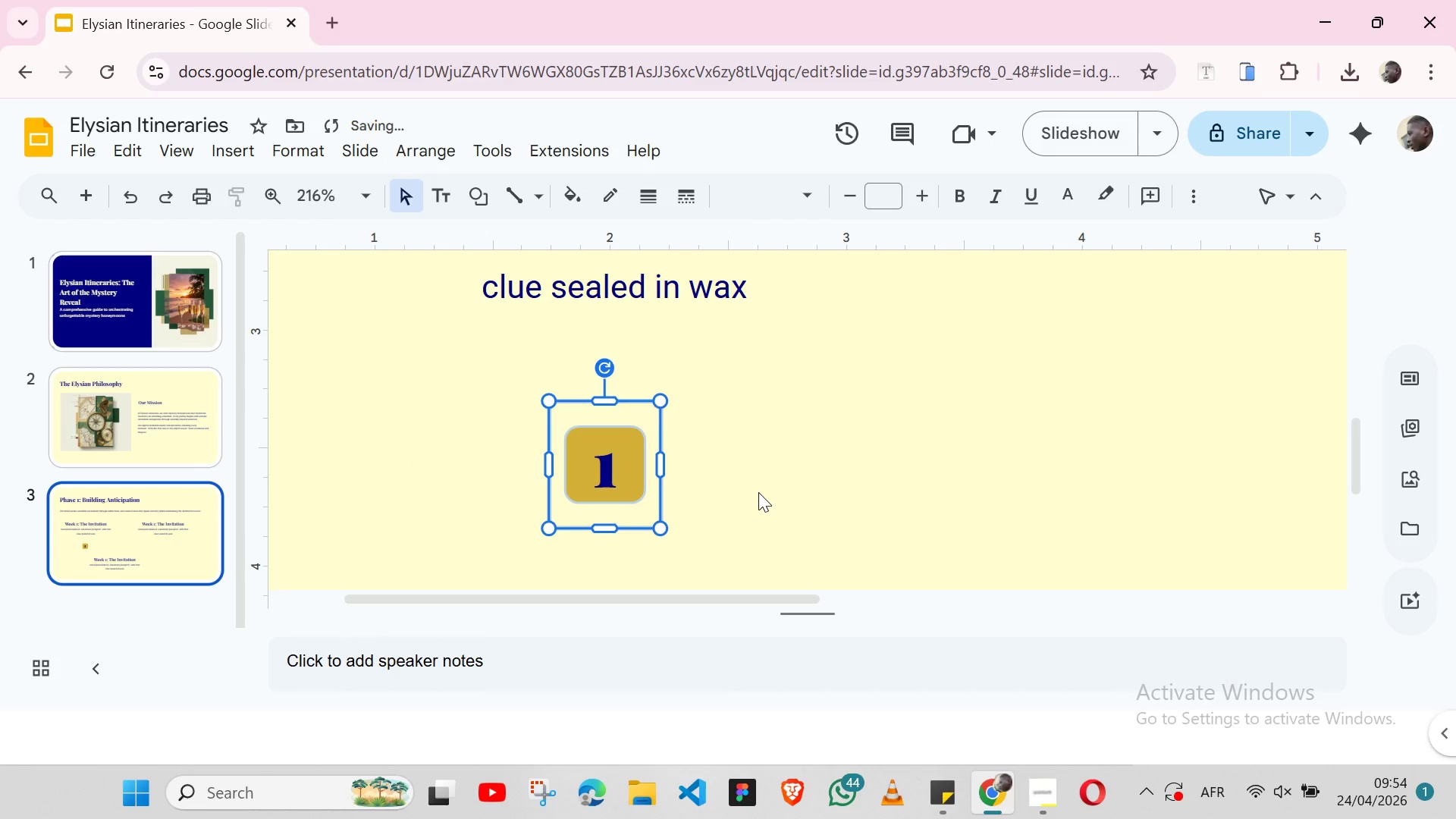 
left_click([758, 492])
 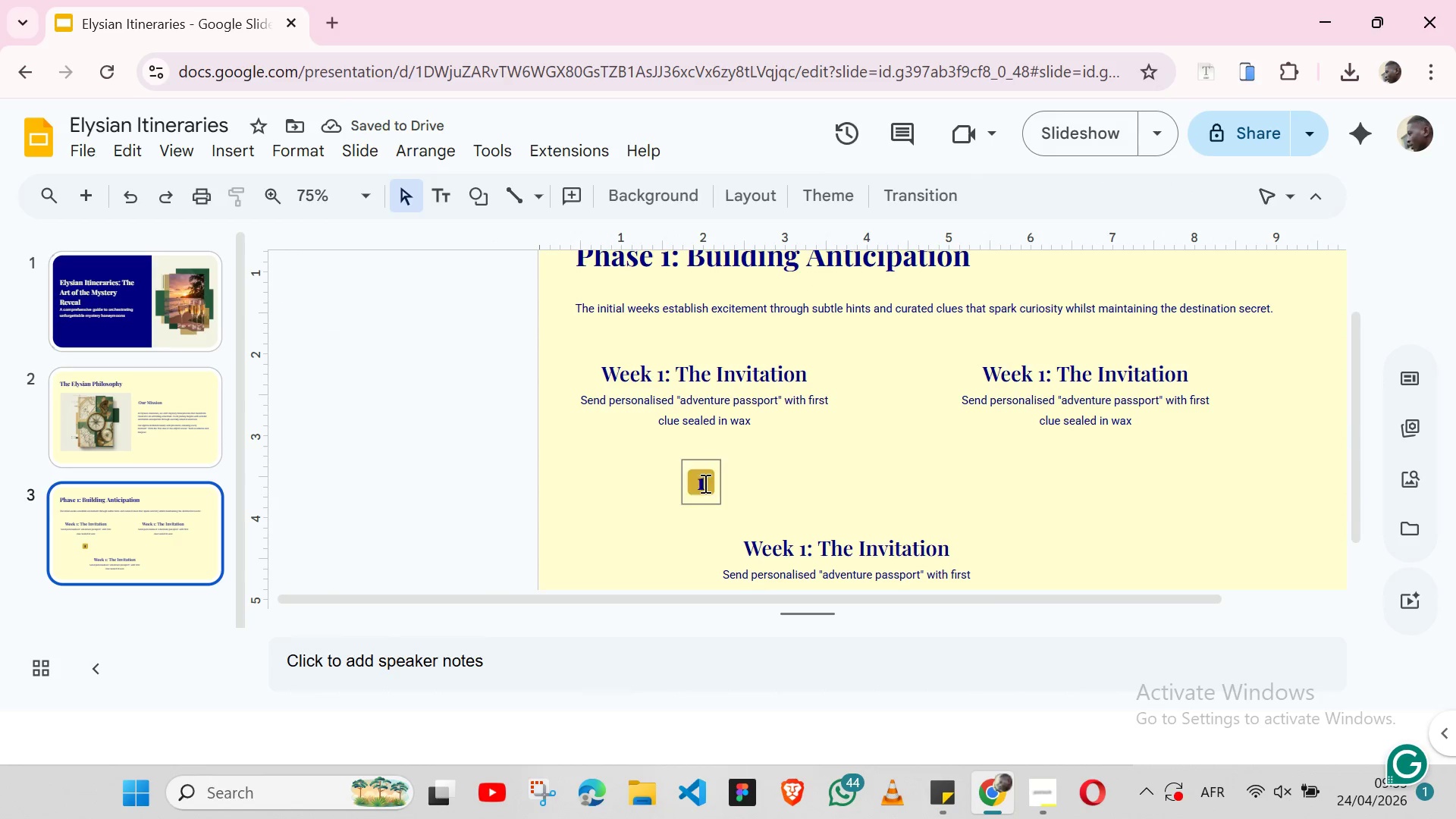 
left_click([686, 509])
 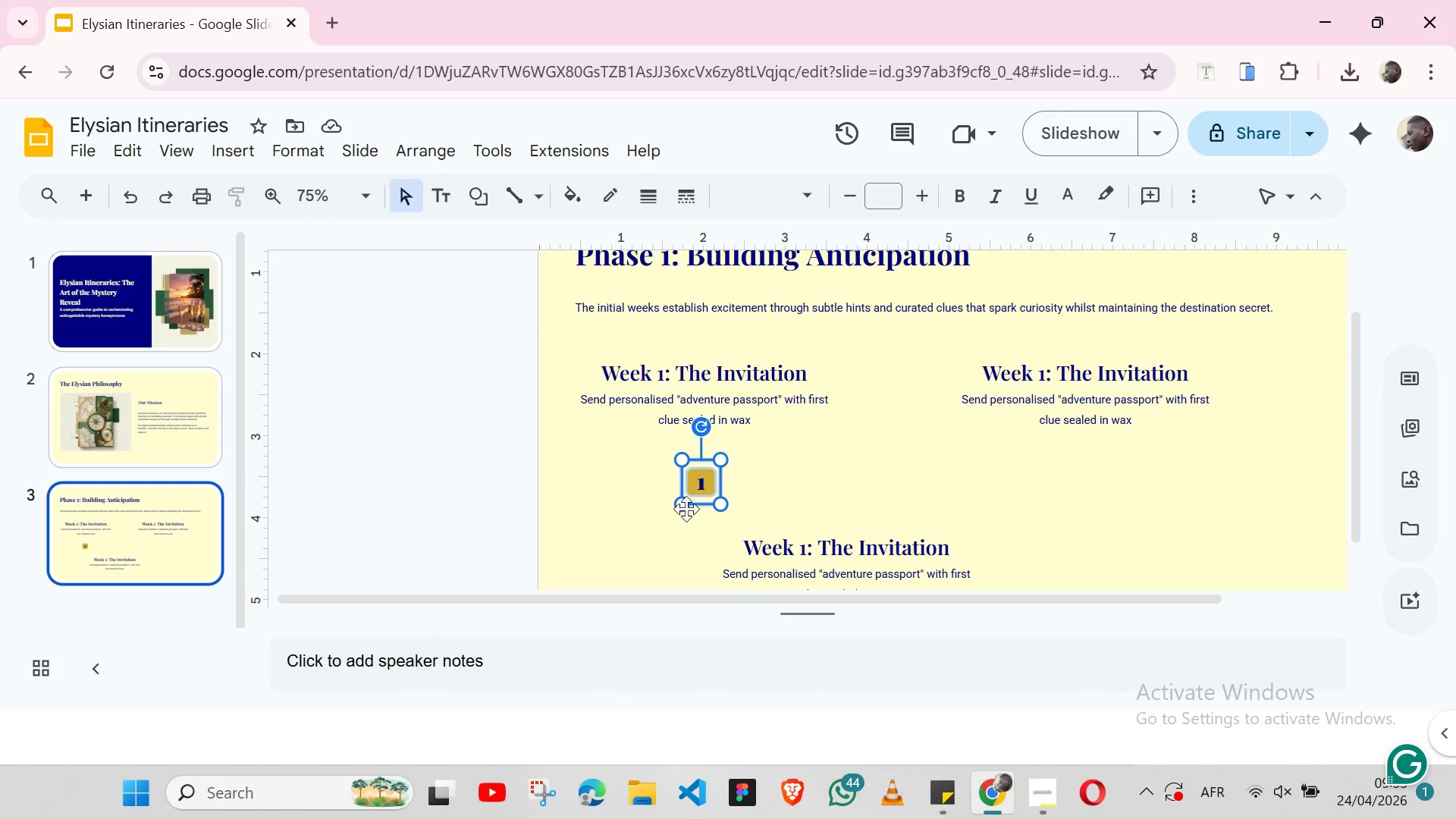 
hold_key(key=ShiftLeft, duration=1.5)
left_click([582, 411])
 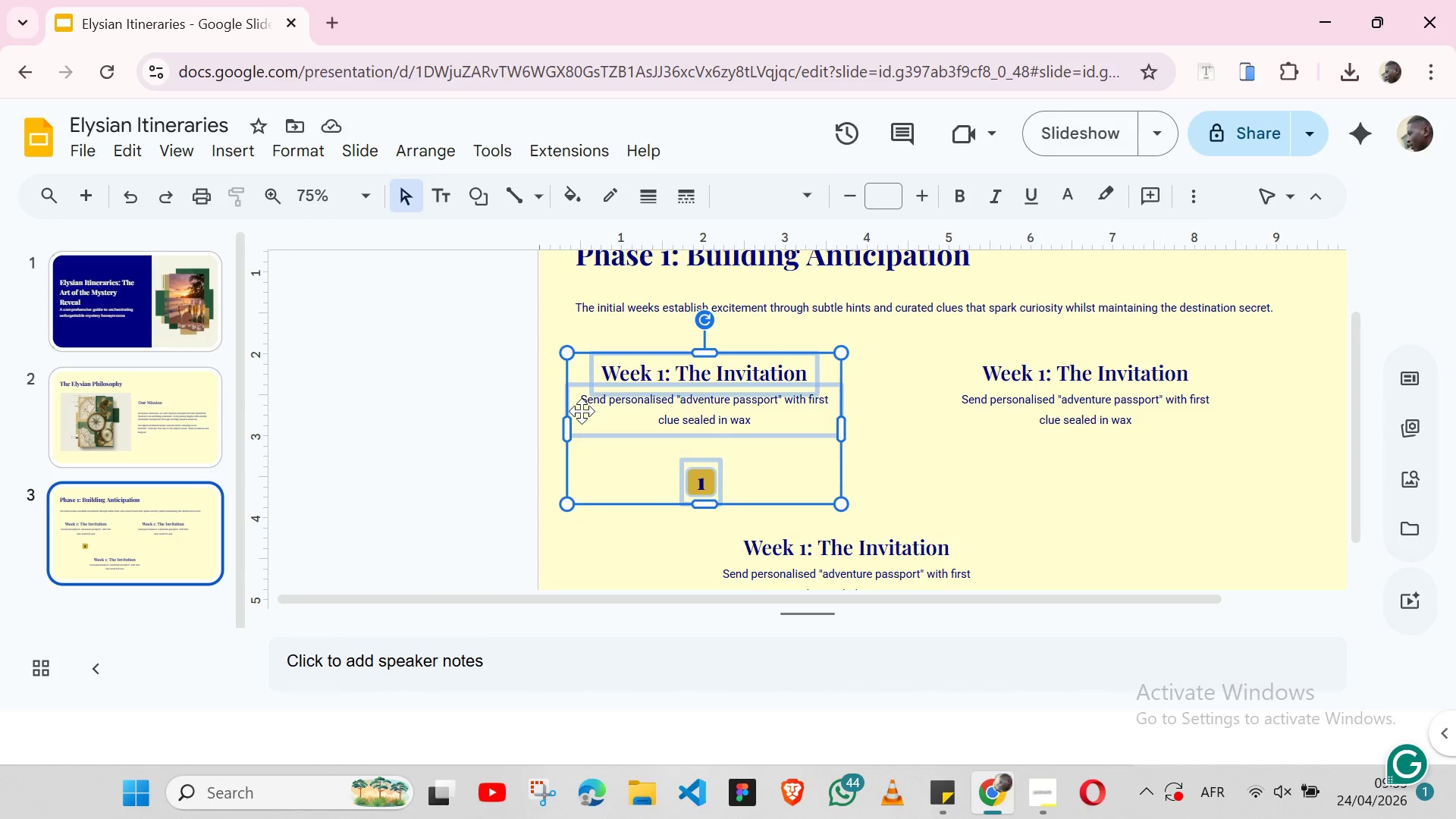 
hold_key(key=ShiftLeft, duration=0.34)
 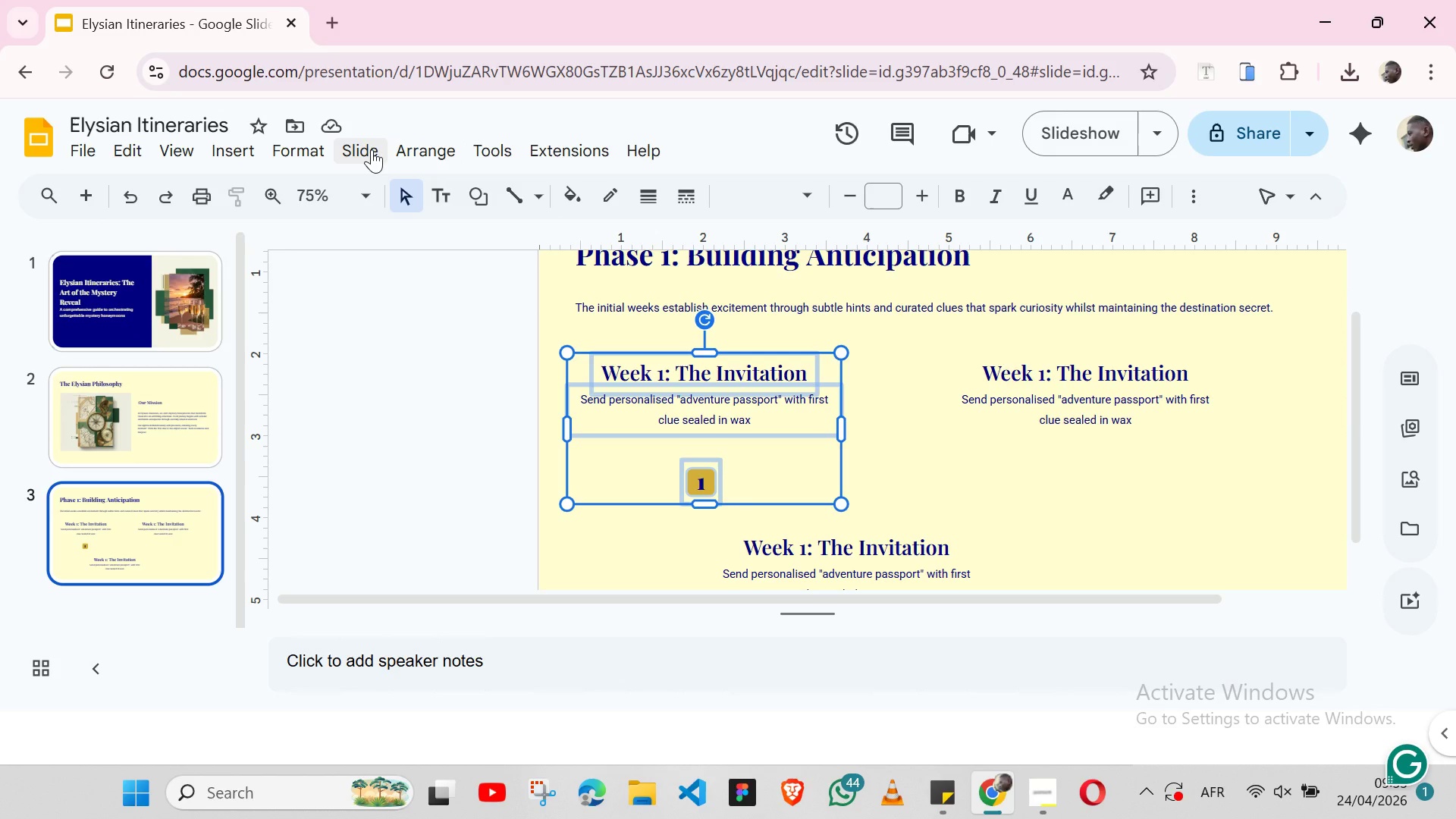 
wait(7.36)
 